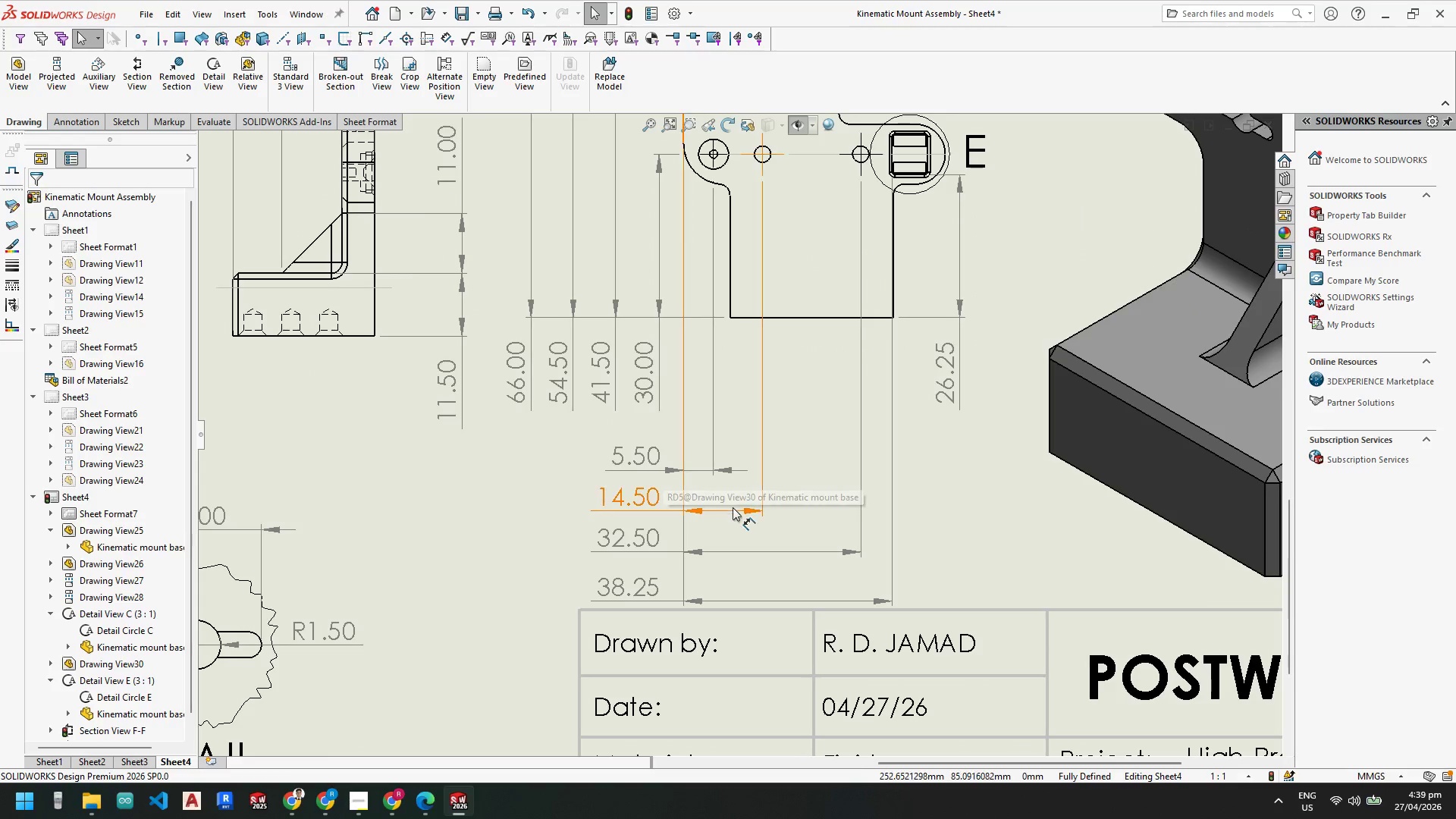 
key(Escape)
 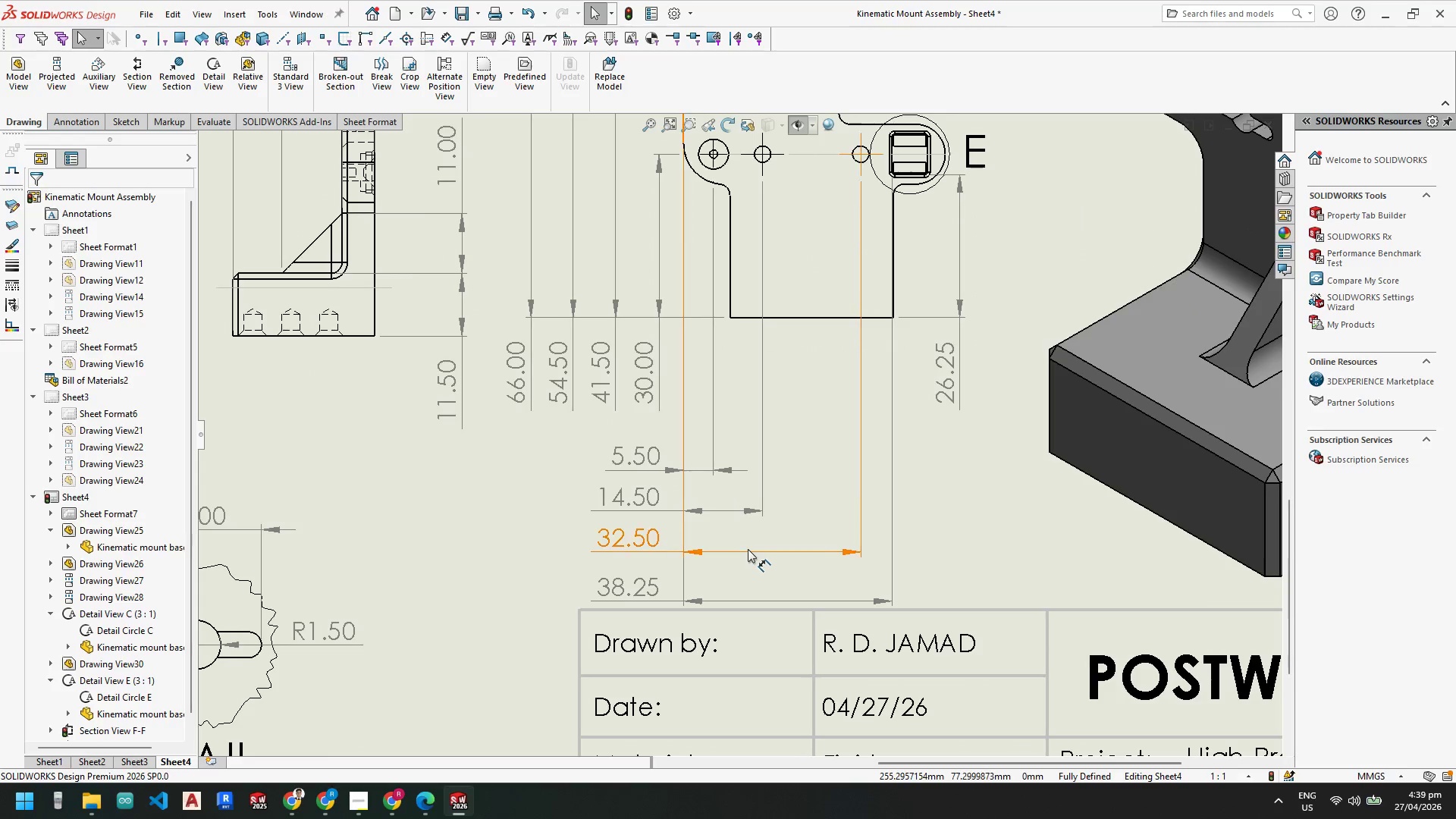 
left_click_drag(start_coordinate=[748, 549], to_coordinate=[748, 542])
 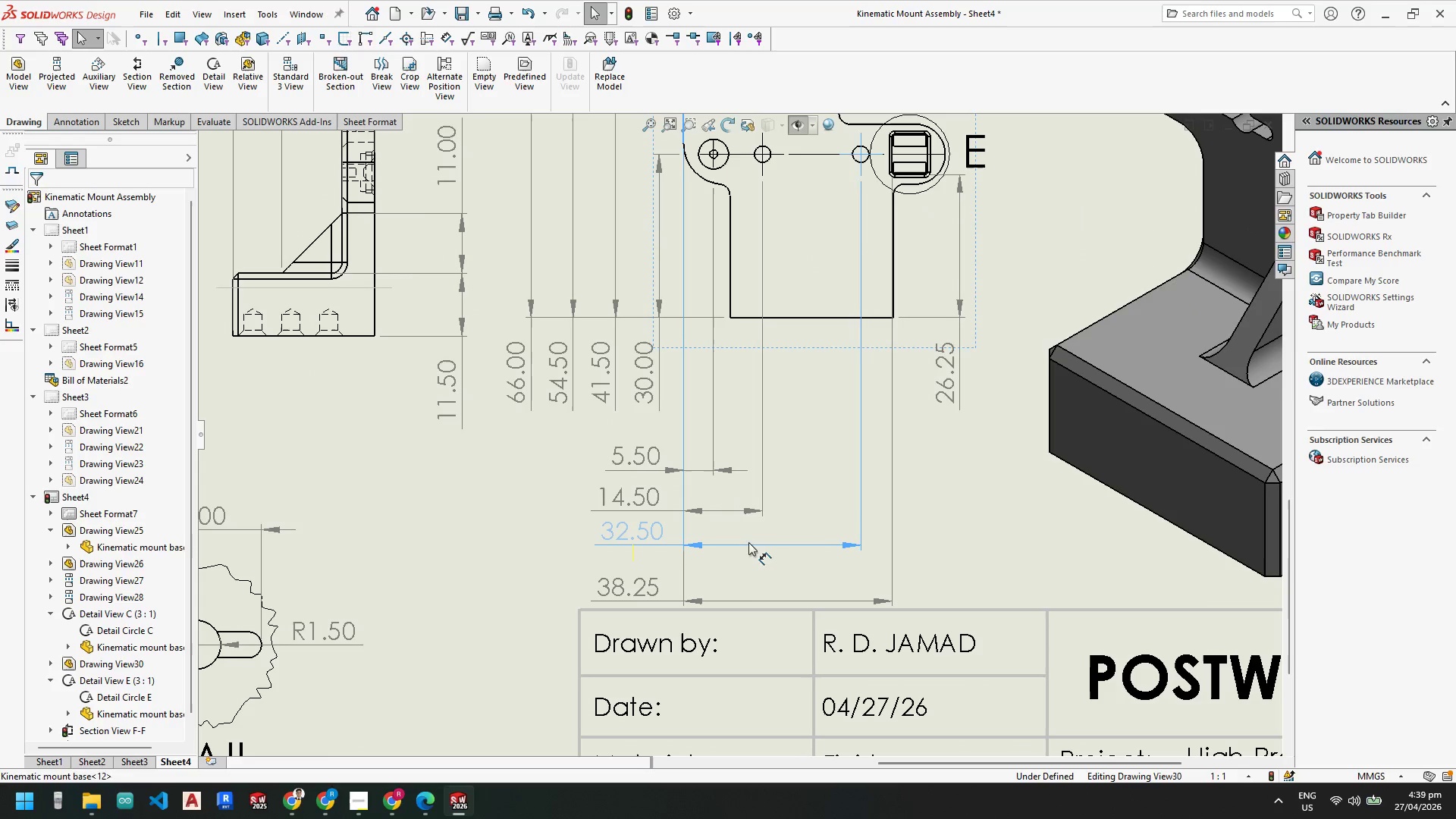 
key(Escape)
 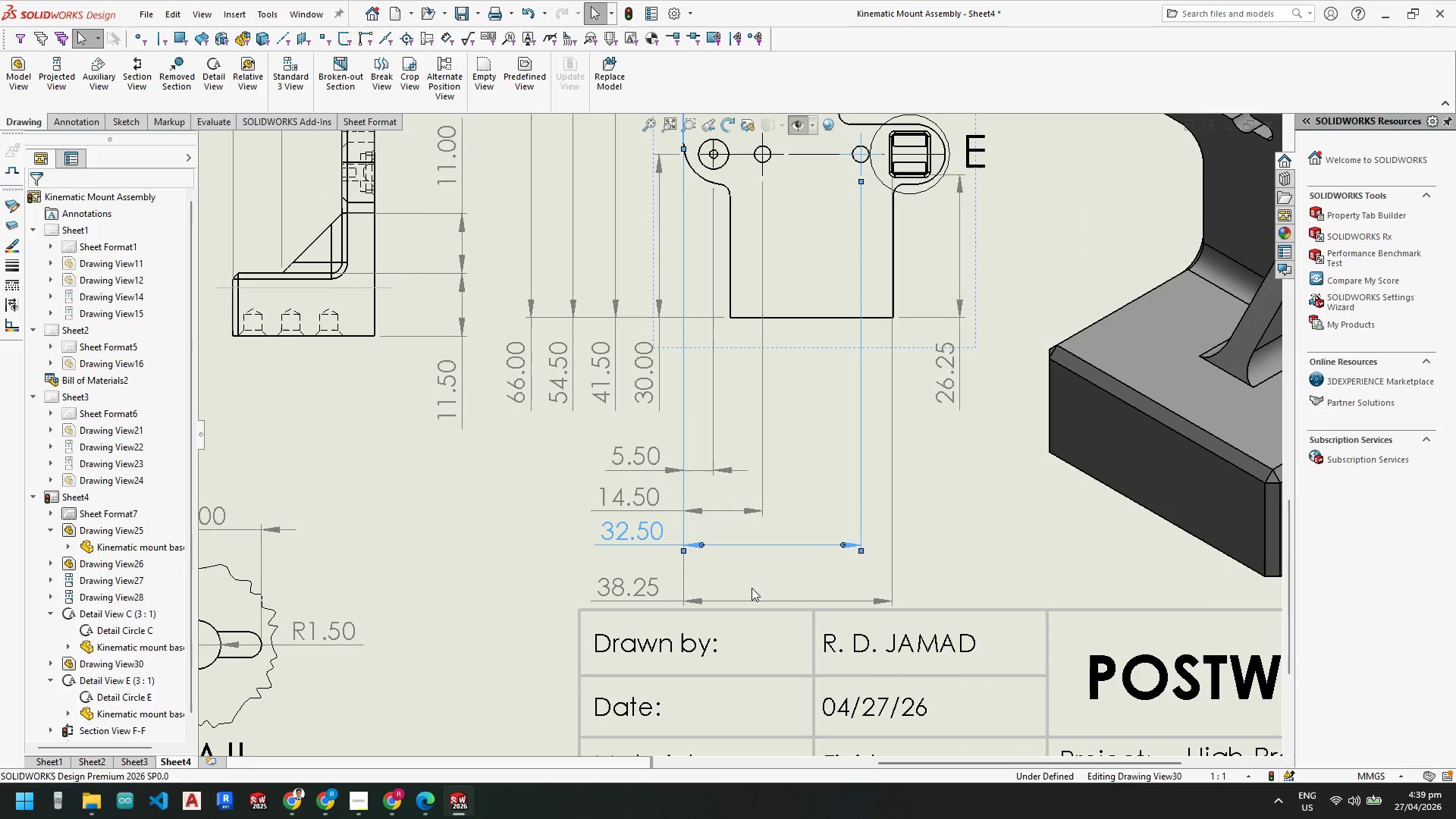 
hold_key(key=Escape, duration=0.34)
 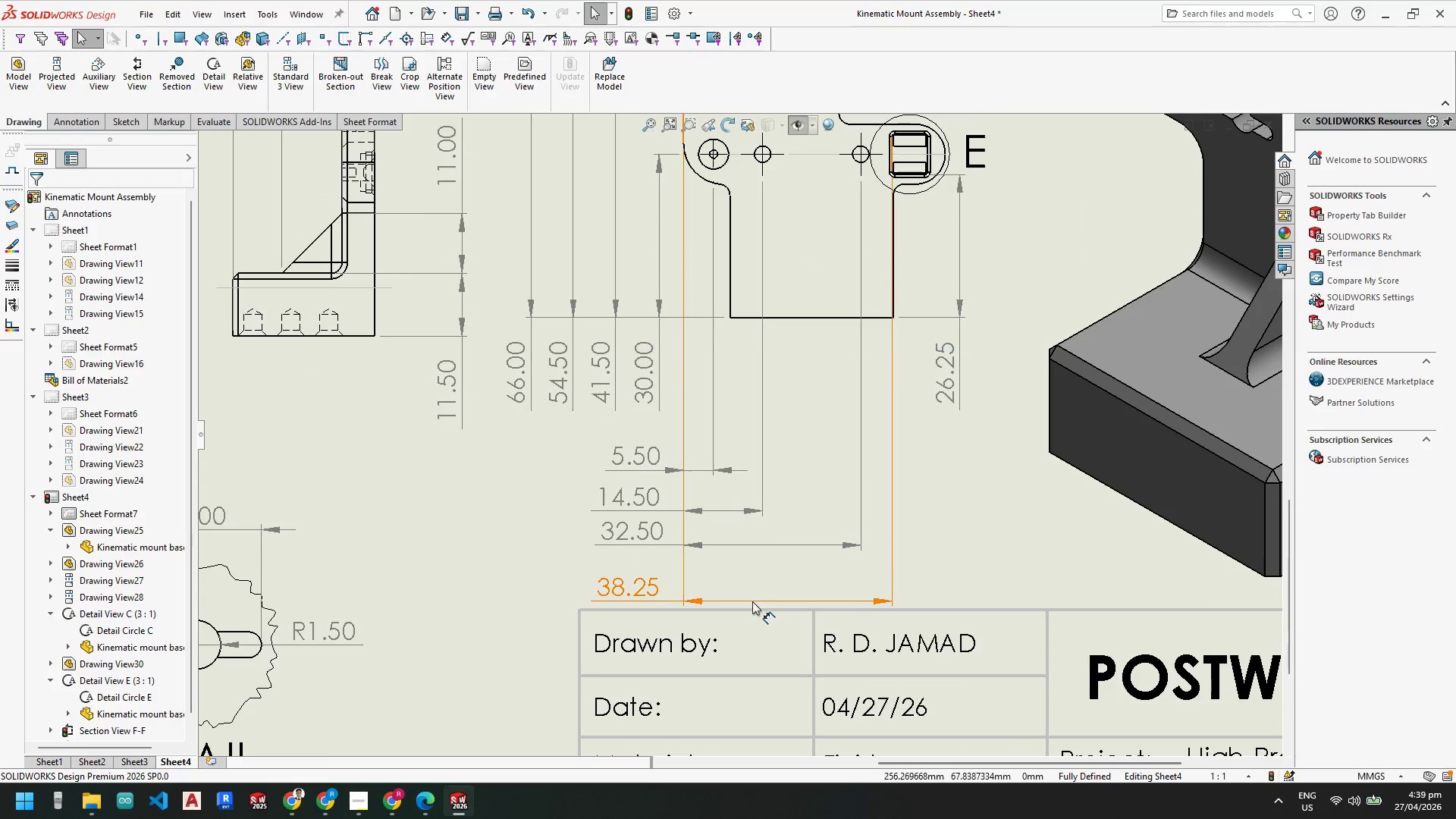 
left_click_drag(start_coordinate=[752, 601], to_coordinate=[755, 582])
 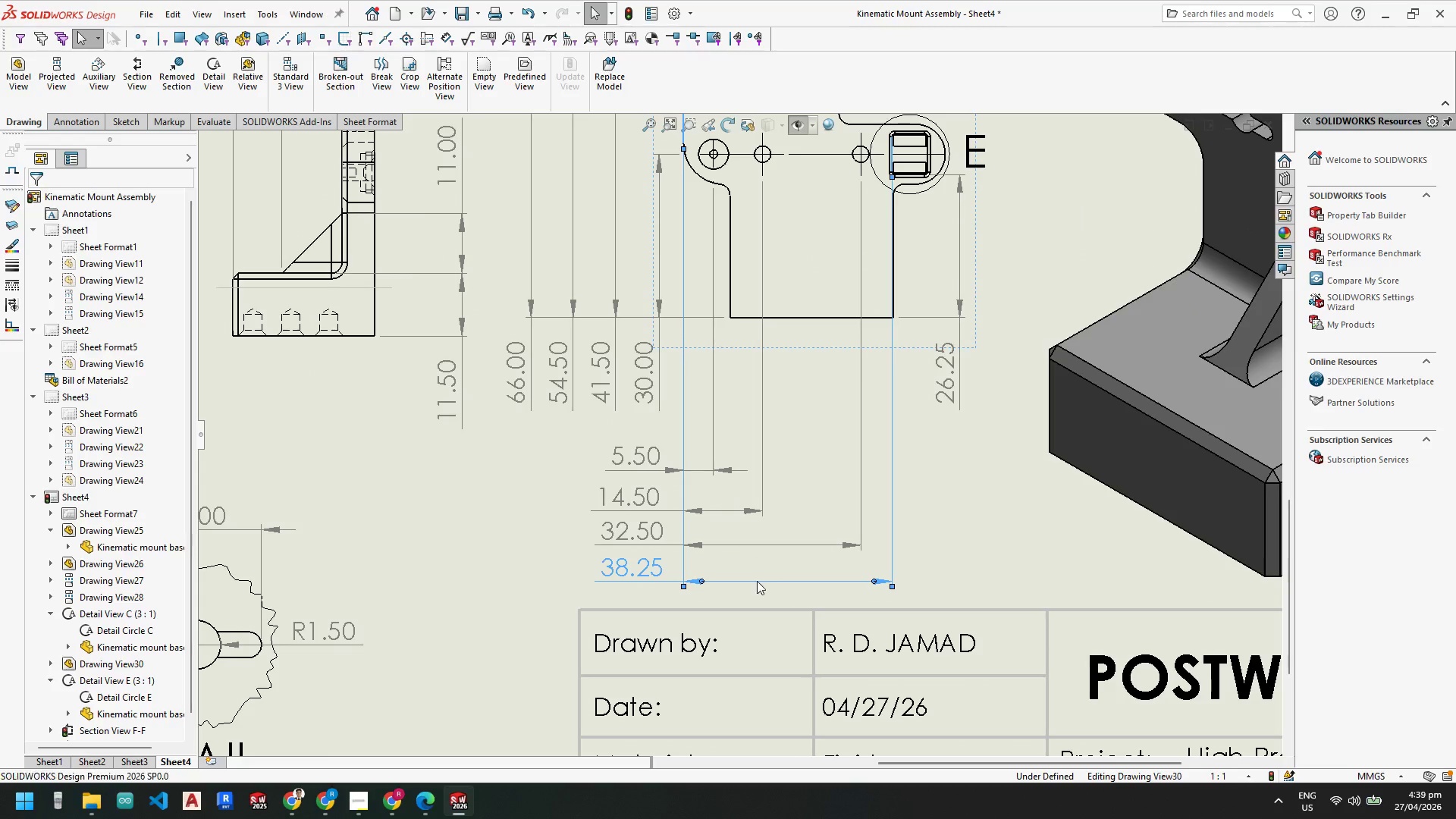 
key(Escape)
 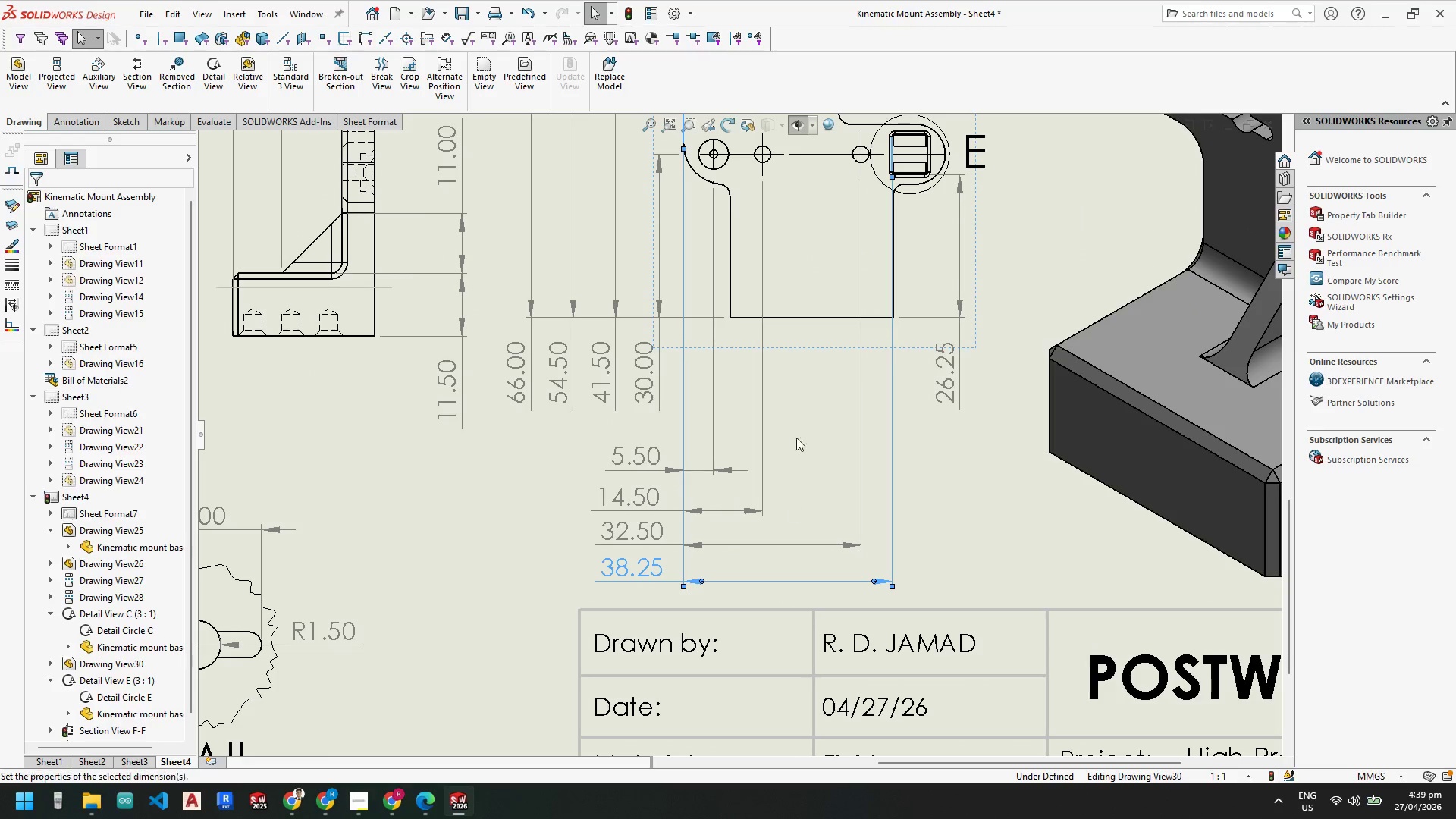 
key(Escape)
 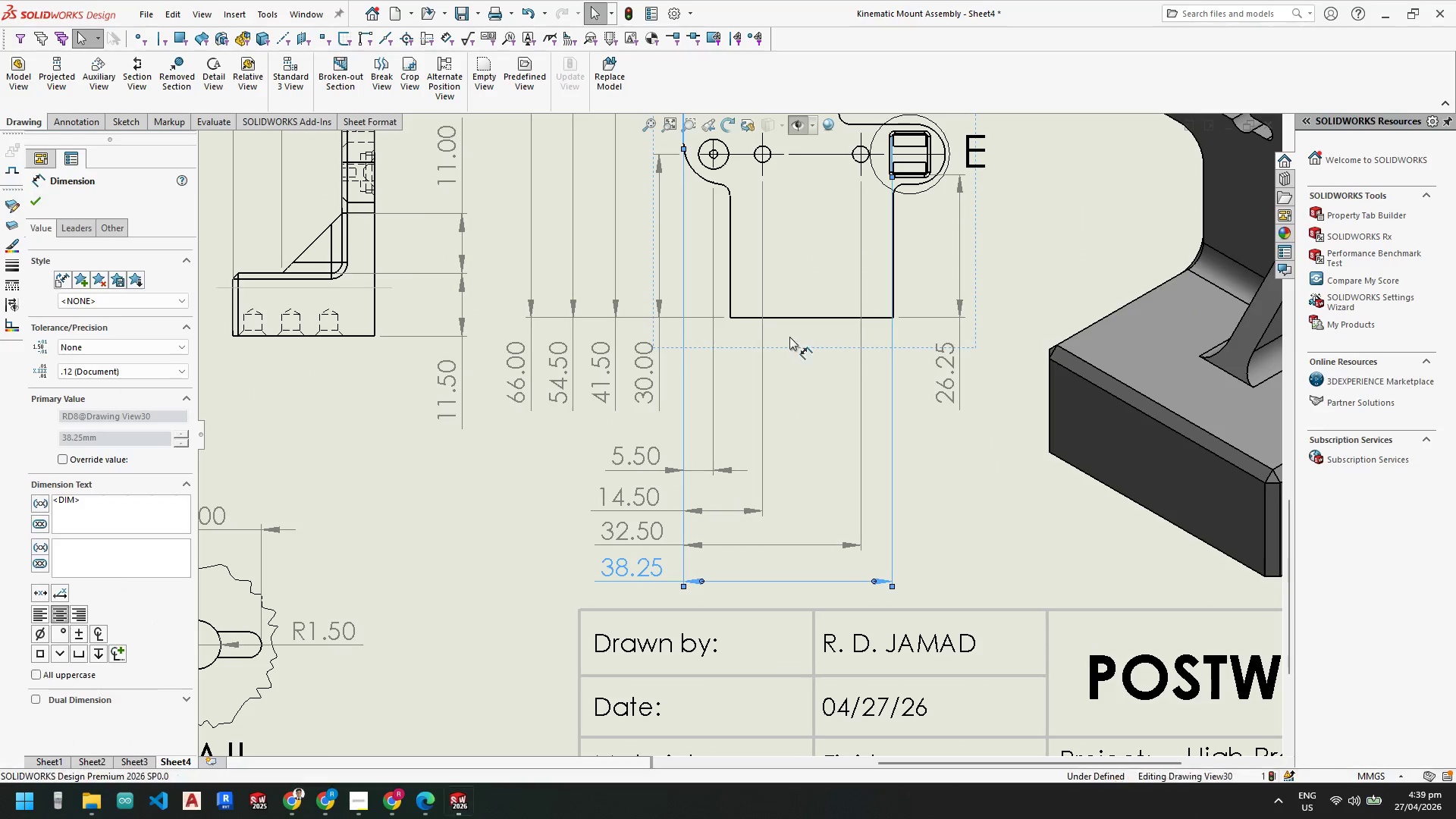 
key(Escape)
 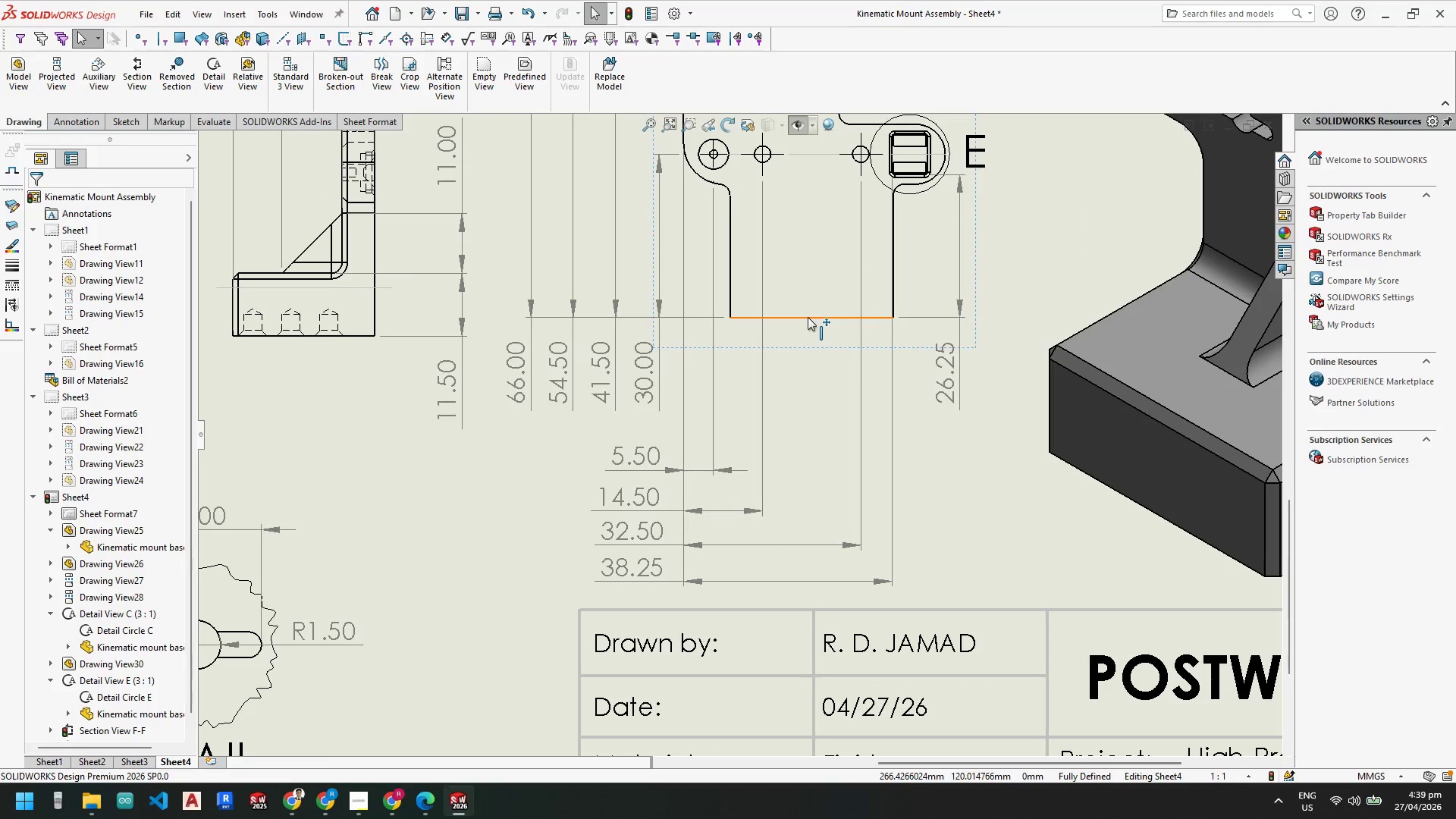 
left_click_drag(start_coordinate=[808, 317], to_coordinate=[806, 330])
 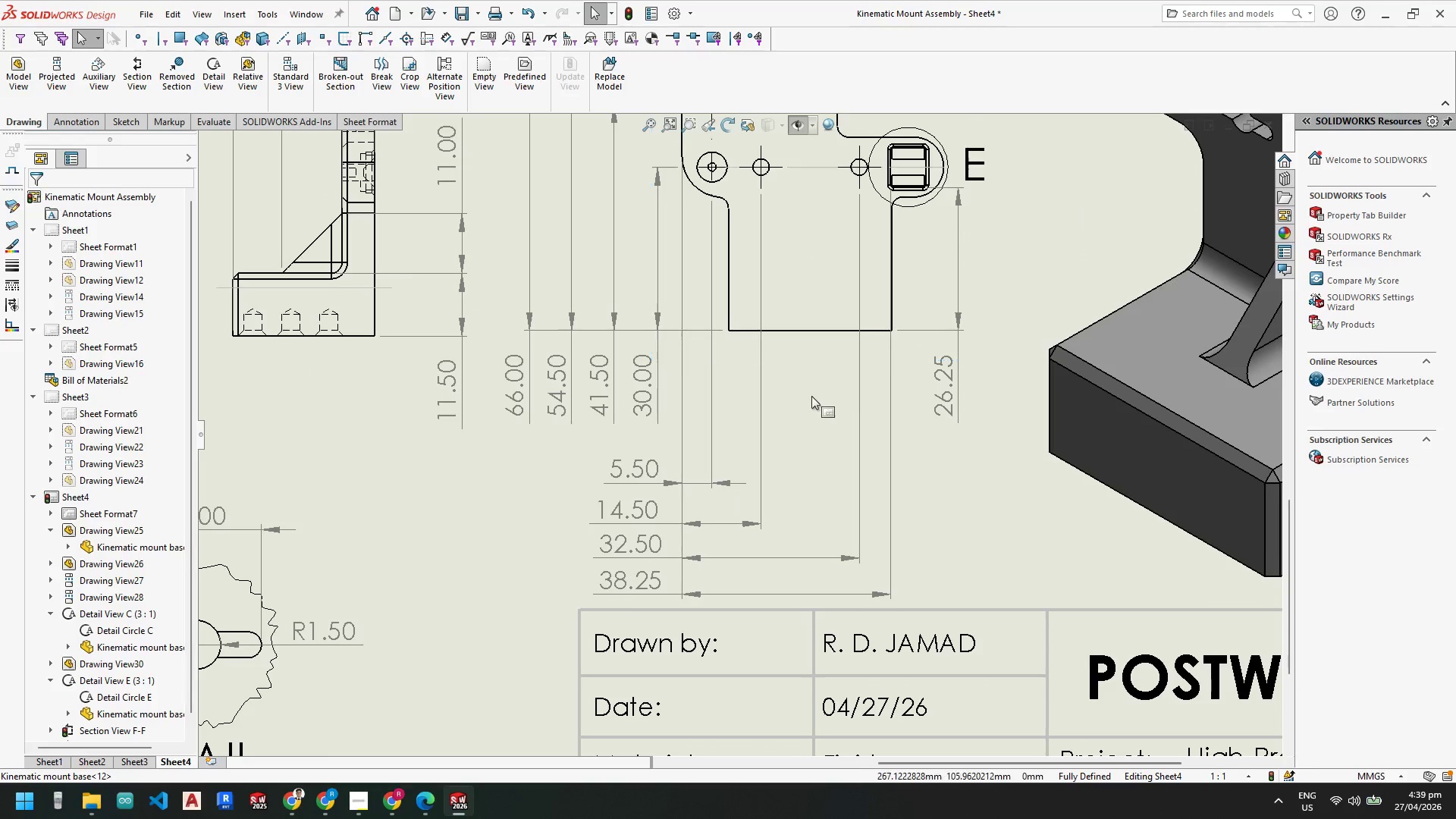 
scroll: coordinate [799, 327], scroll_direction: up, amount: 7.0
 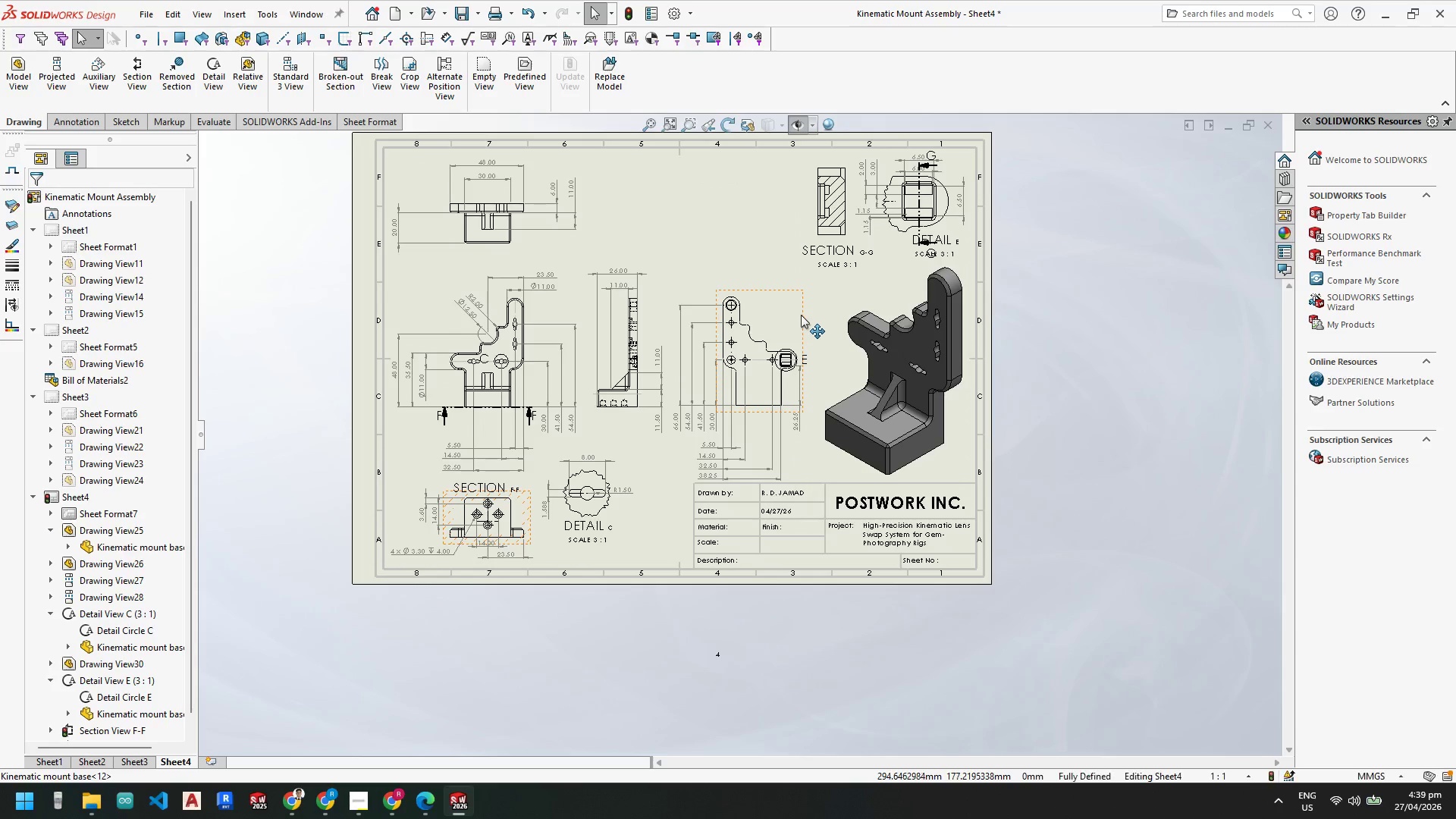 
left_click_drag(start_coordinate=[803, 316], to_coordinate=[811, 315])
 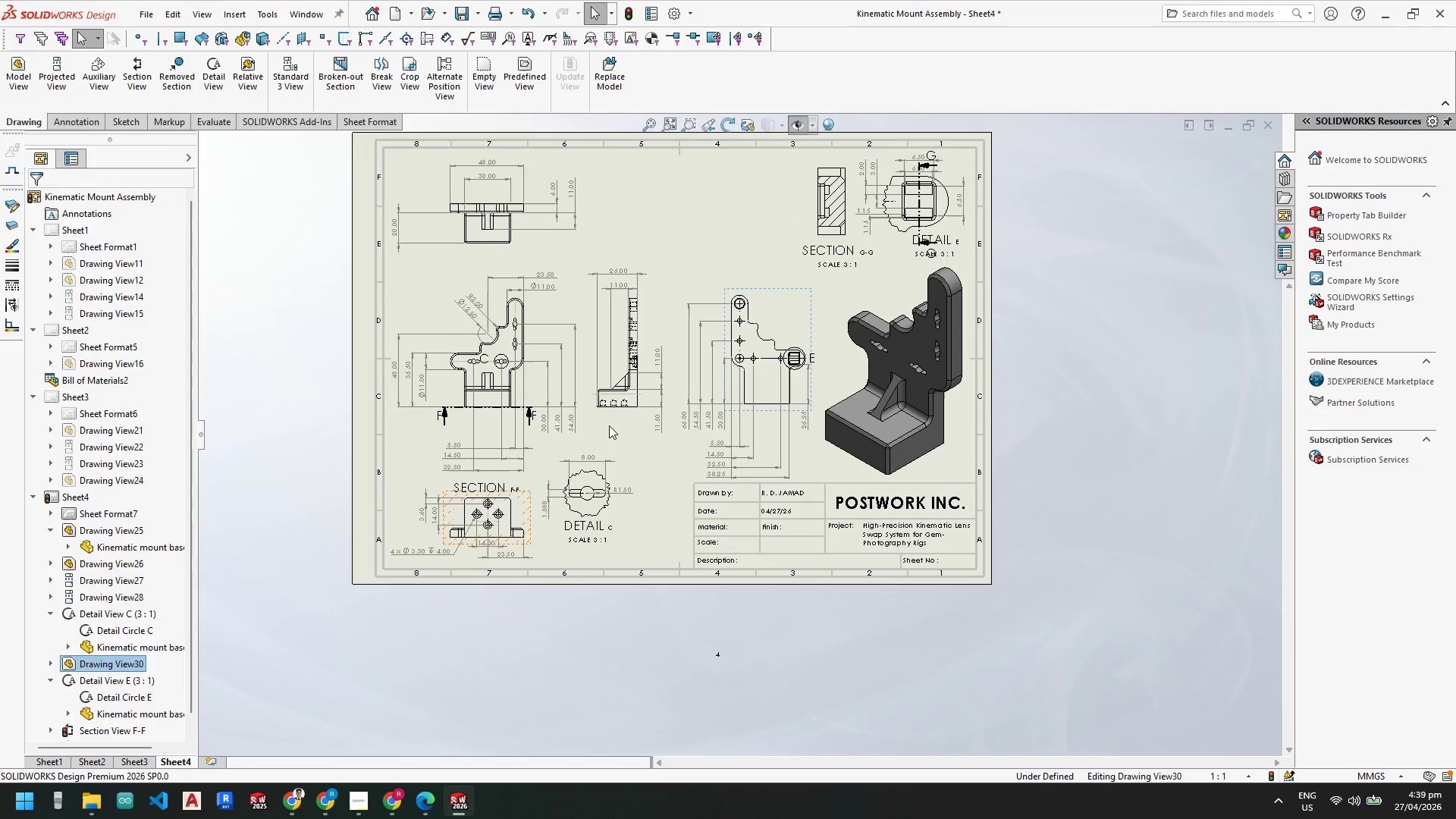 
key(Escape)
 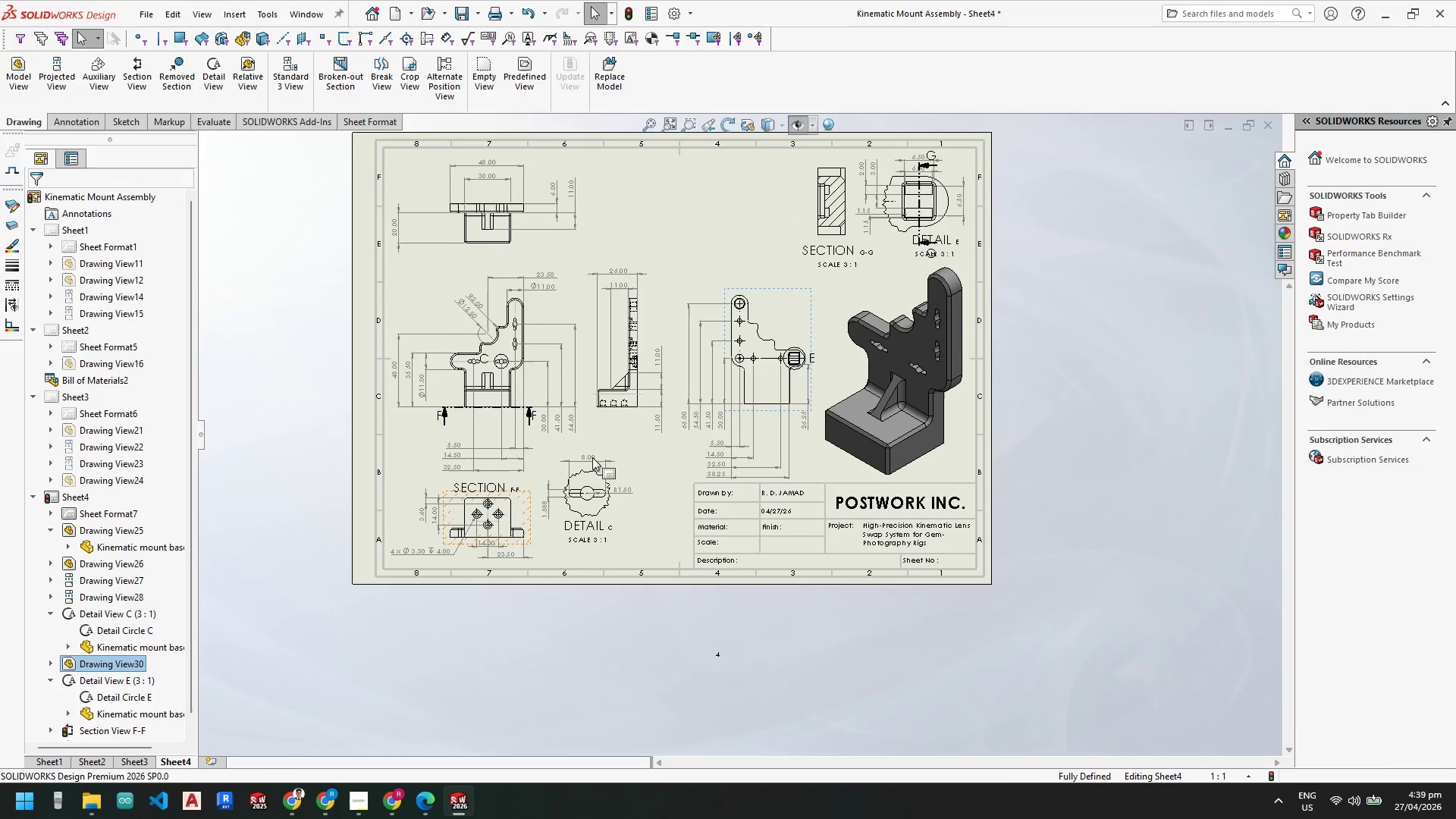 
key(Escape)
 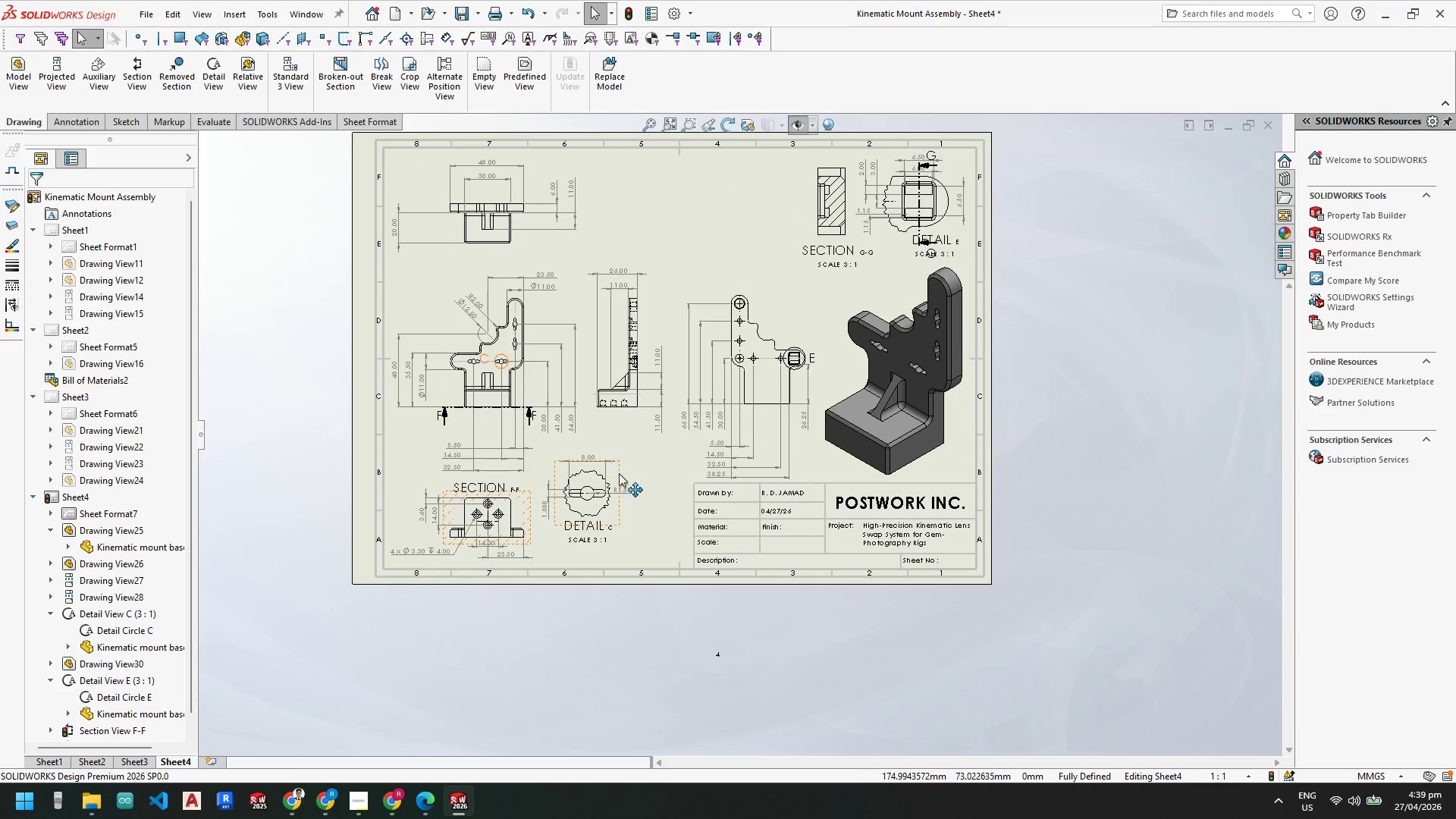 
left_click_drag(start_coordinate=[619, 474], to_coordinate=[592, 620])
 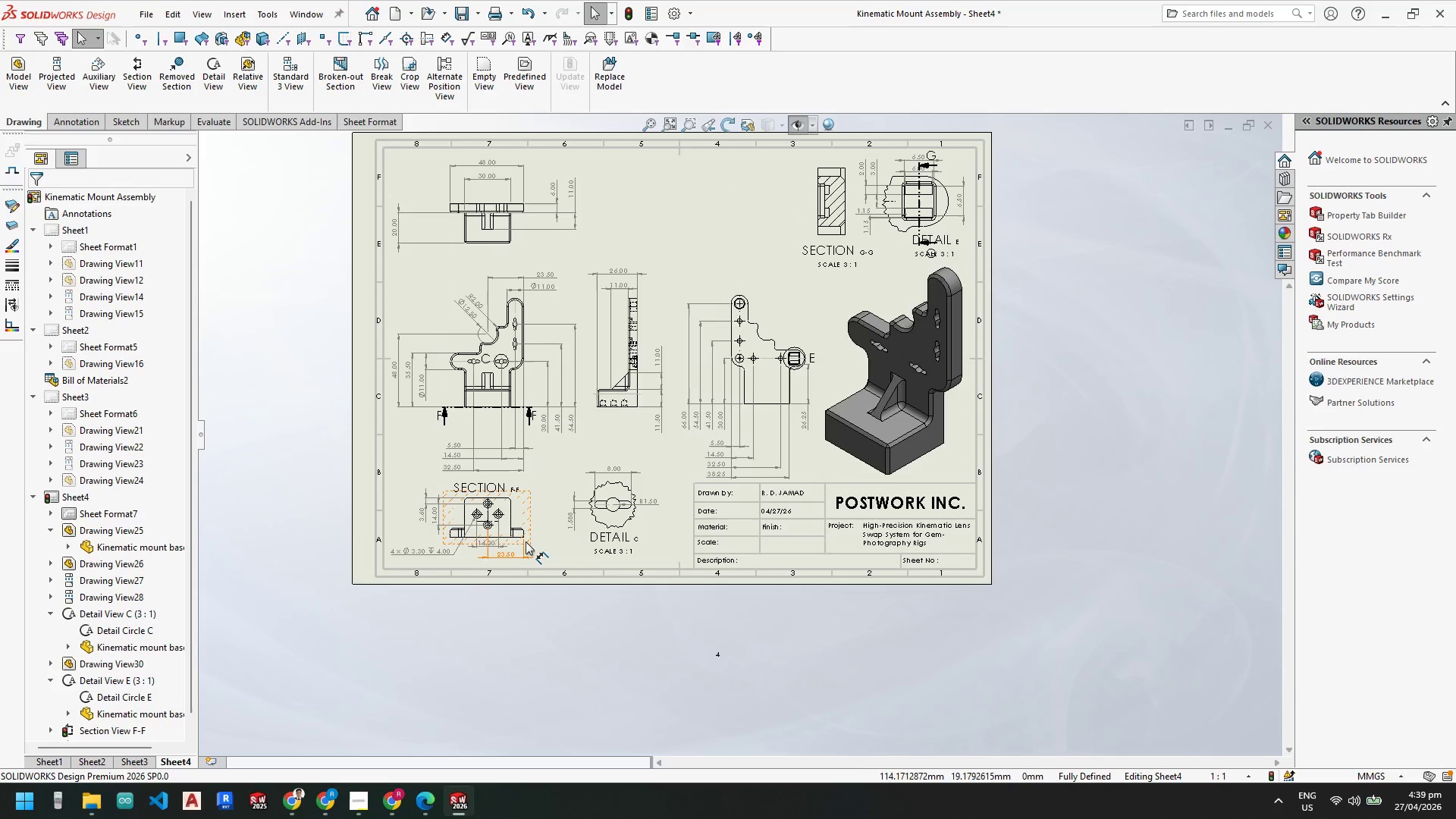 
key(Escape)
 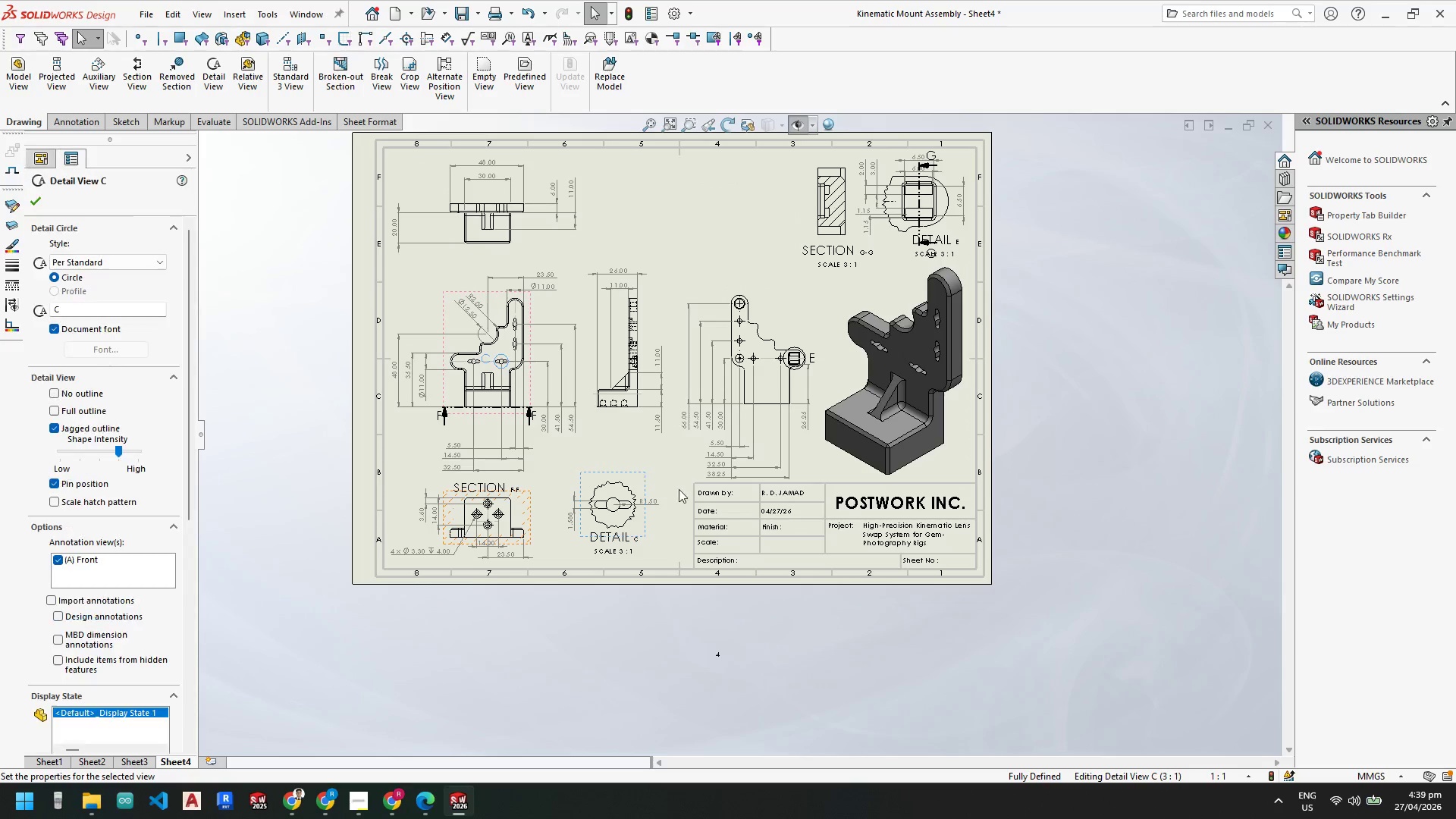 
key(Escape)
 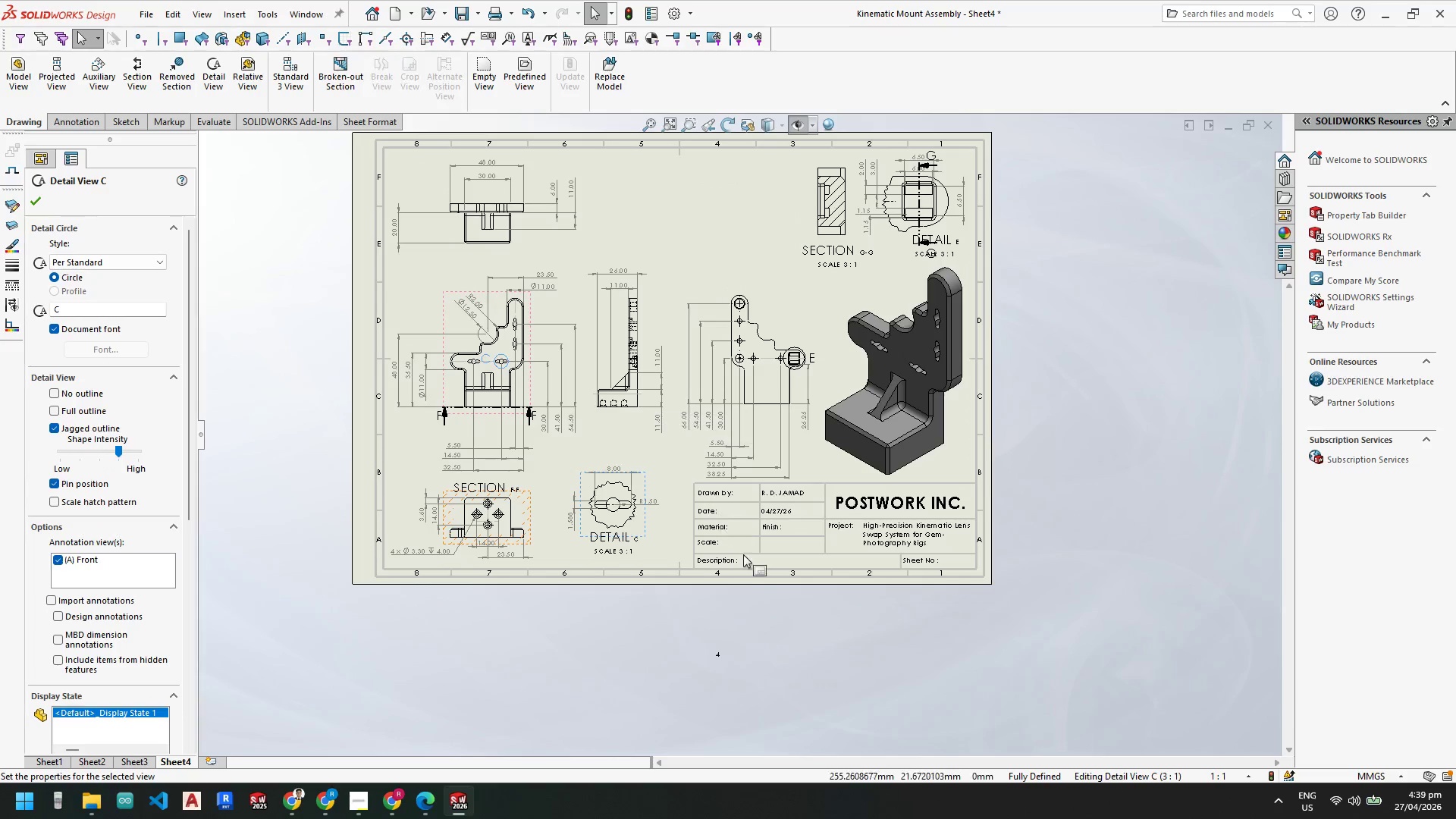 
key(Escape)
 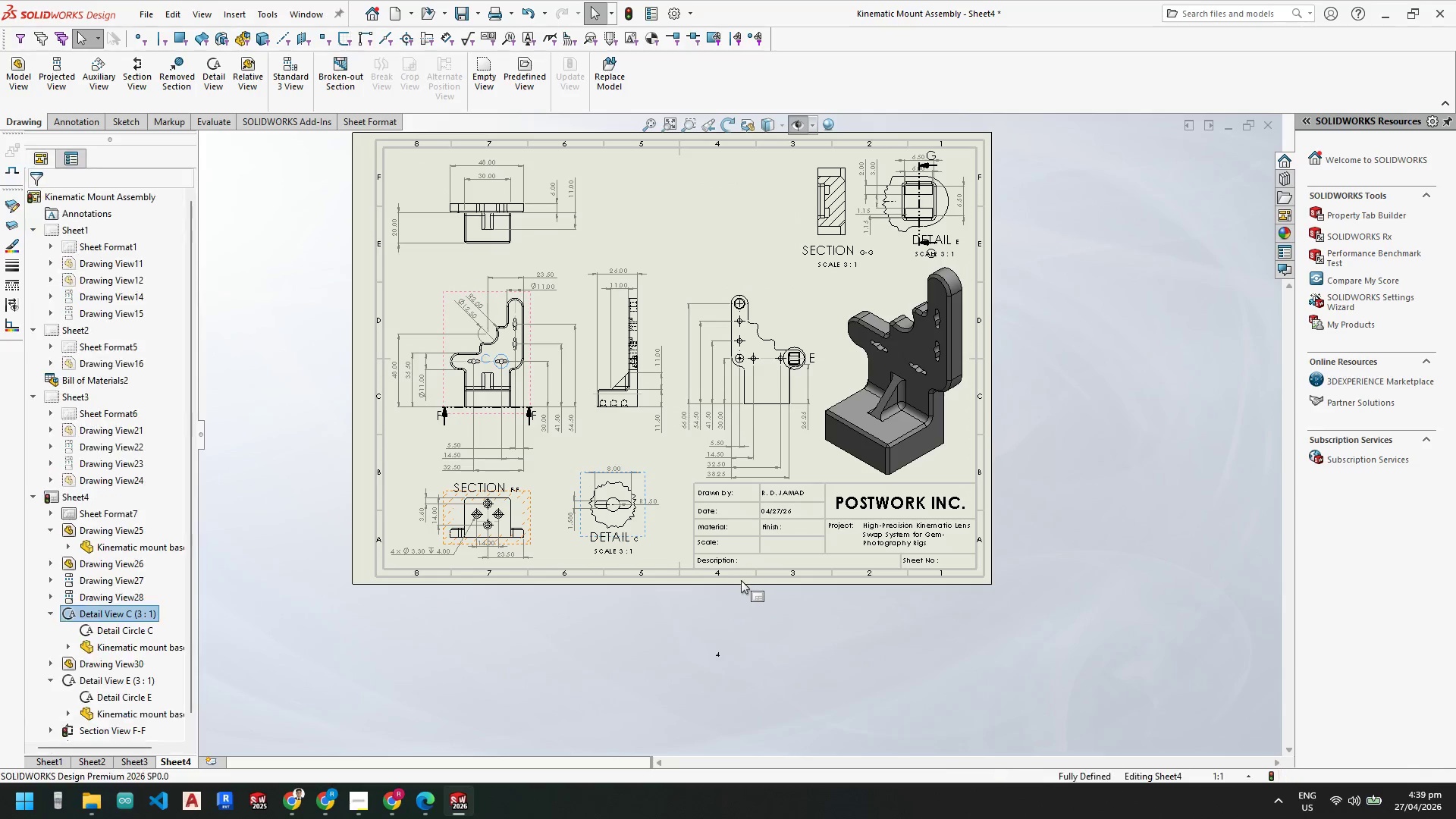 
key(Escape)
 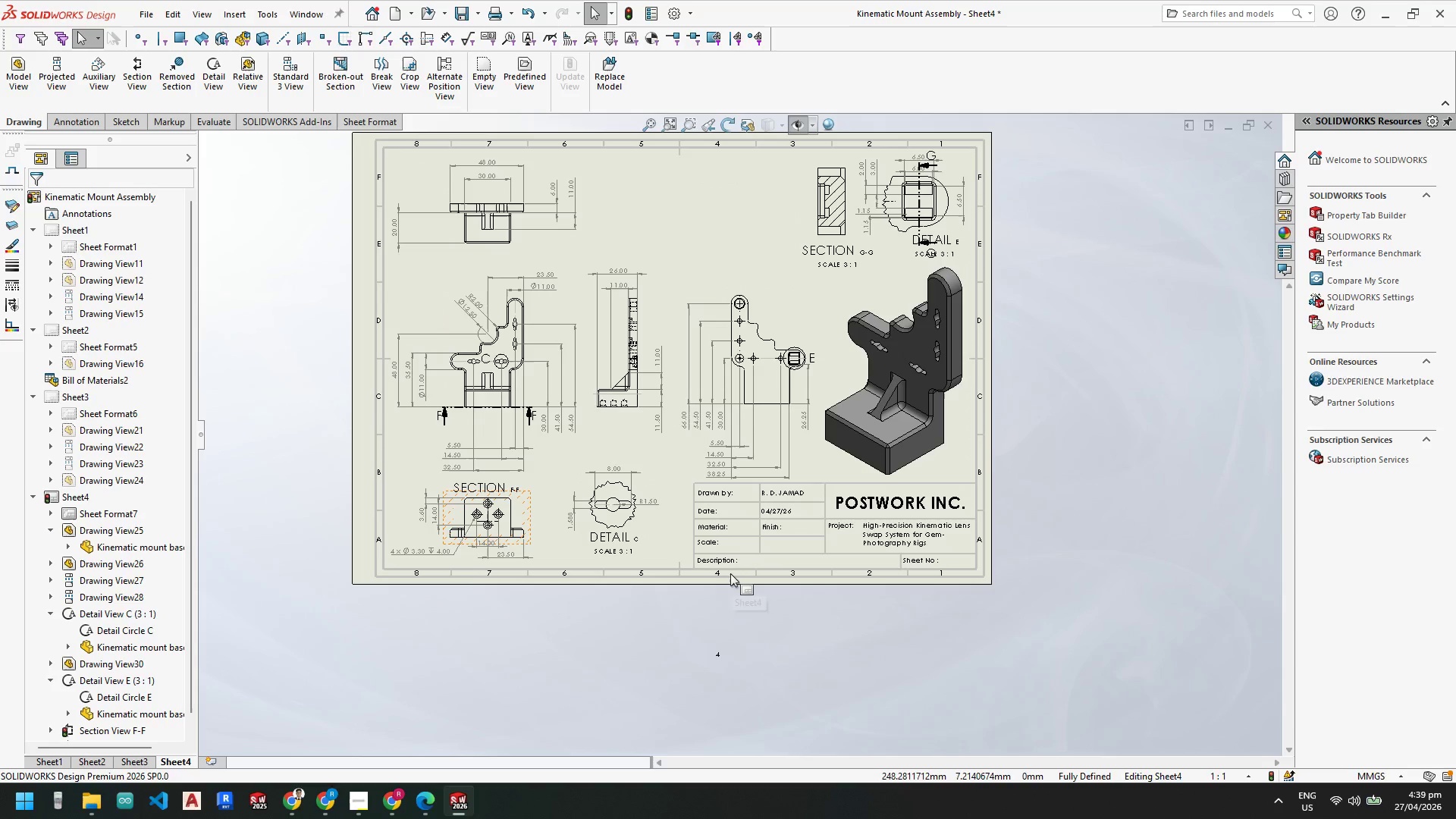 
key(Escape)
 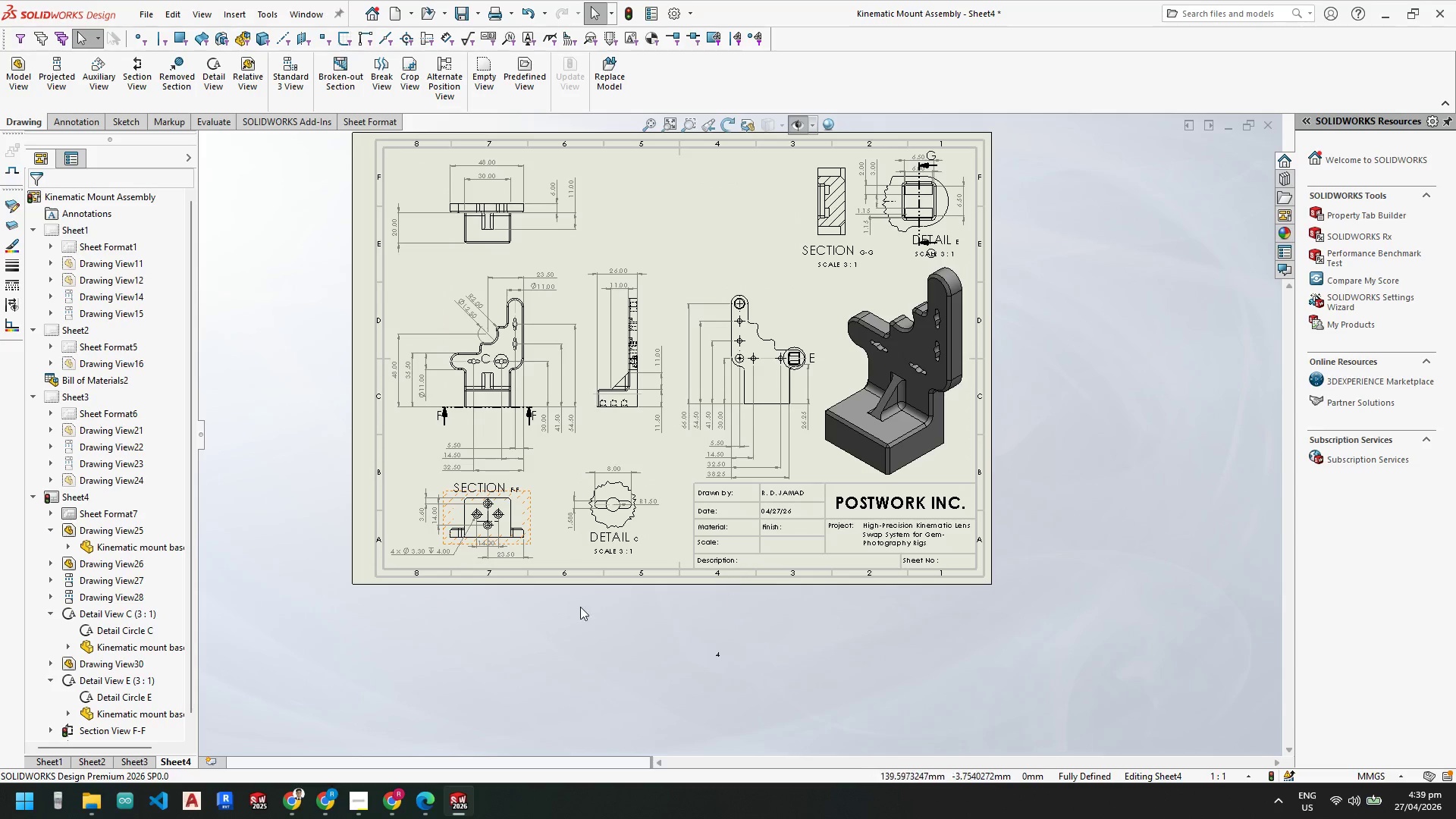 
left_click([592, 620])
 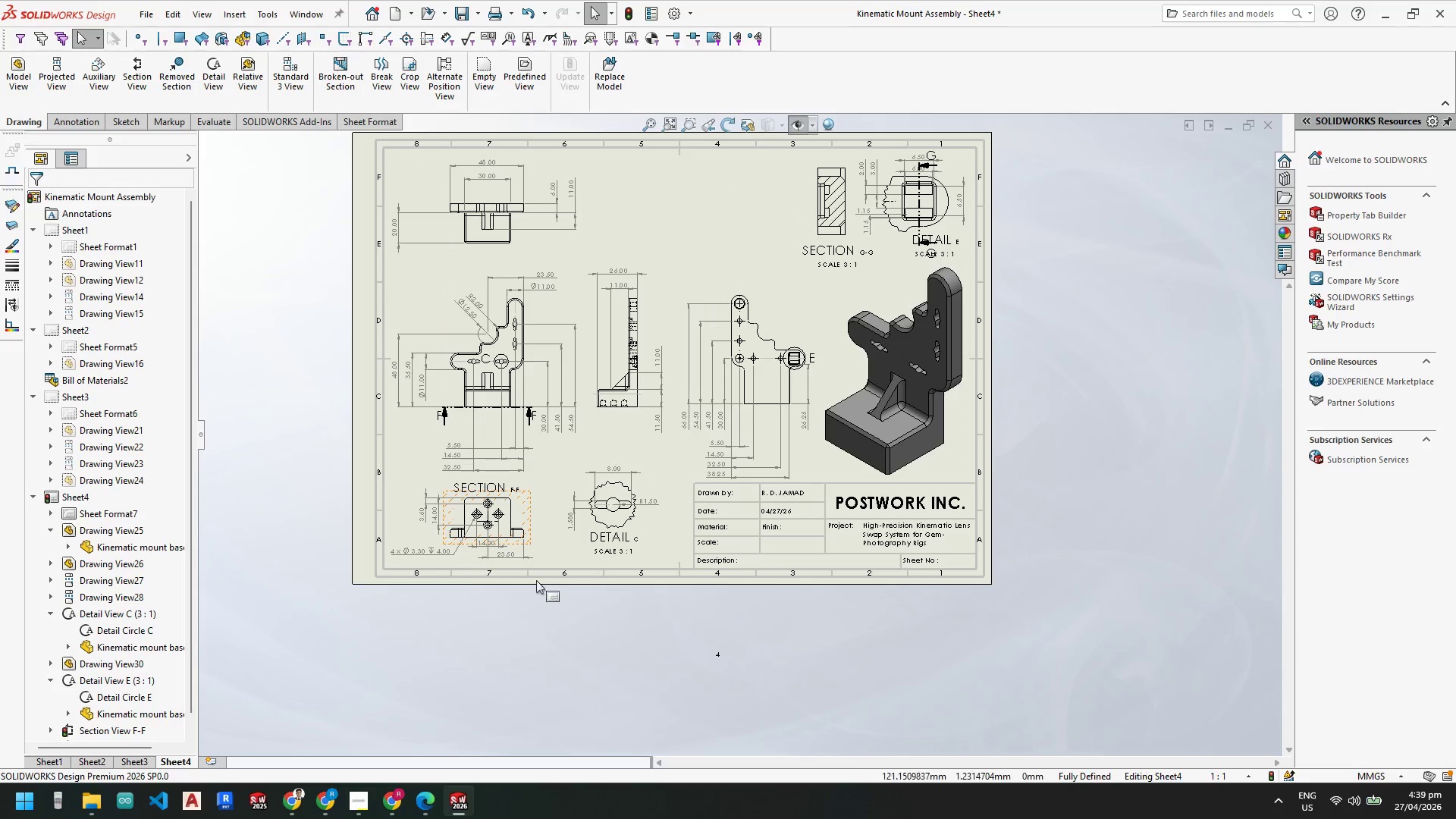 
scroll: coordinate [531, 521], scroll_direction: down, amount: 3.0
 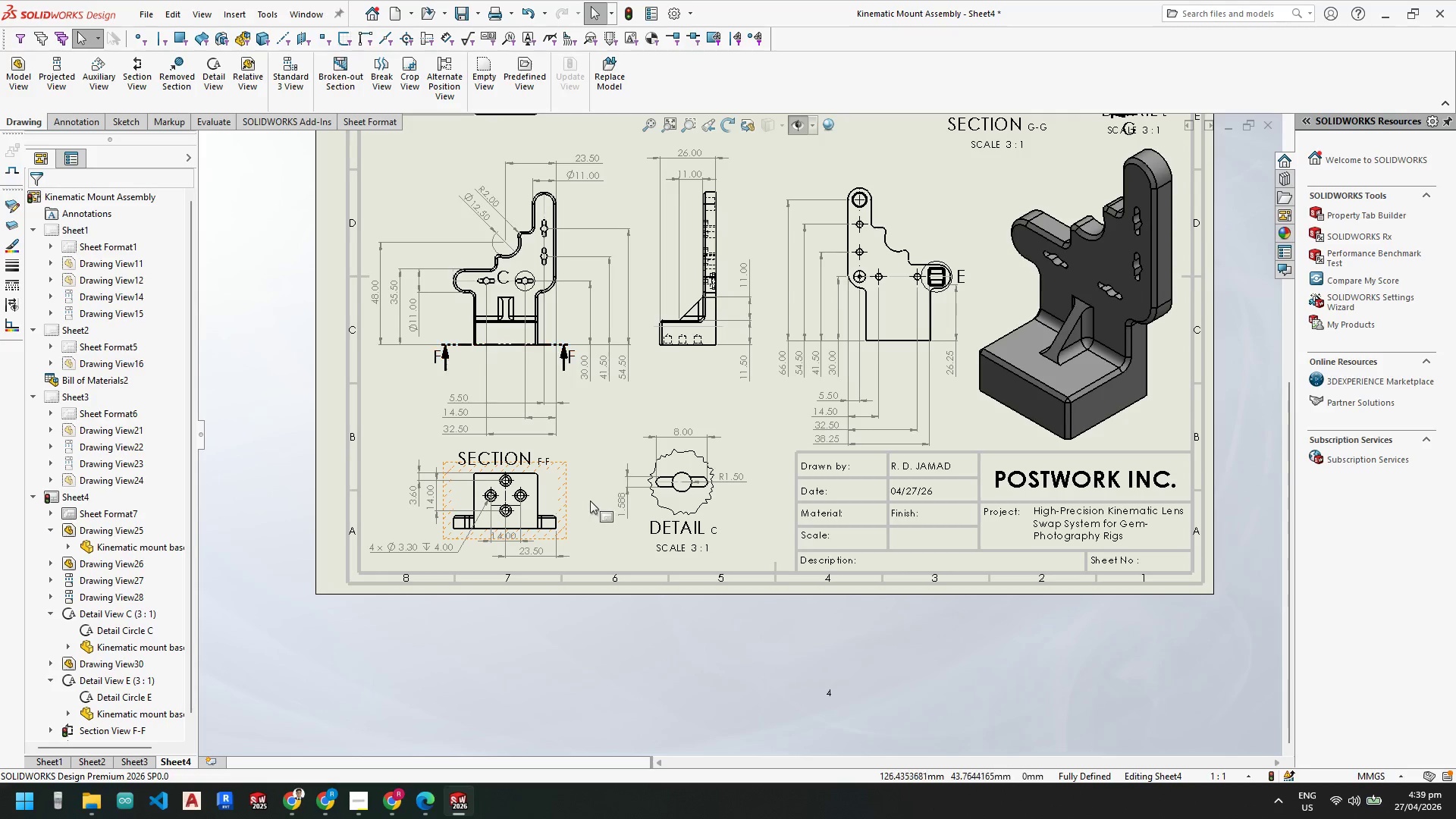 
mouse_move([667, 569])
 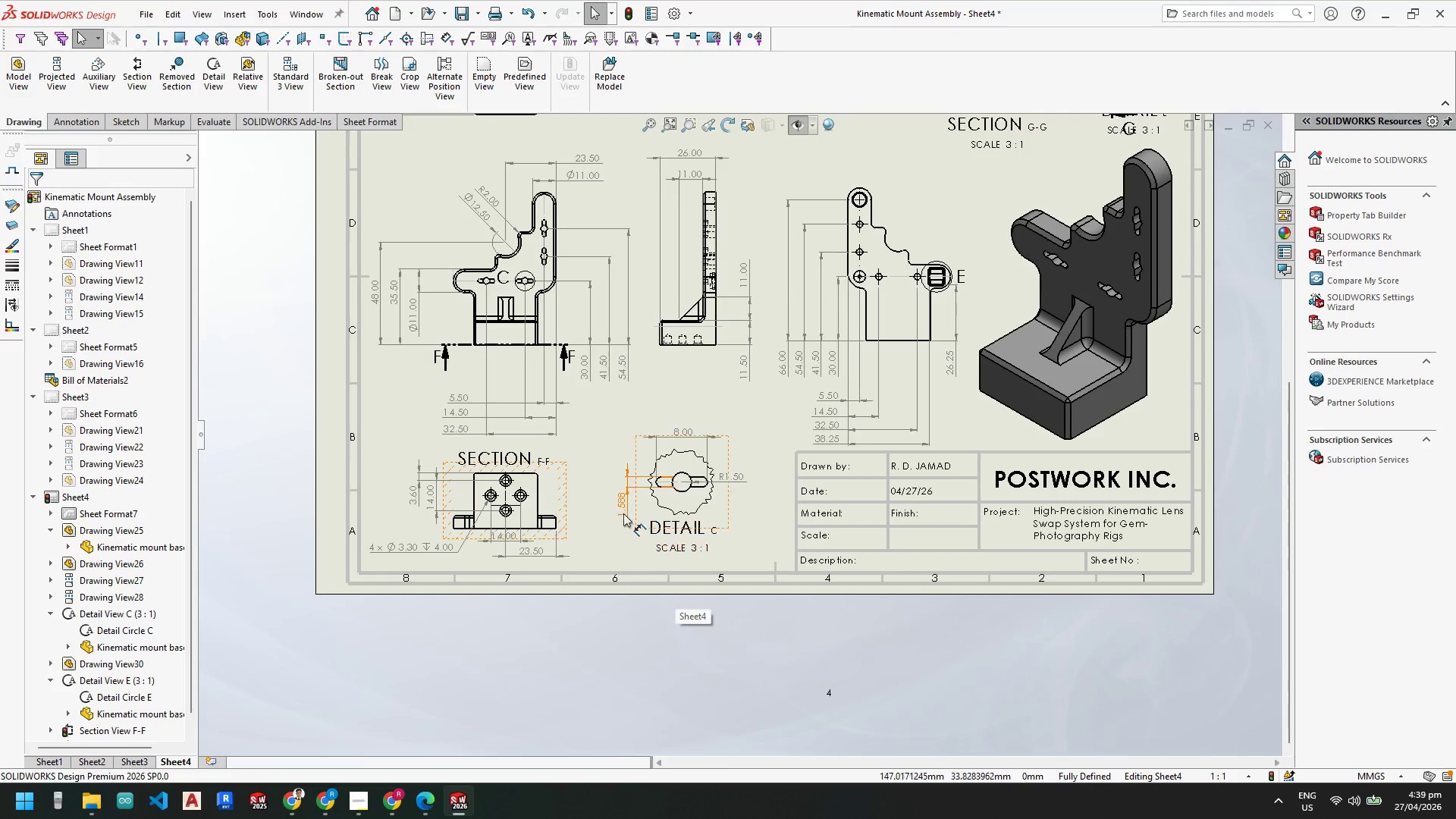 
scroll: coordinate [834, 340], scroll_direction: down, amount: 10.0
 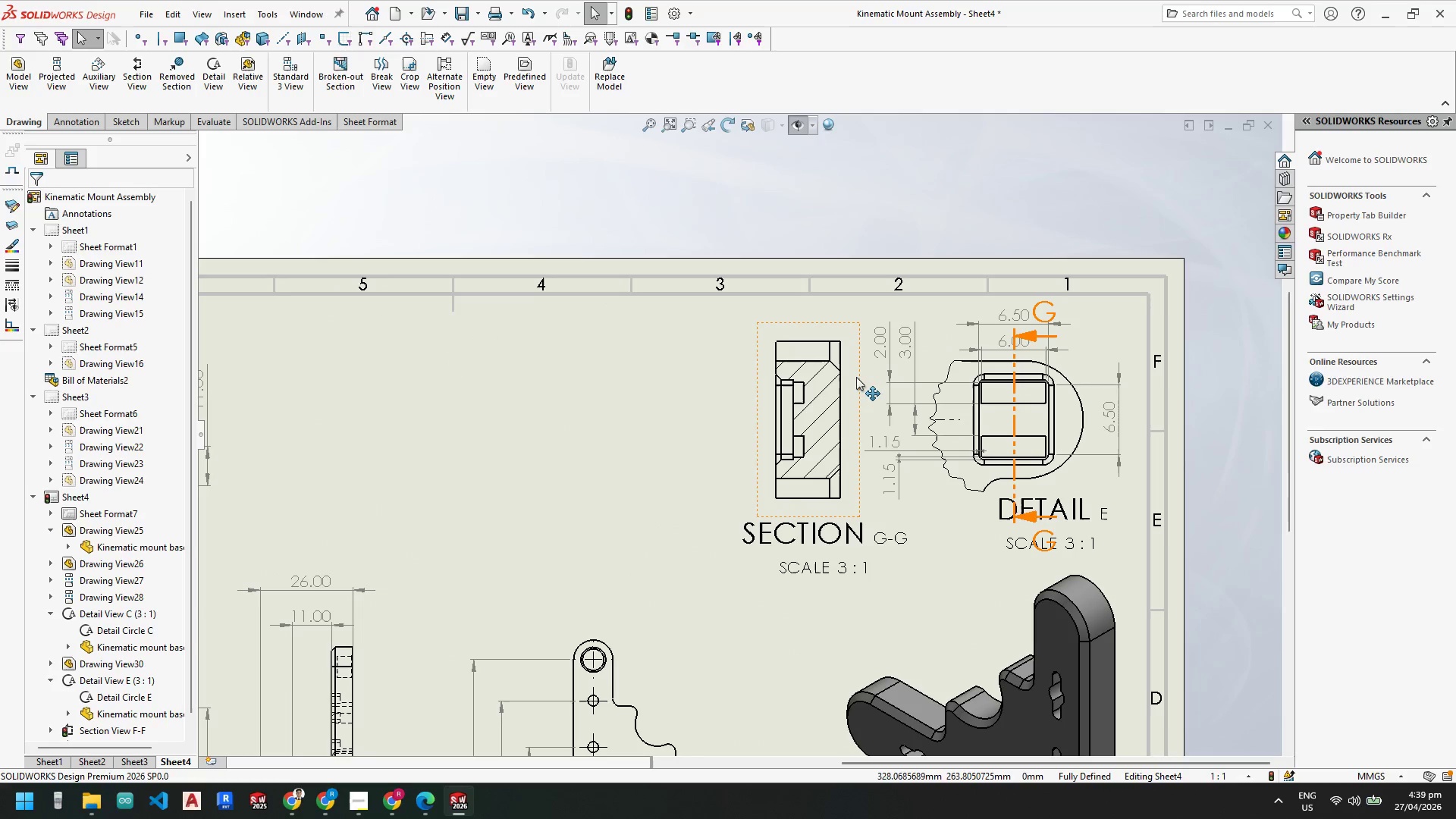 
left_click_drag(start_coordinate=[857, 380], to_coordinate=[786, 385])
 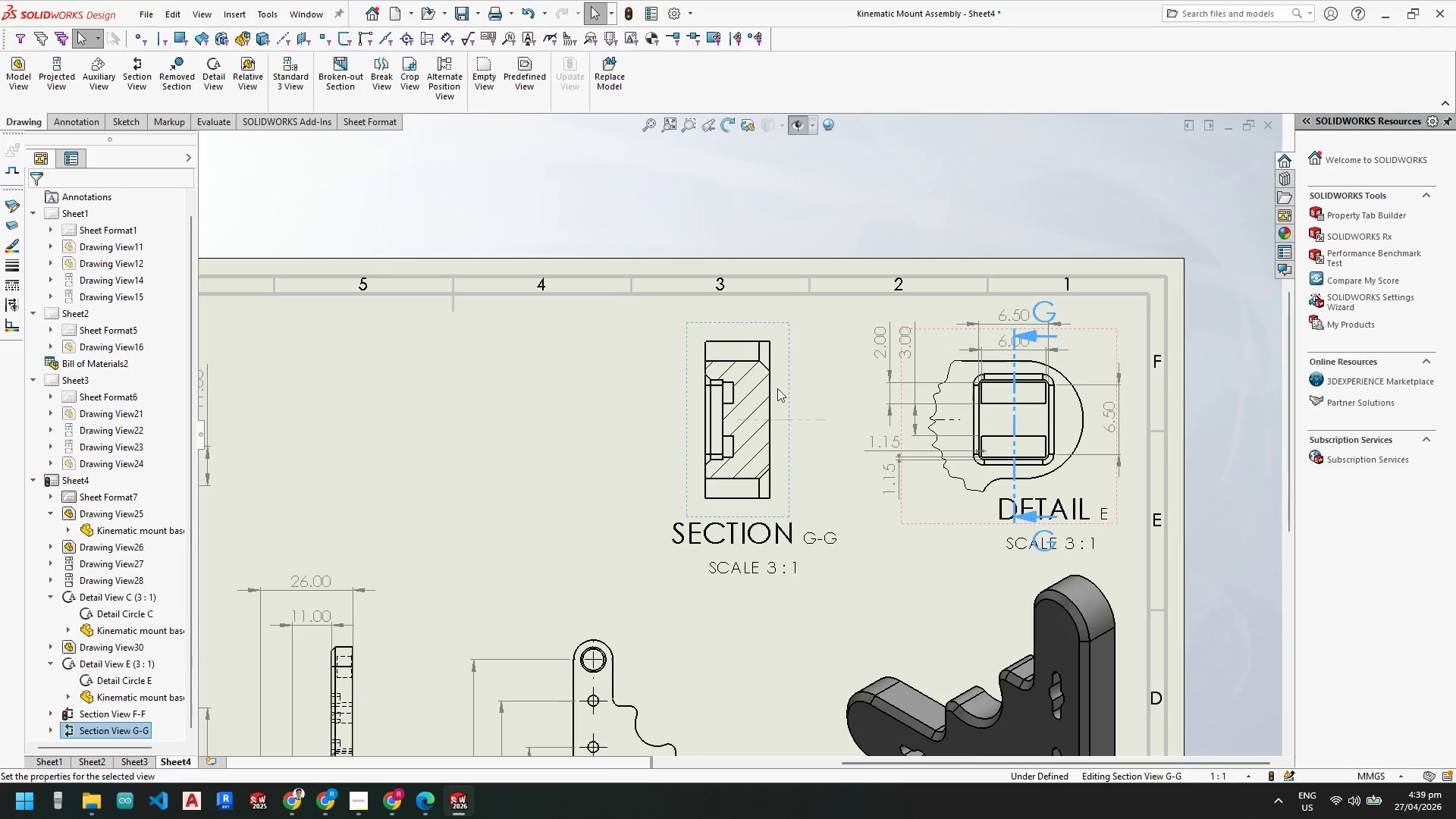 
scroll: coordinate [777, 388], scroll_direction: down, amount: 2.0
 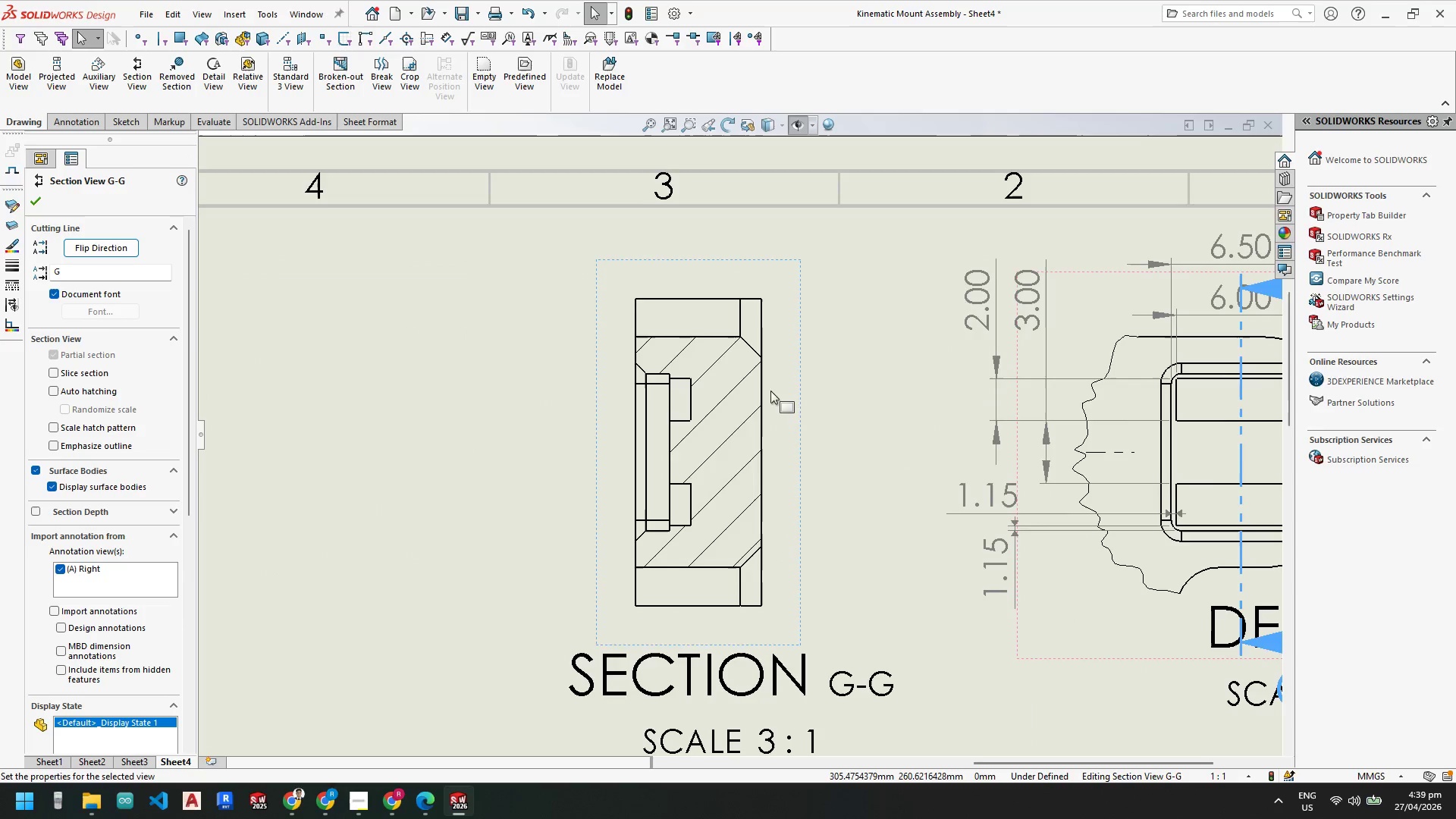 
key(Escape)
 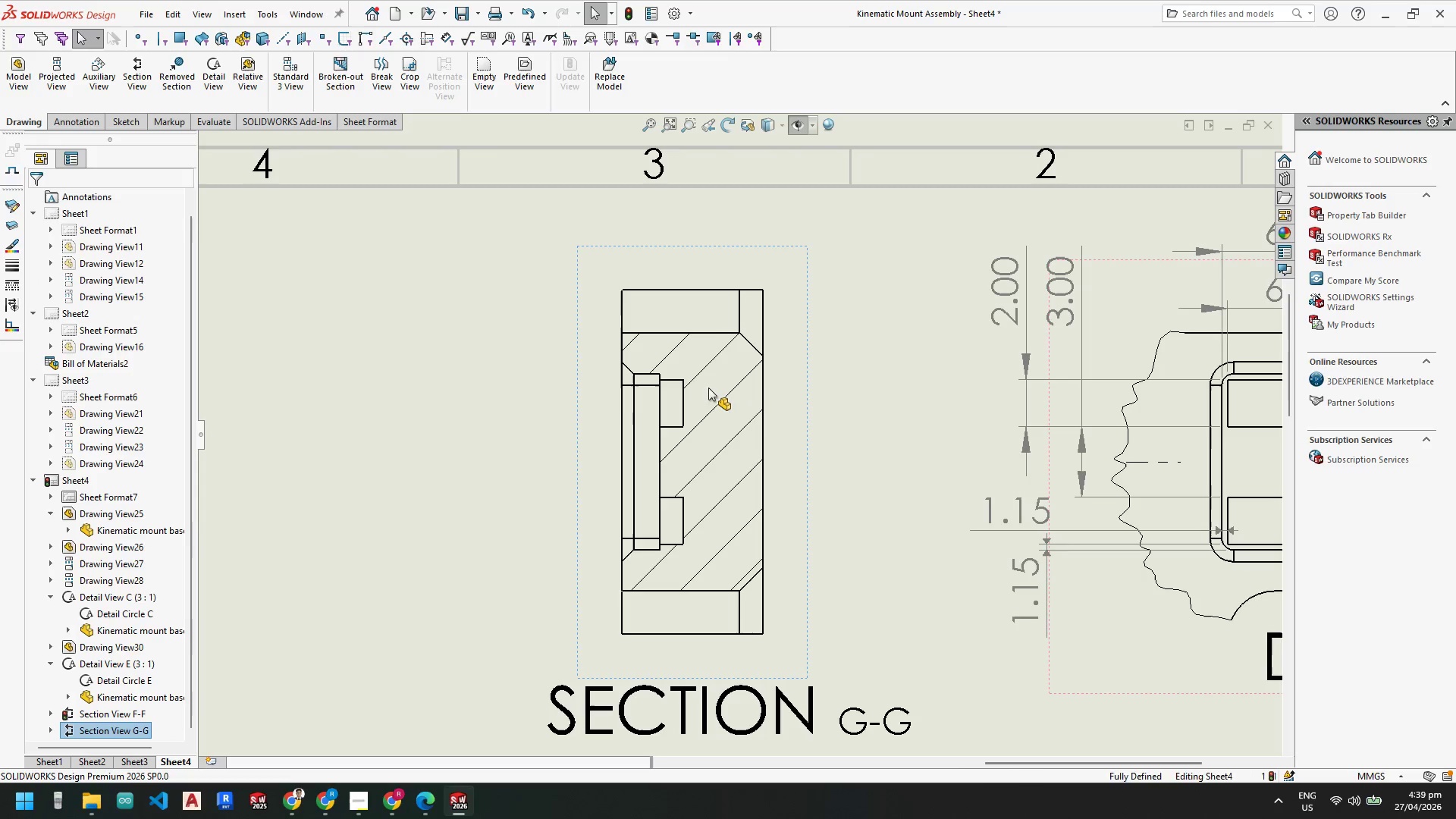 
scroll: coordinate [746, 390], scroll_direction: down, amount: 1.0
 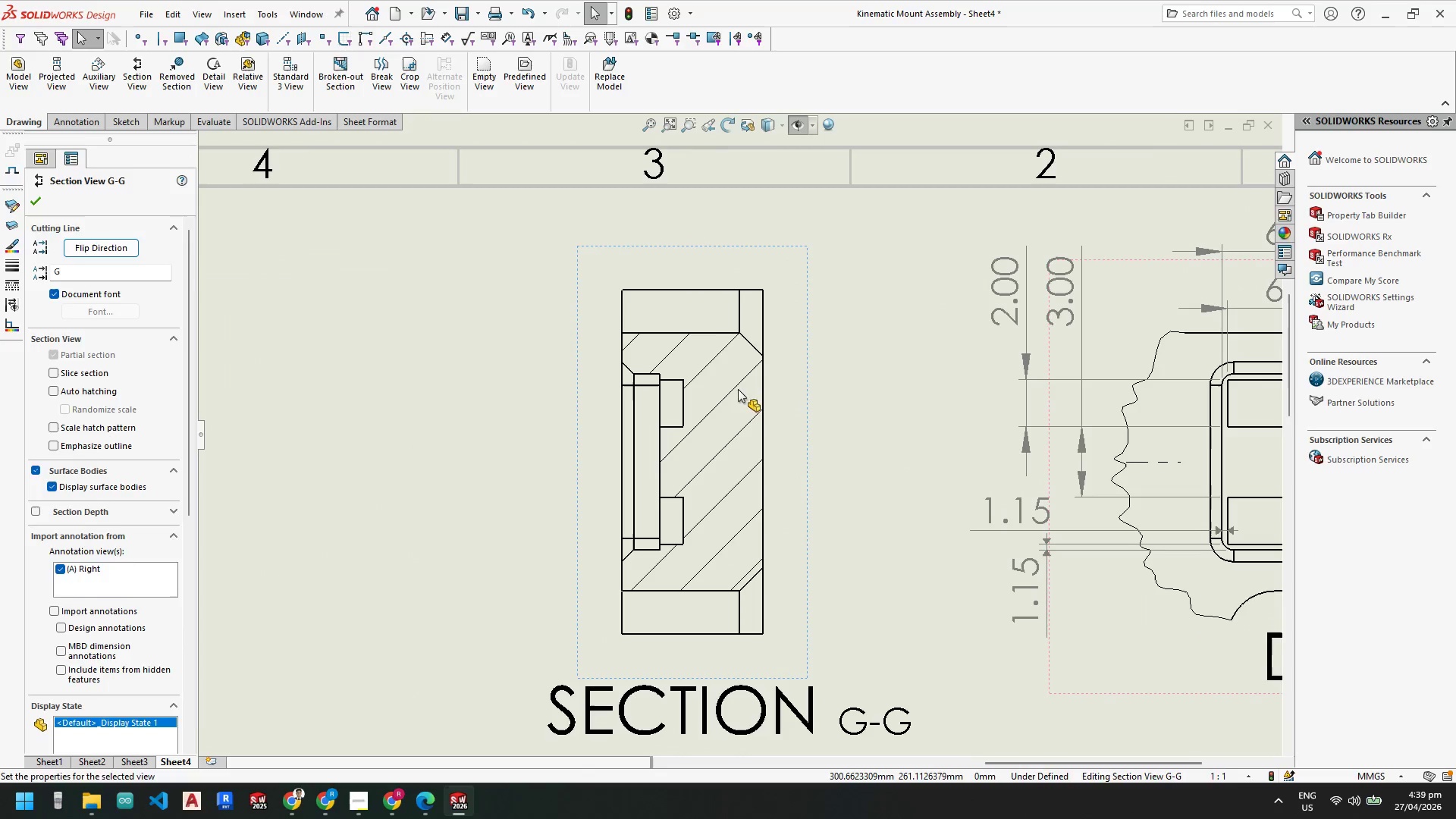 
key(Escape)
 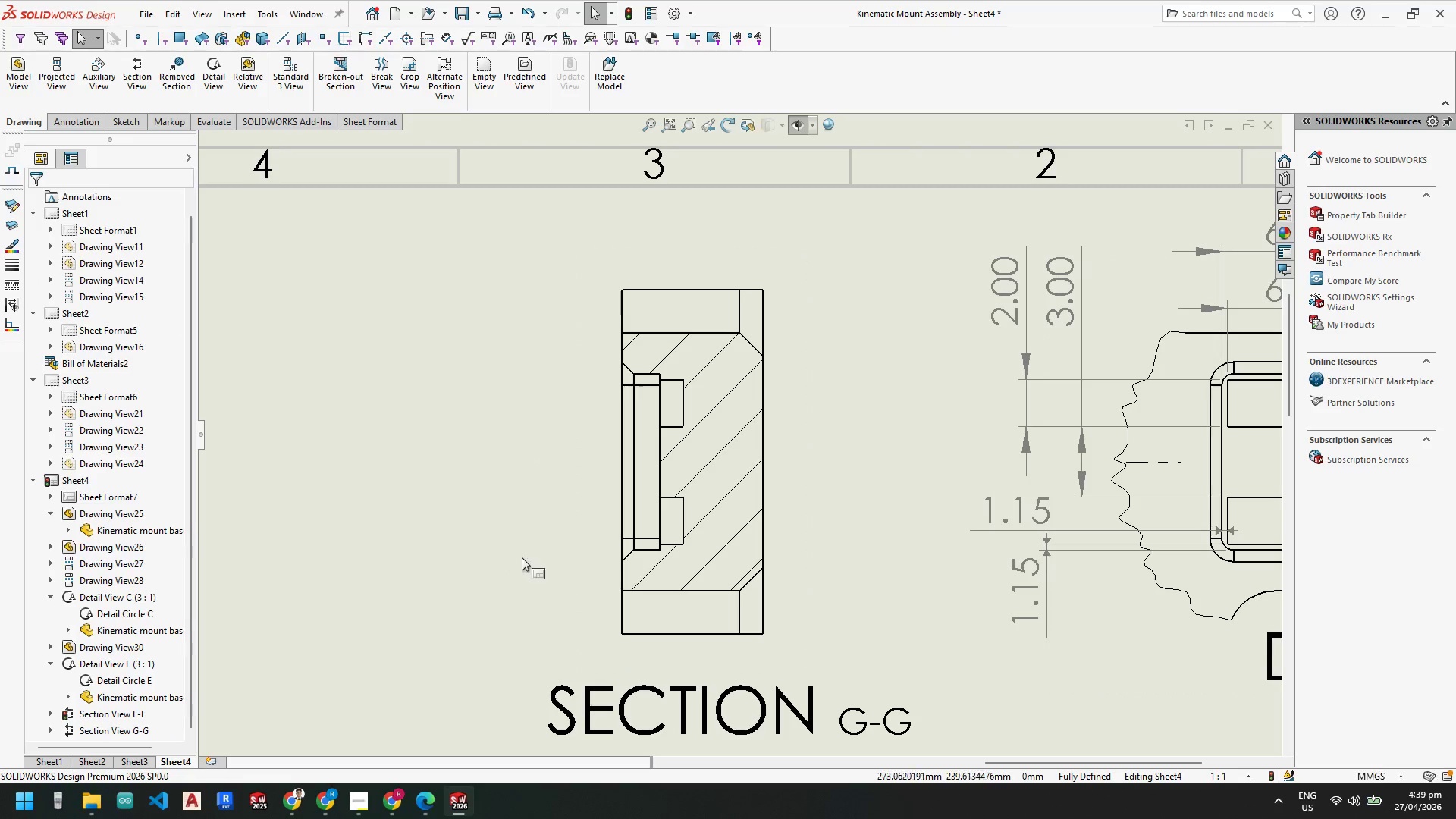 
scroll: coordinate [751, 551], scroll_direction: up, amount: 5.0
 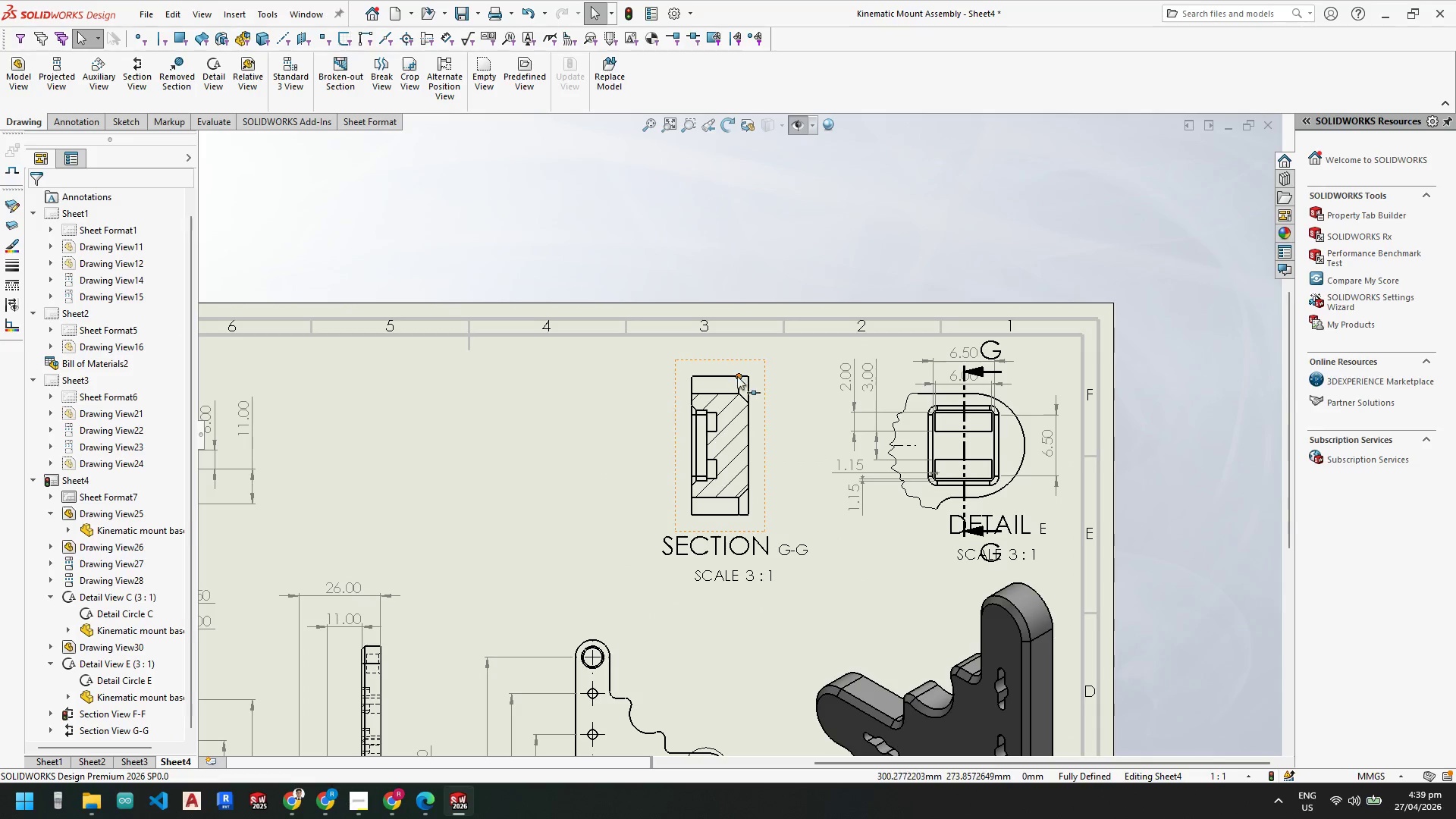 
left_click([736, 426])
 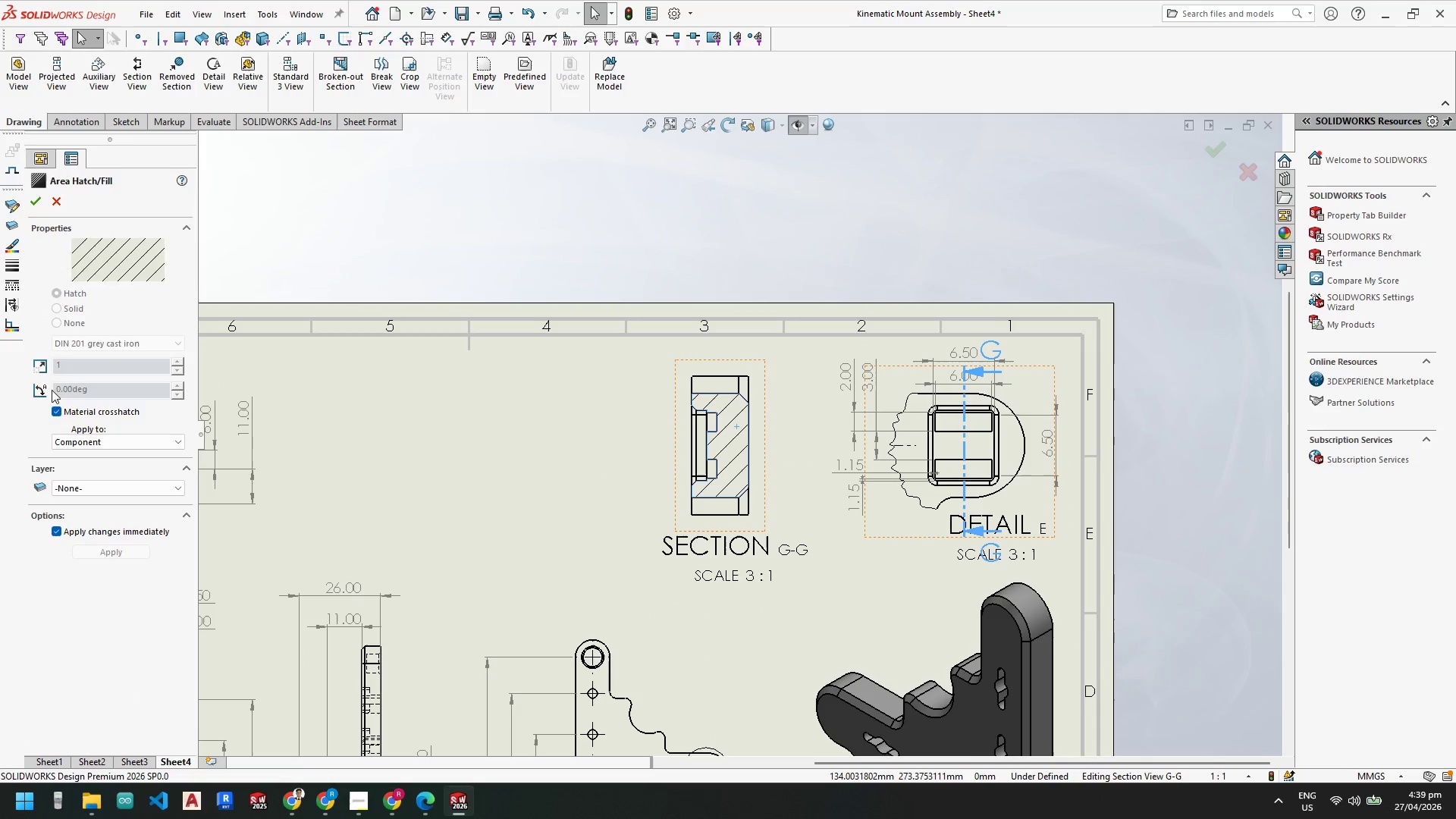 
left_click([58, 411])
 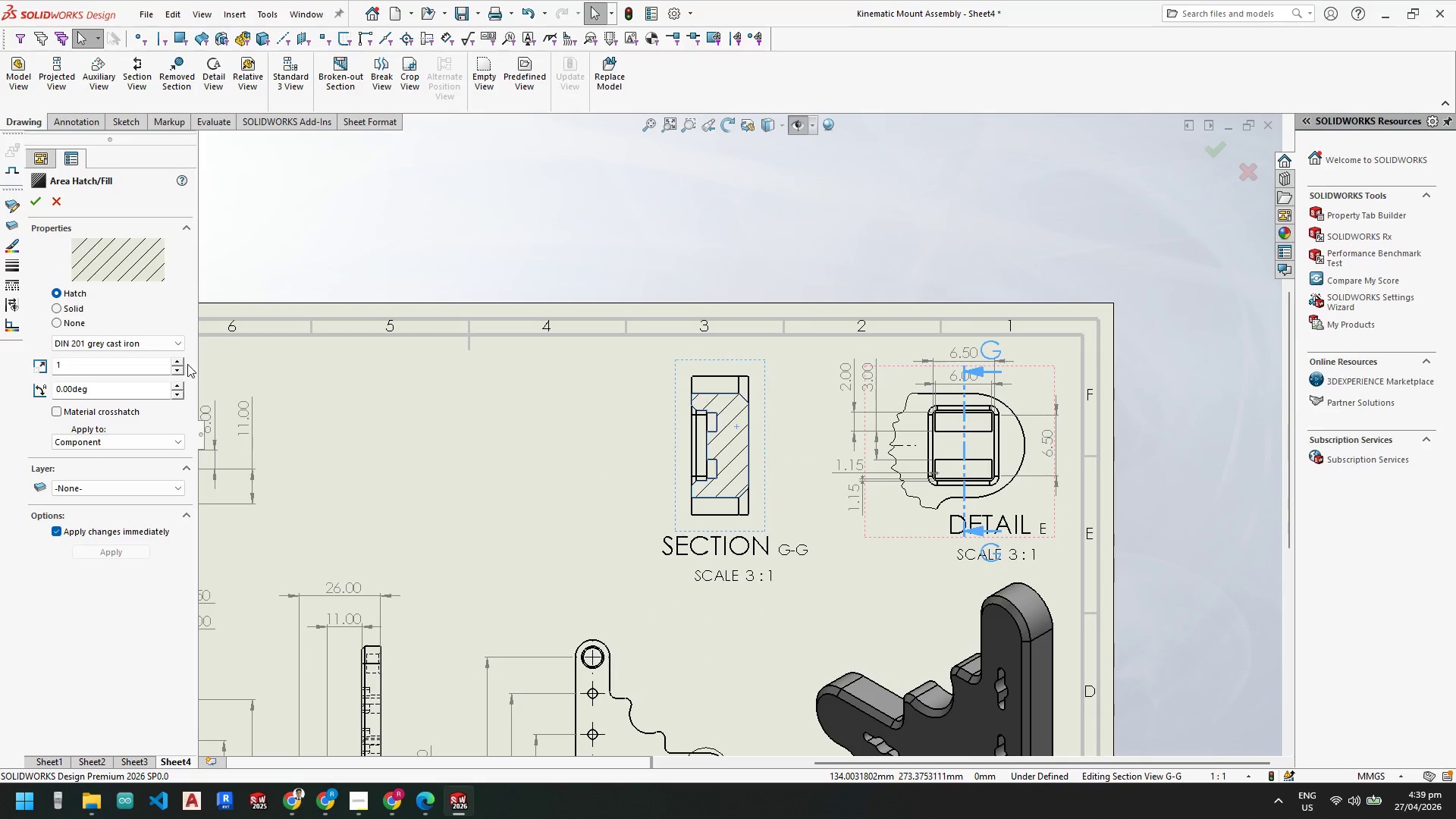 
left_click([179, 363])
 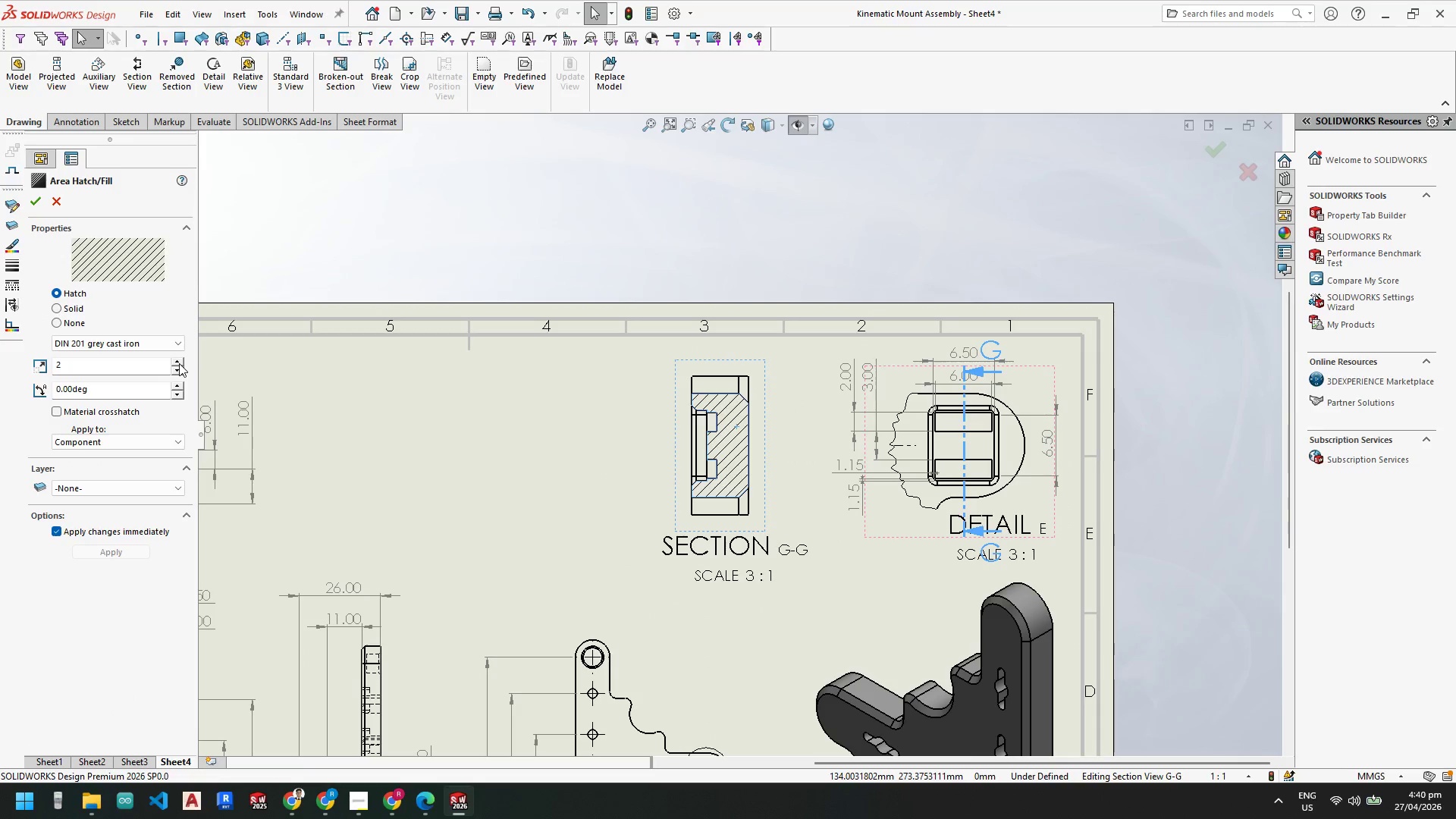 
left_click([179, 362])
 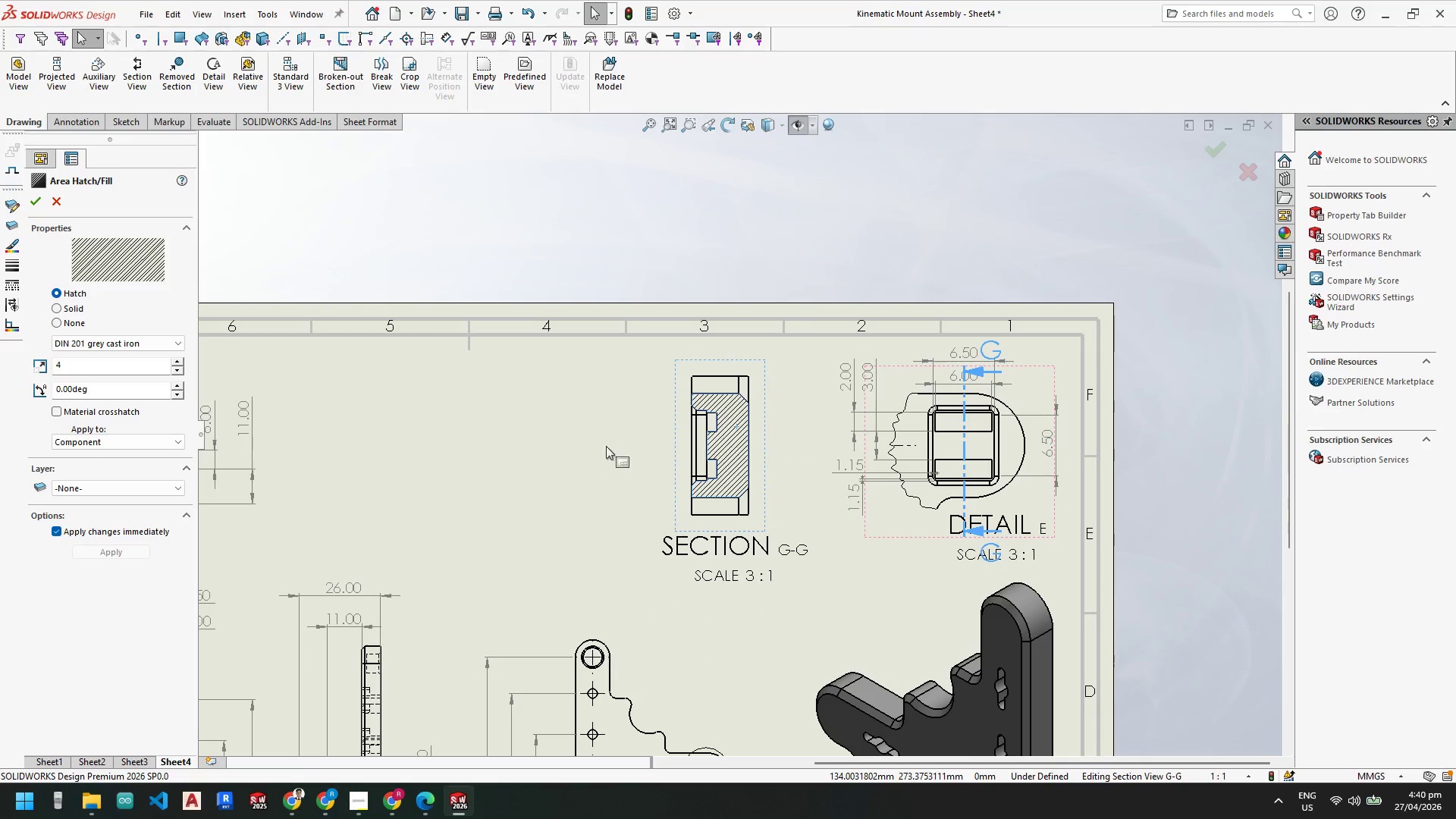 
left_click([1014, 511])
 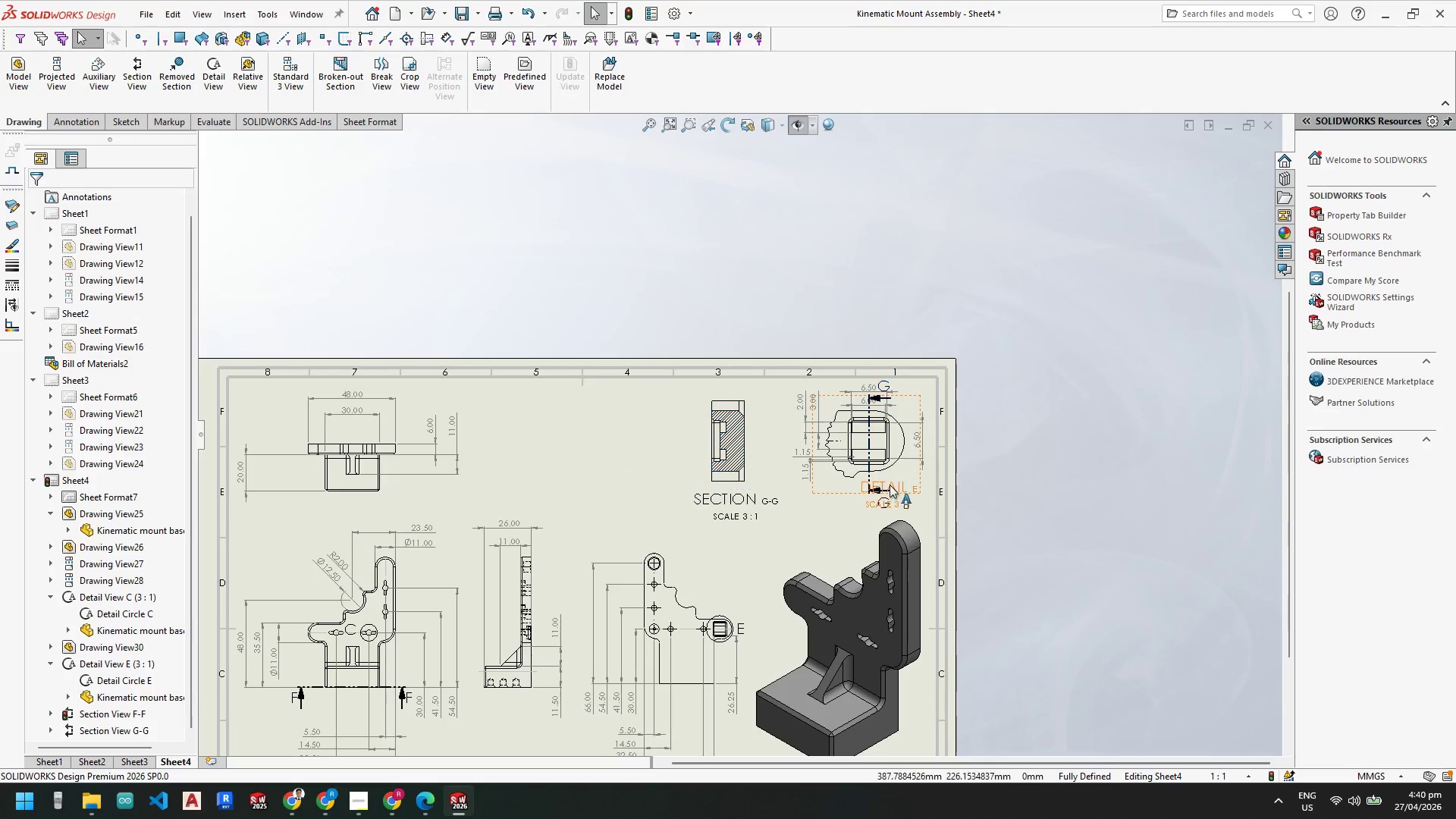 
scroll: coordinate [913, 503], scroll_direction: up, amount: 3.0
 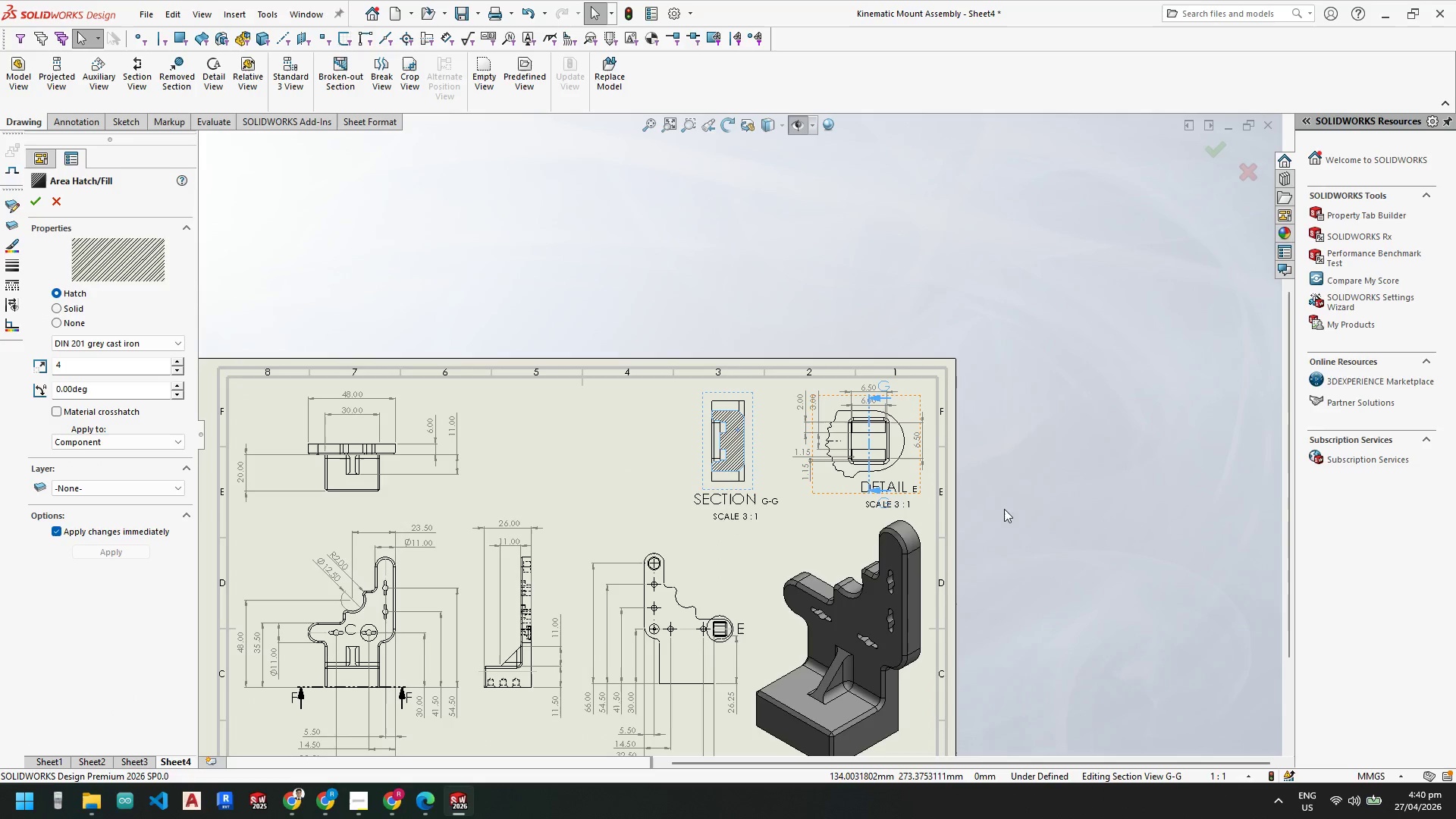 
key(Escape)
 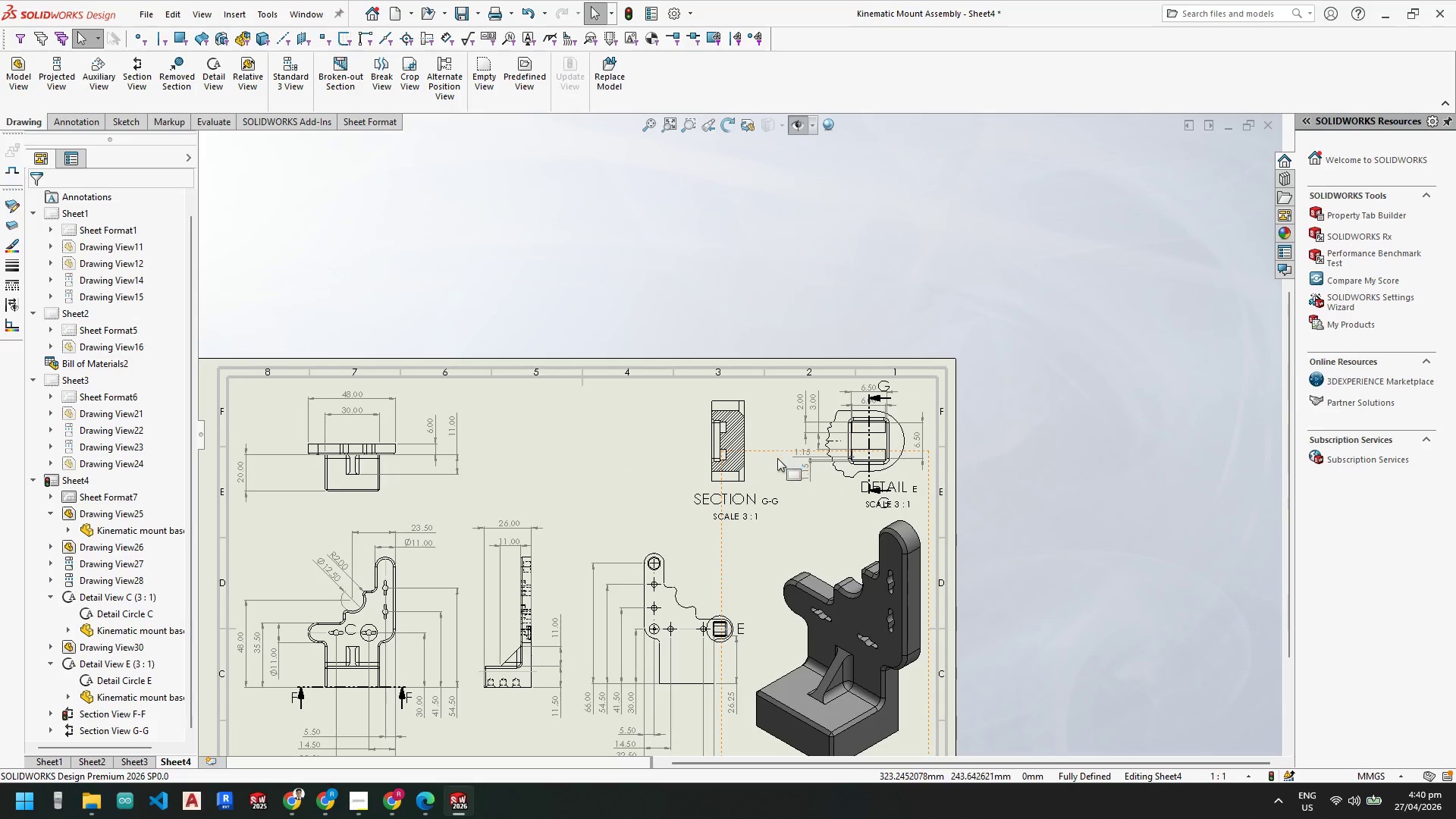 
scroll: coordinate [585, 369], scroll_direction: down, amount: 13.0
 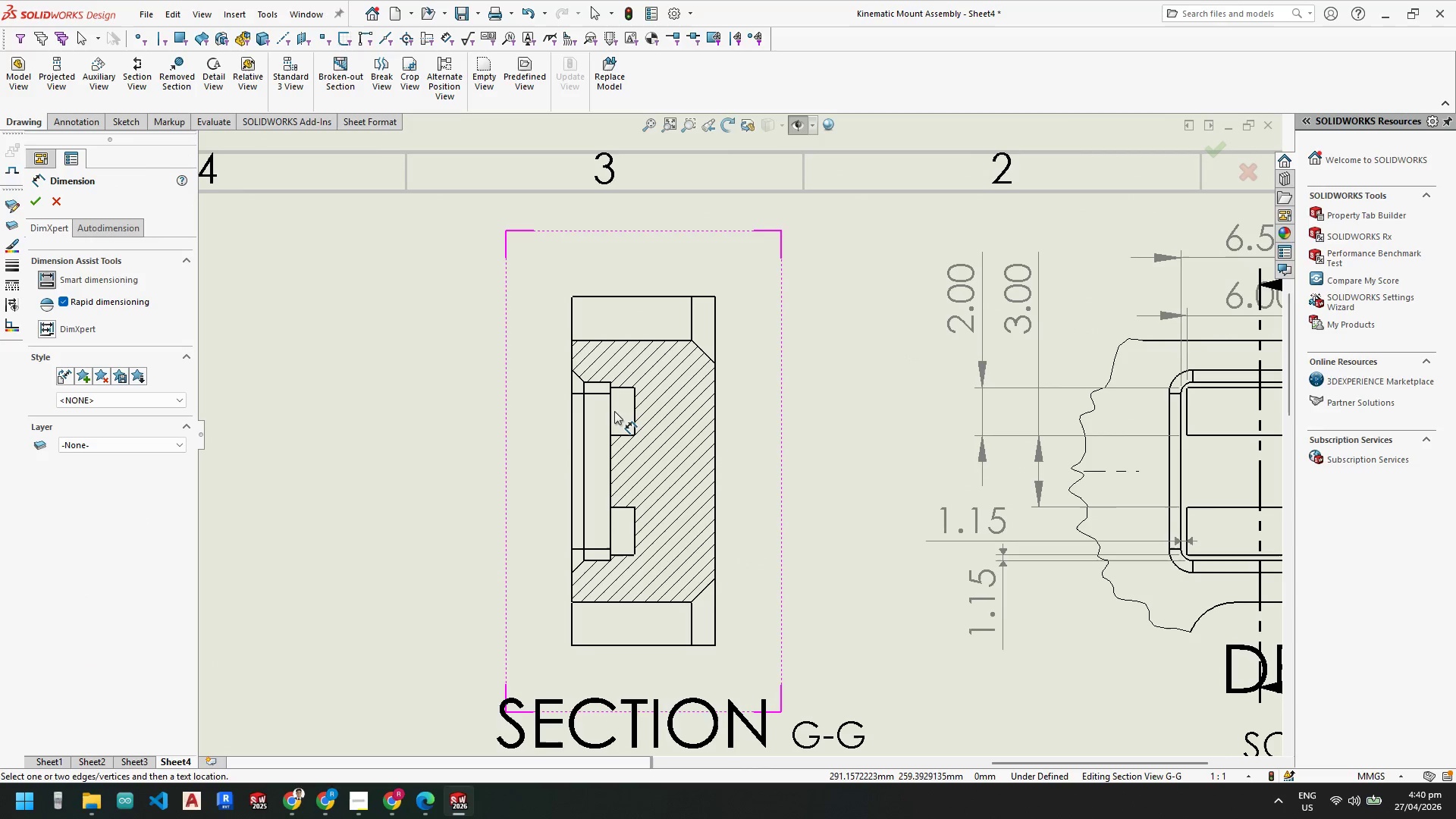 
left_click([611, 415])
 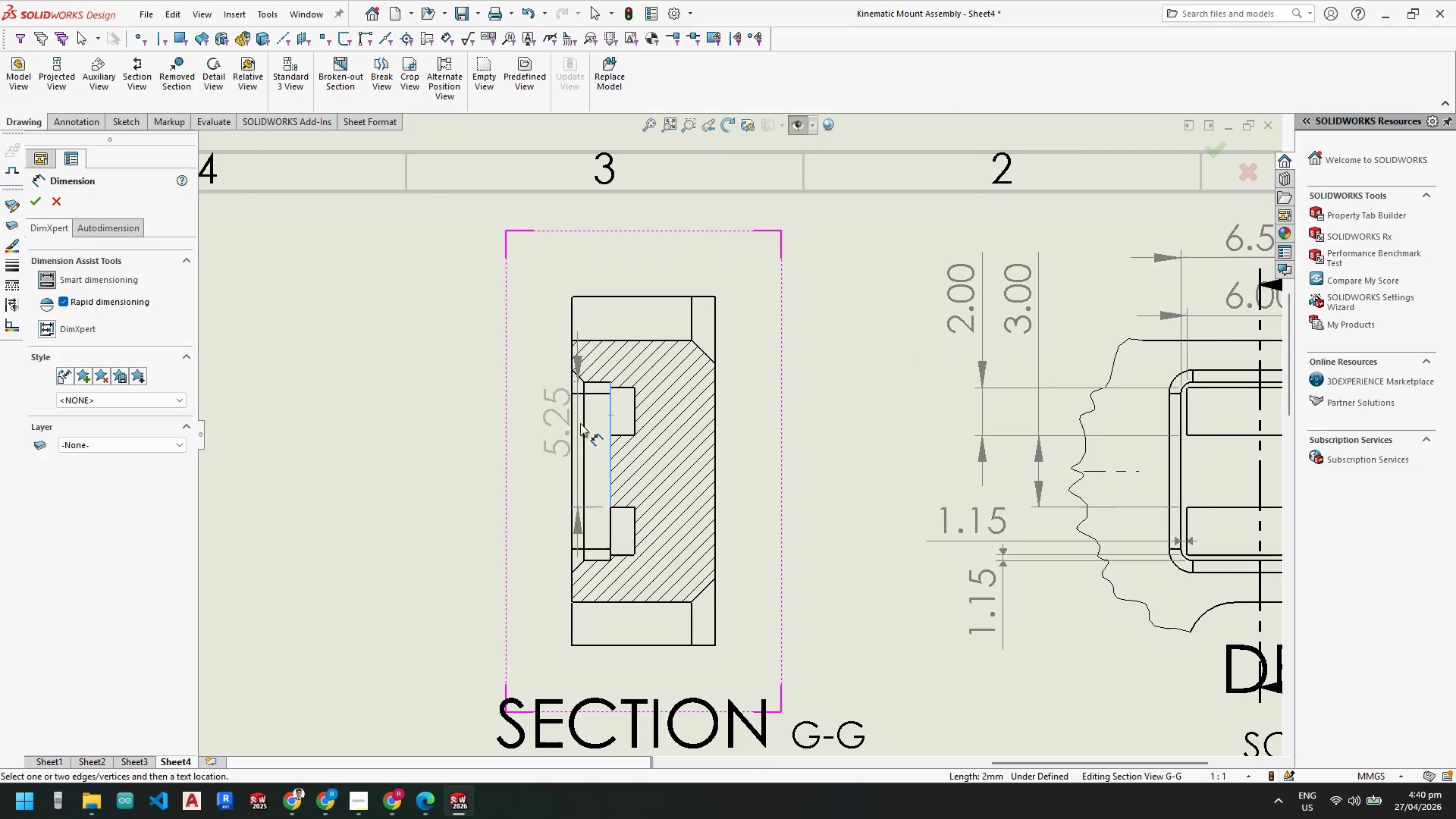 
left_click([585, 425])
 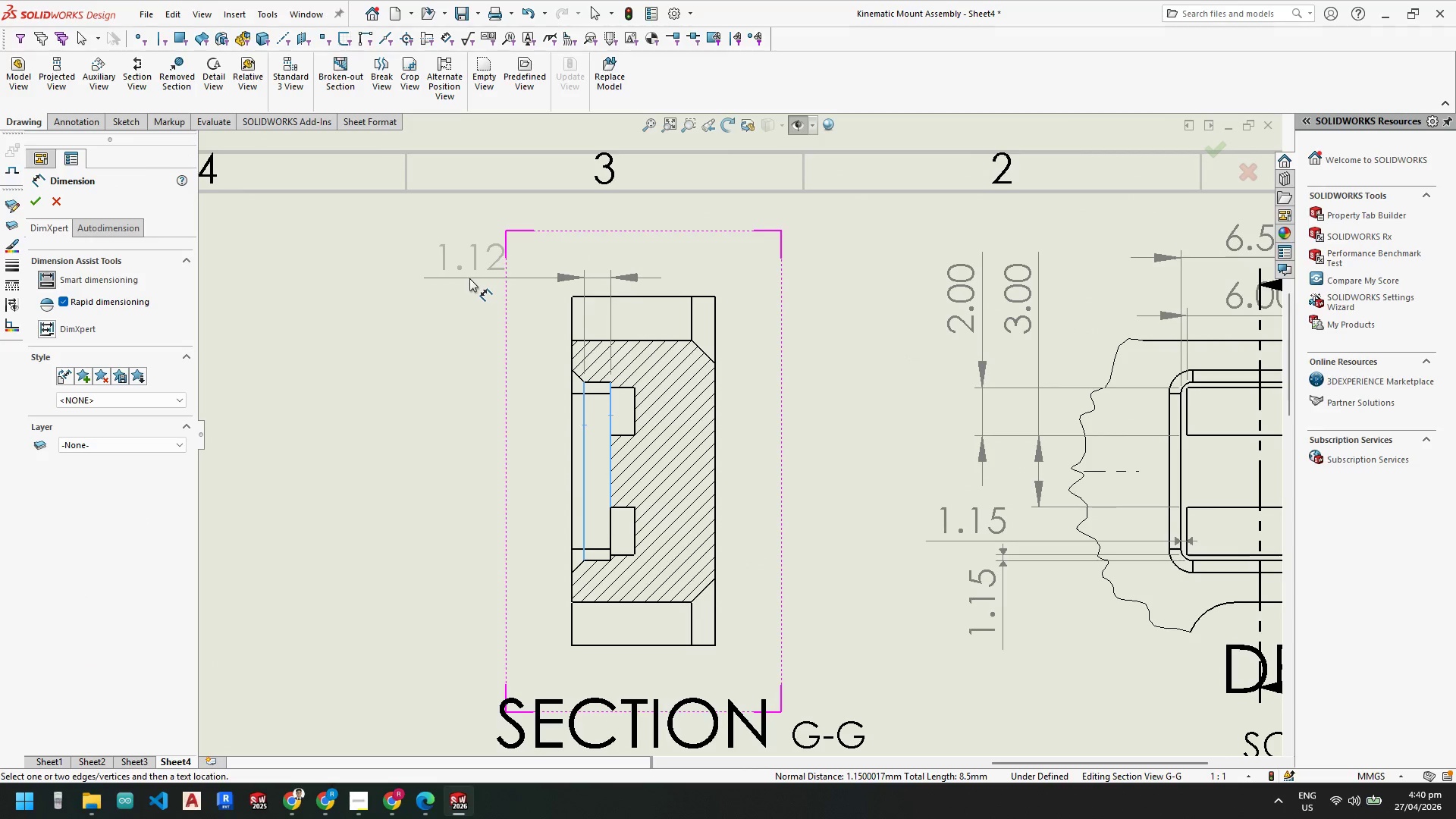 
left_click([453, 281])
 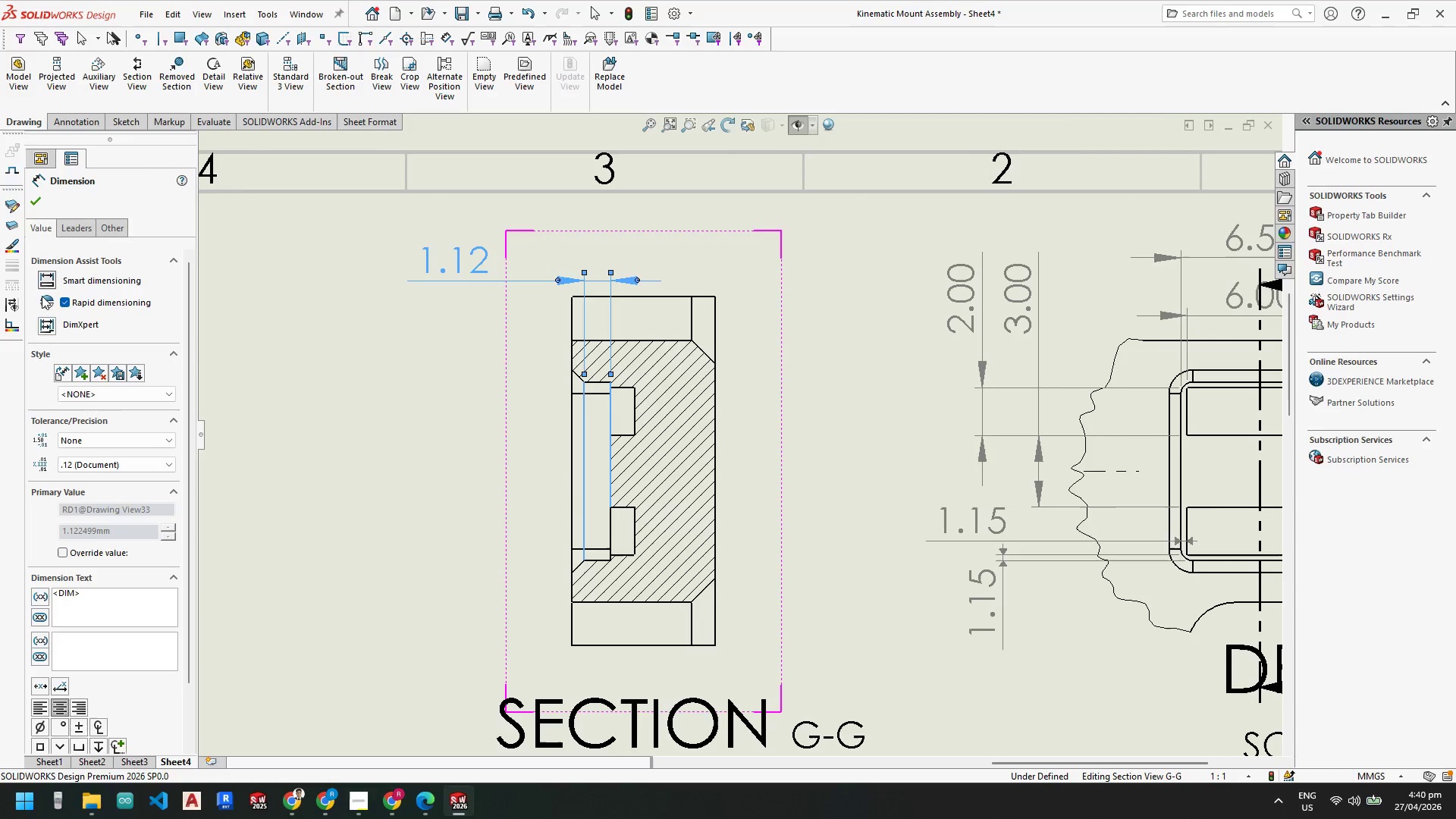 
left_click([106, 465])
 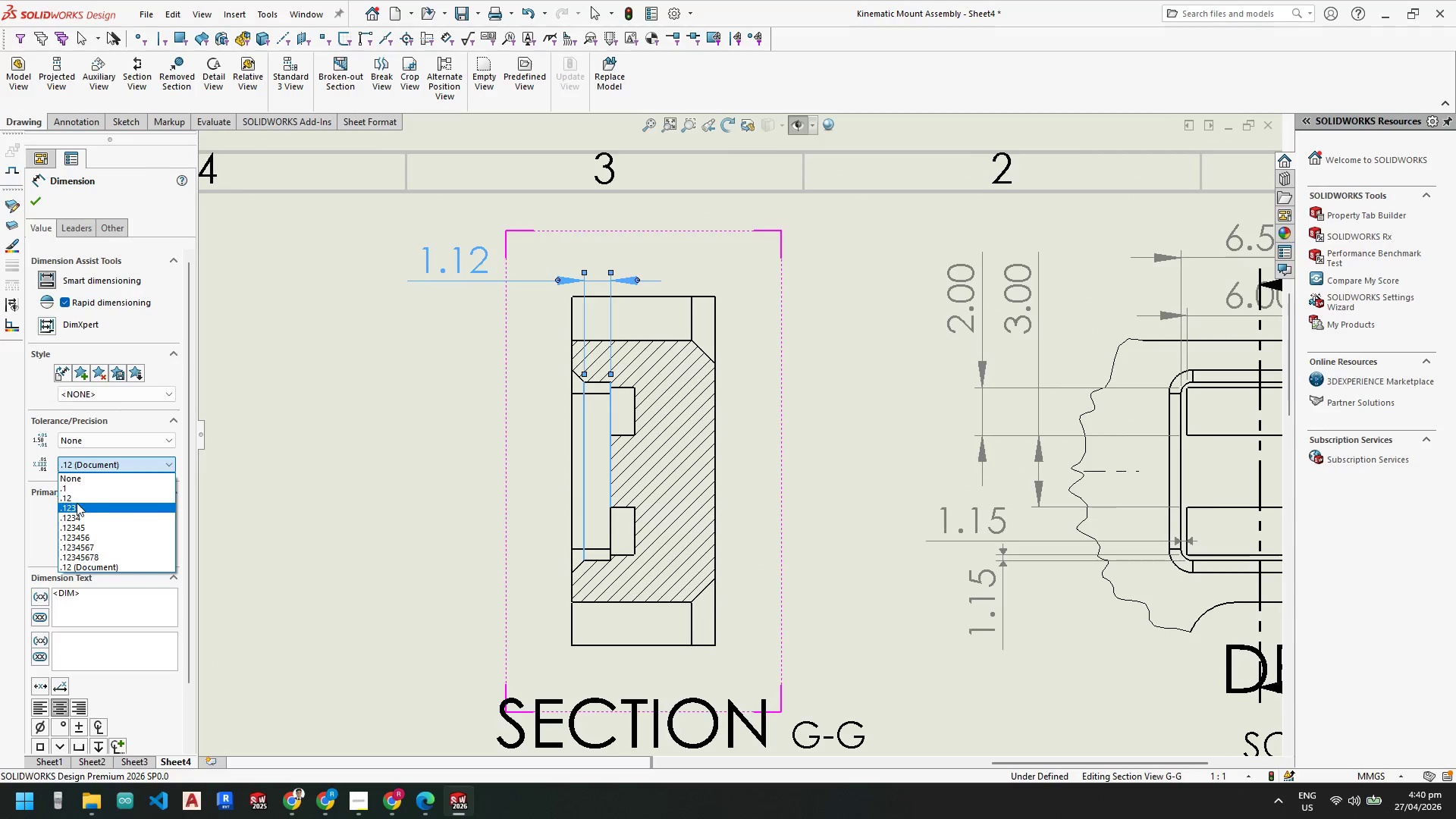 
left_click([77, 503])
 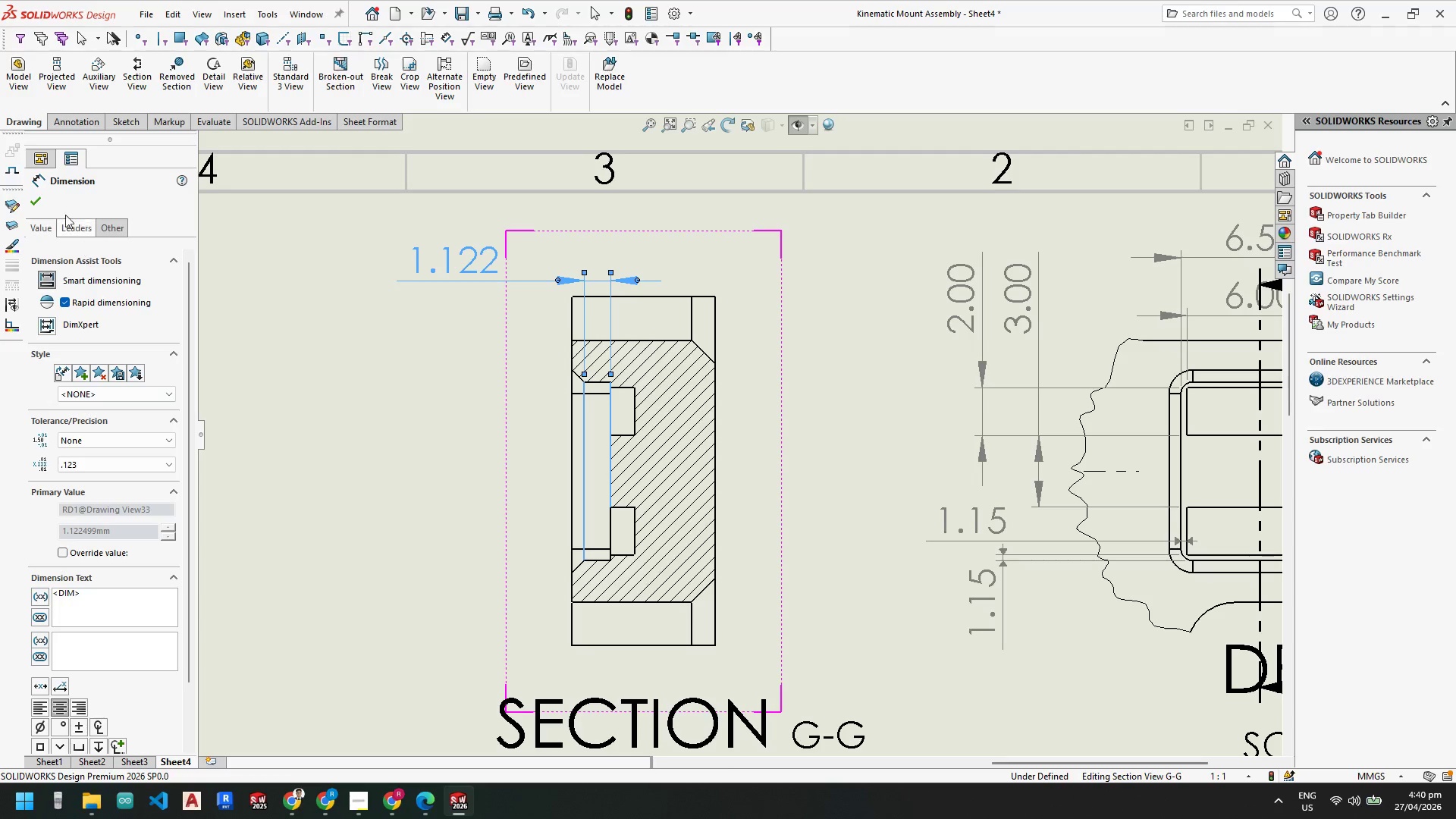 
left_click([38, 201])
 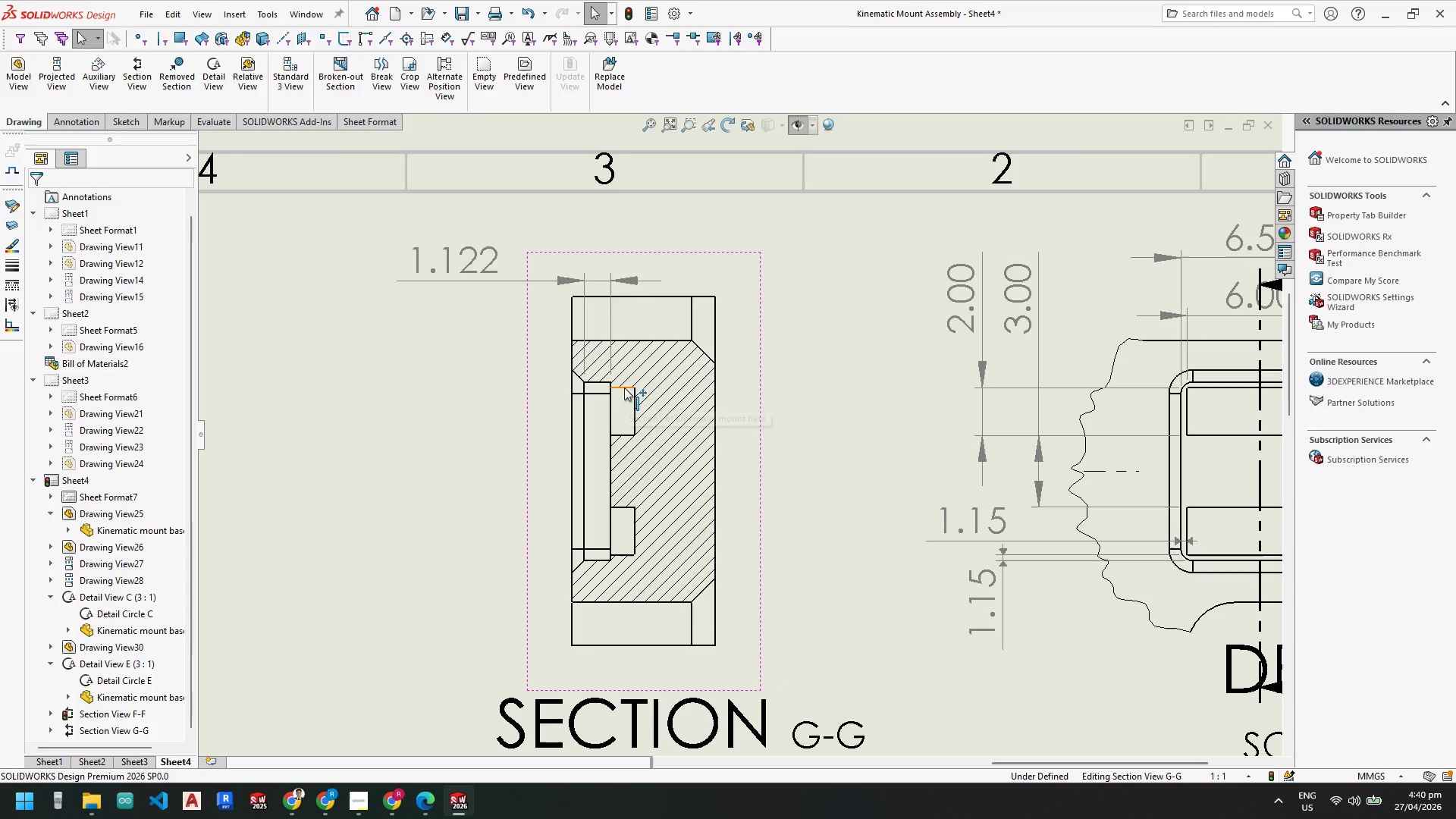 
scroll: coordinate [1057, 504], scroll_direction: up, amount: 6.0
 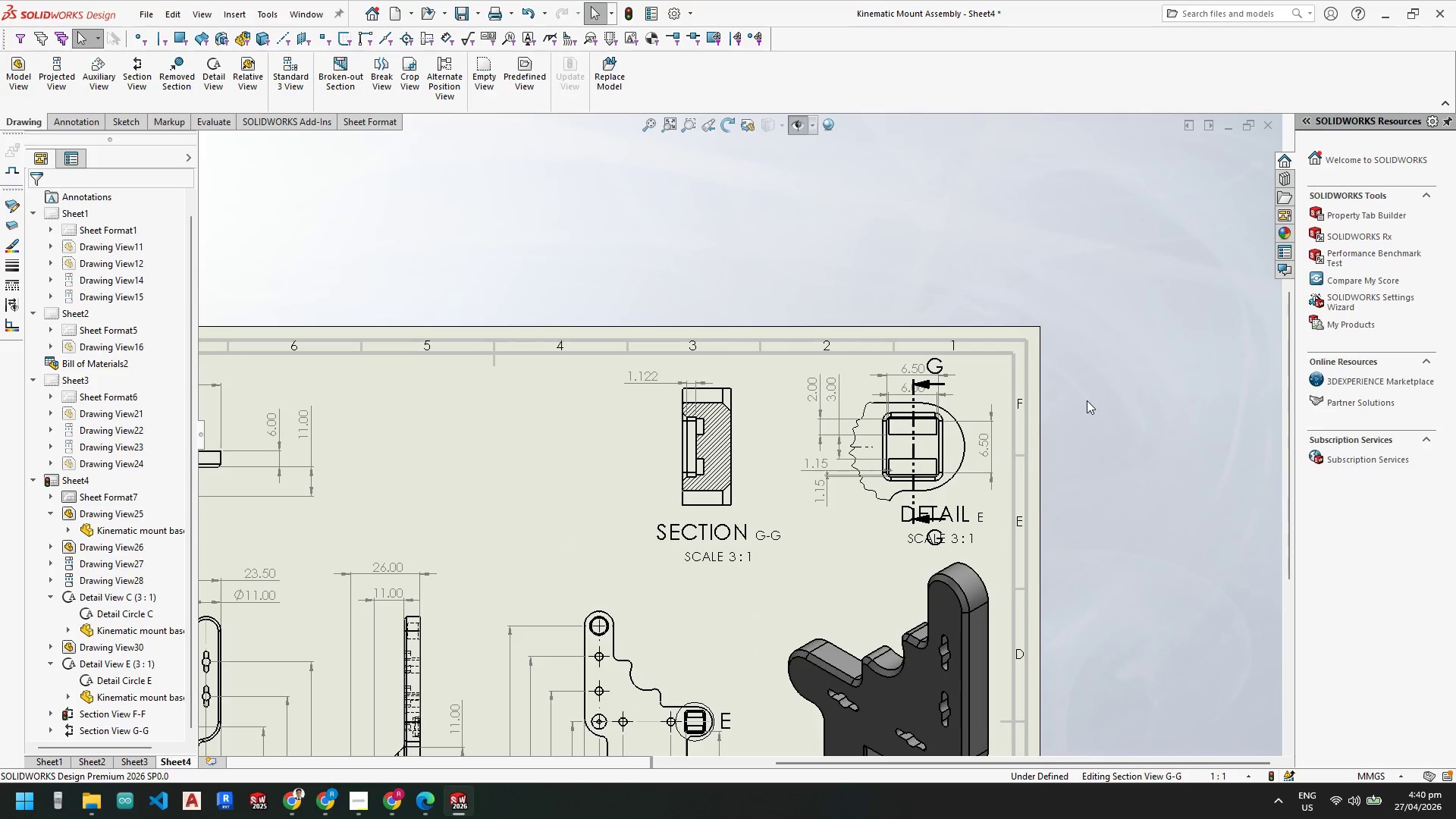 
scroll: coordinate [610, 416], scroll_direction: down, amount: 8.0
 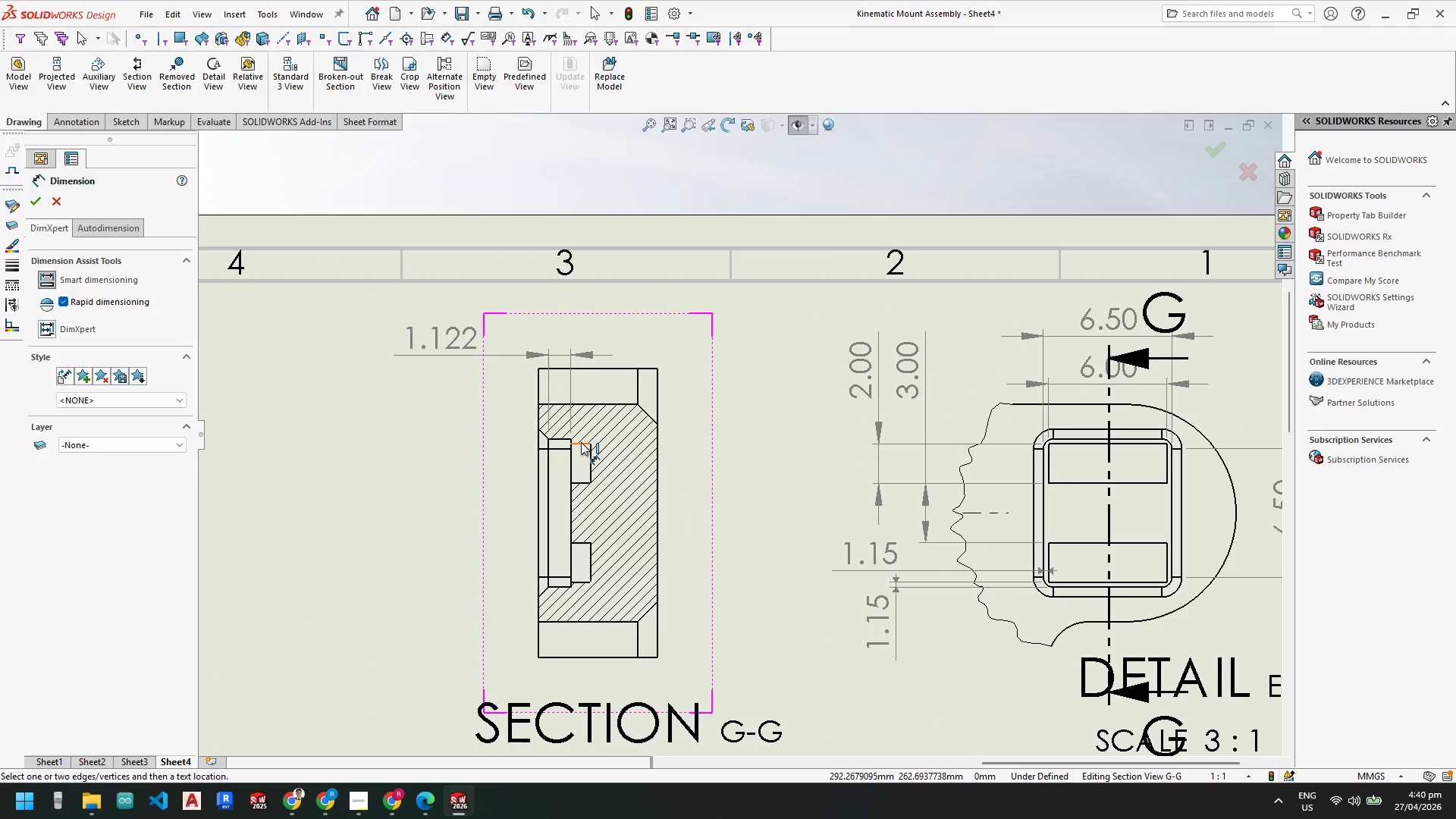 
left_click([582, 443])
 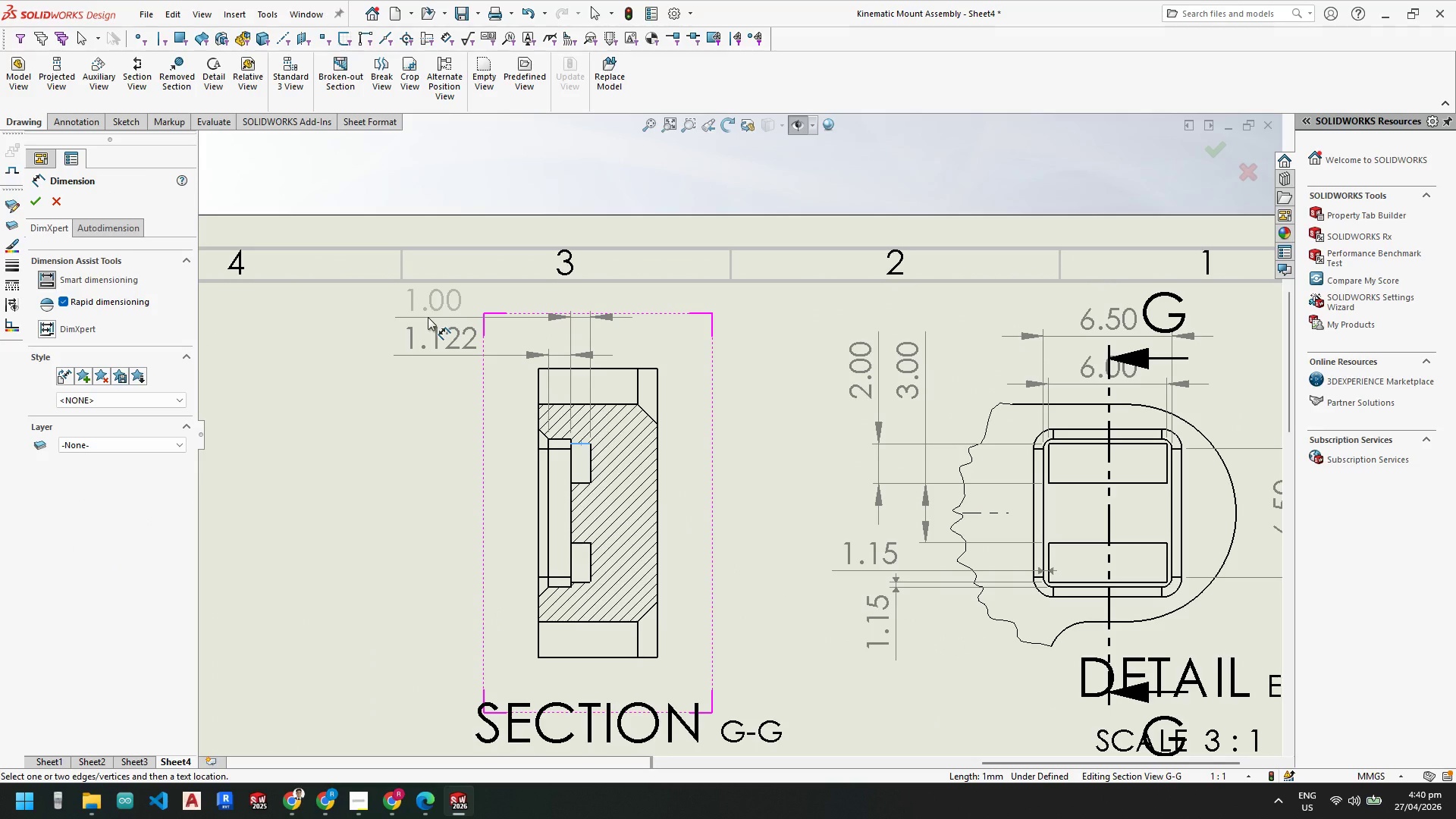 
left_click([428, 317])
 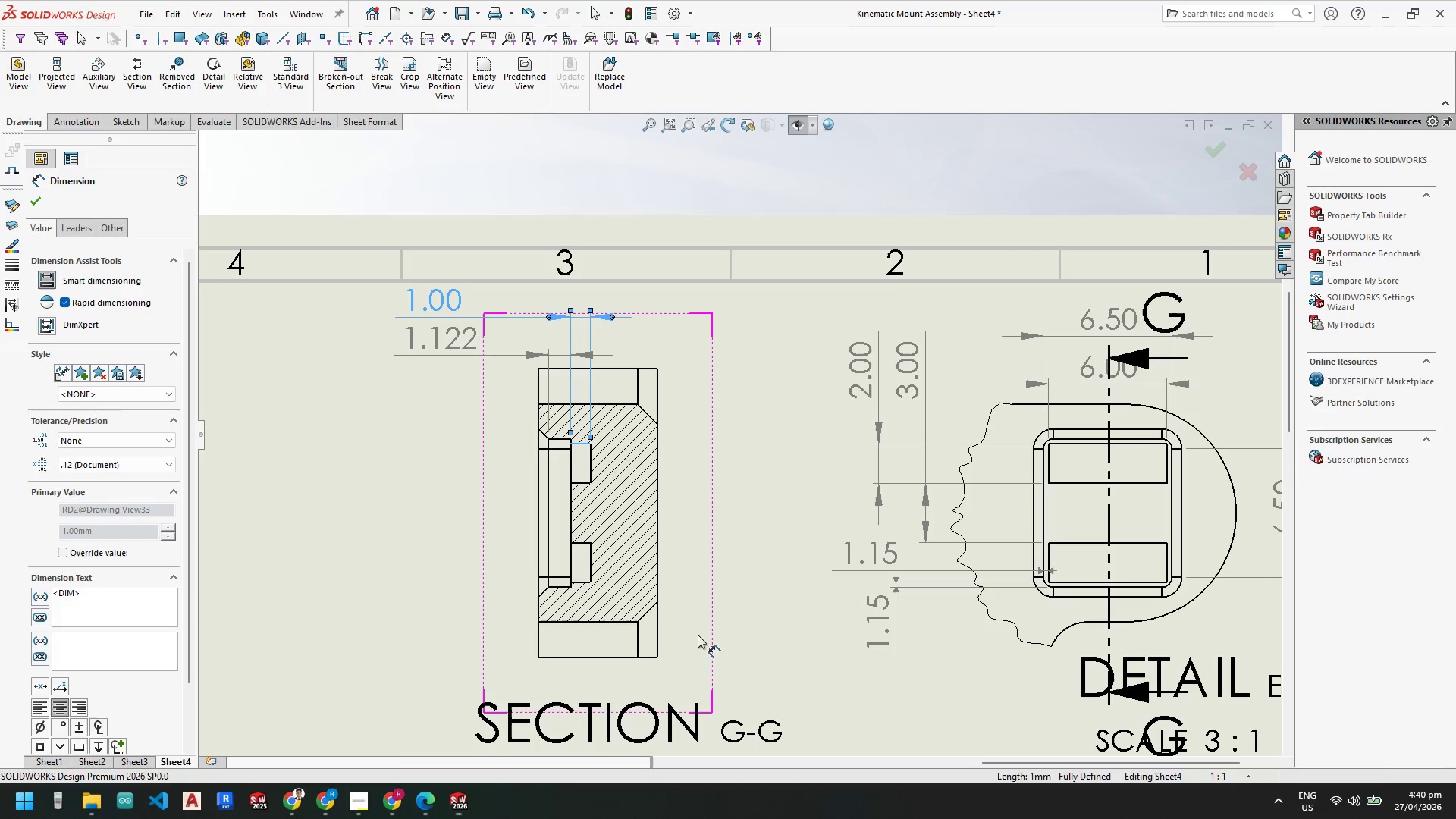 
hold_key(key=Escape, duration=0.31)
 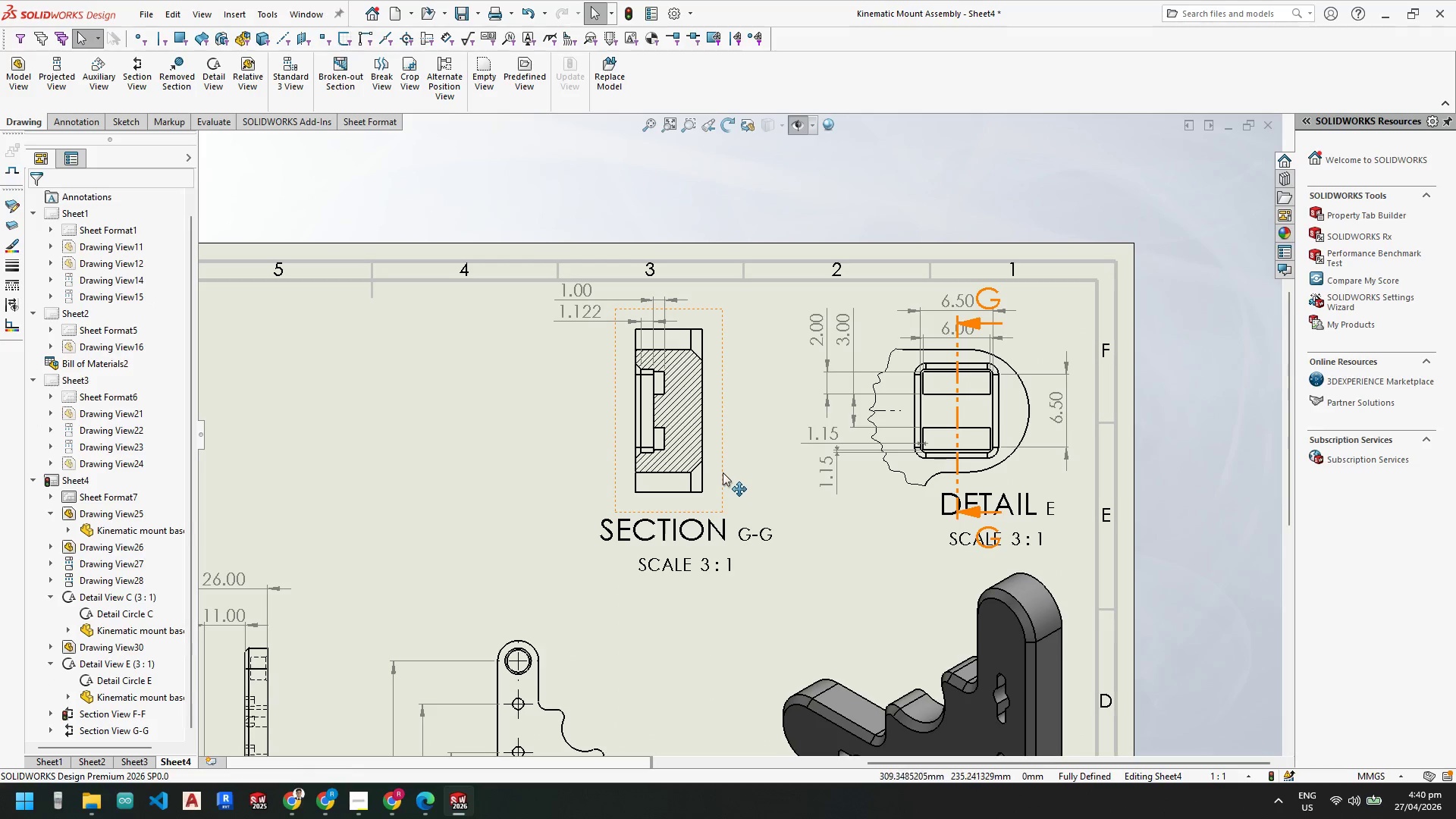 
scroll: coordinate [726, 560], scroll_direction: up, amount: 2.0
 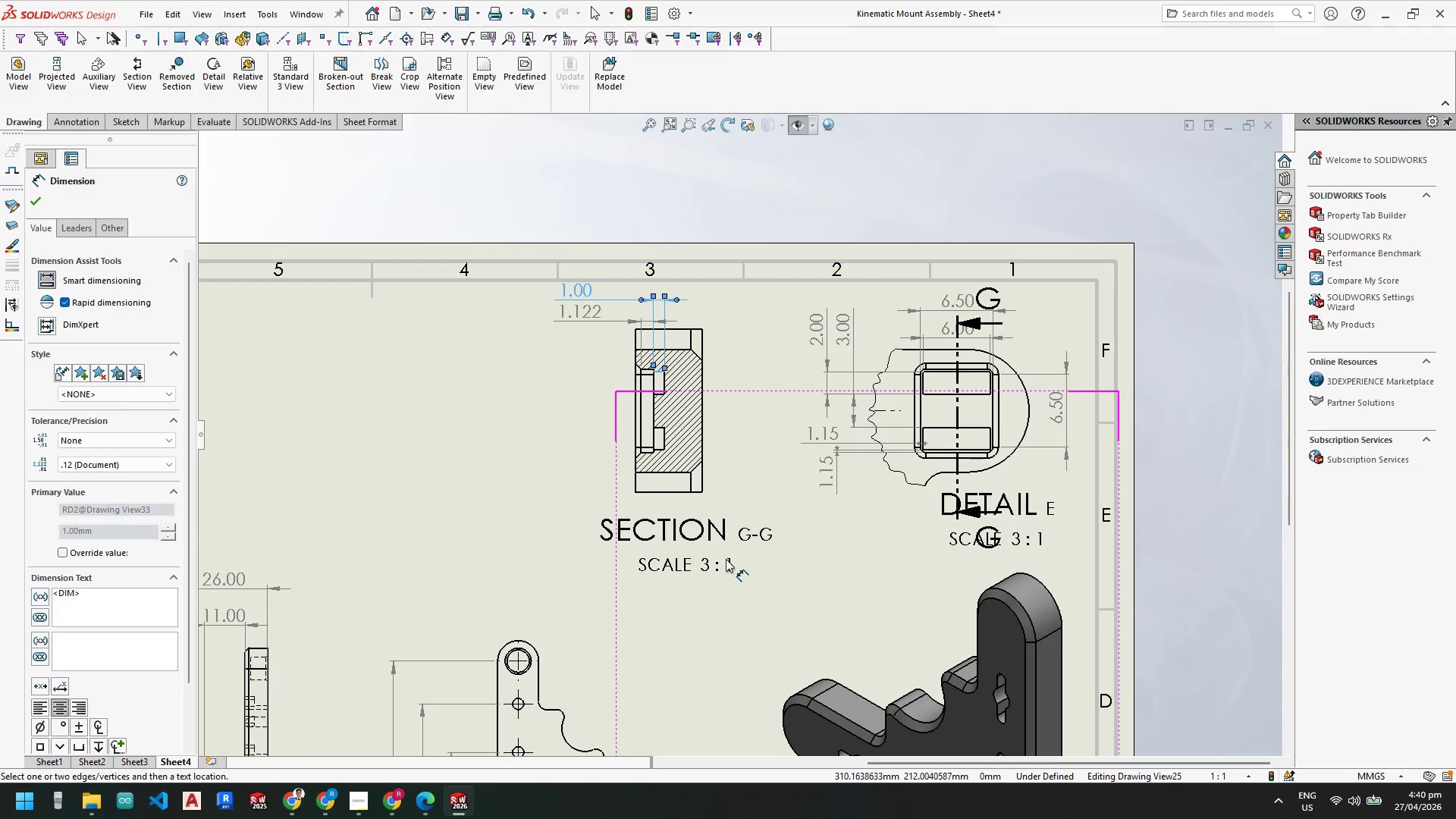 
left_click_drag(start_coordinate=[723, 472], to_coordinate=[719, 473])
 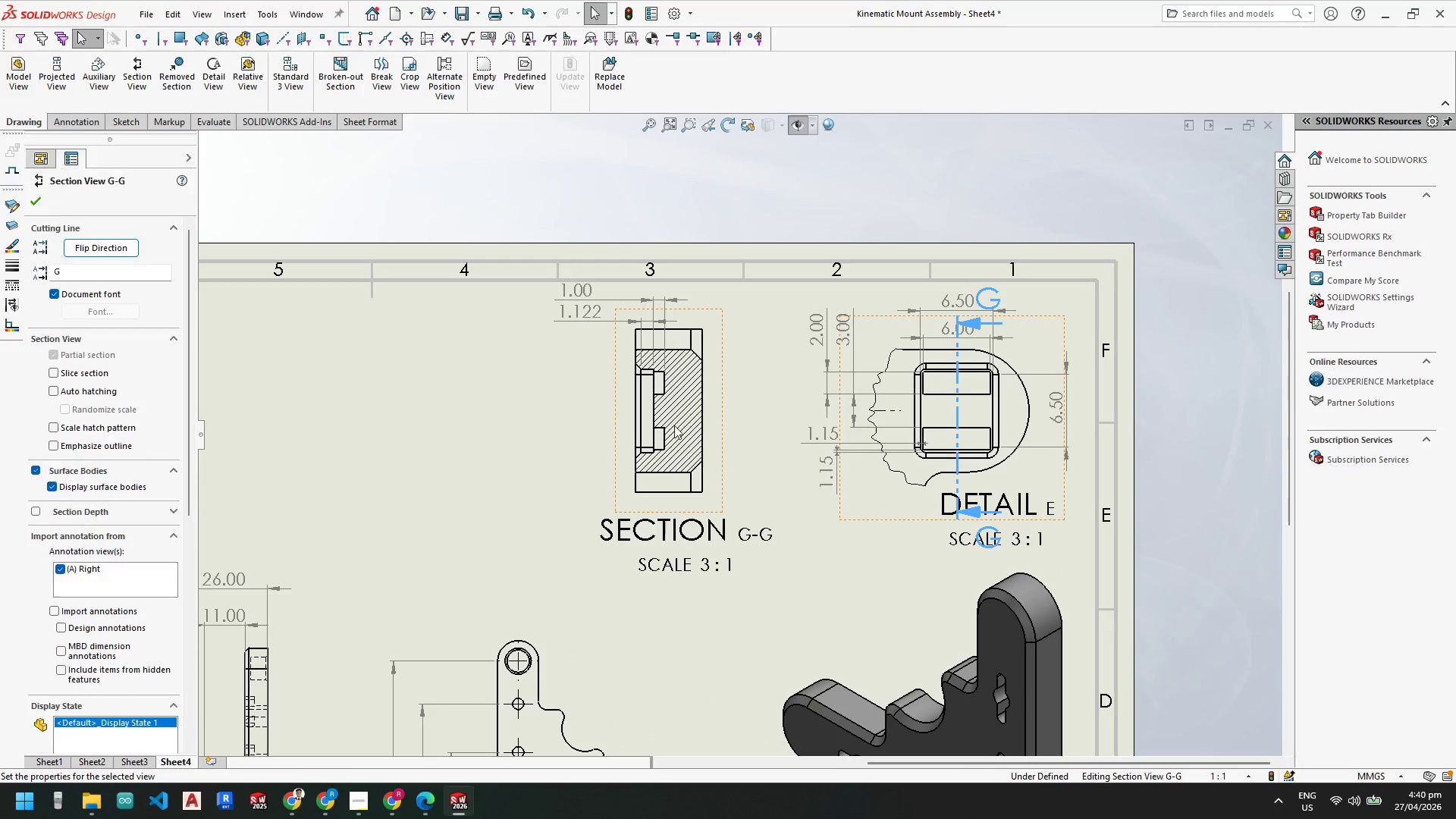 
key(Escape)
 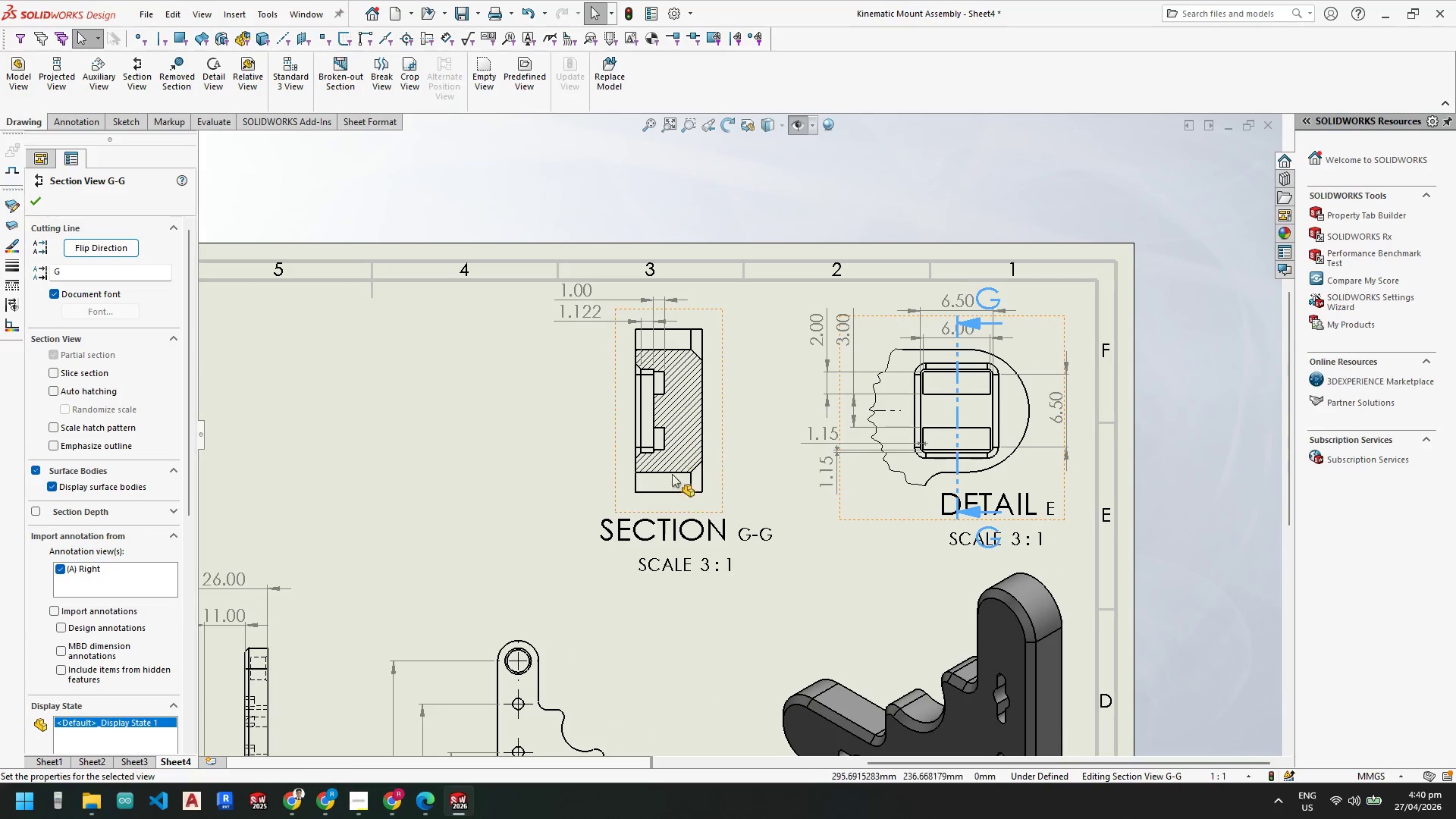 
key(Escape)
 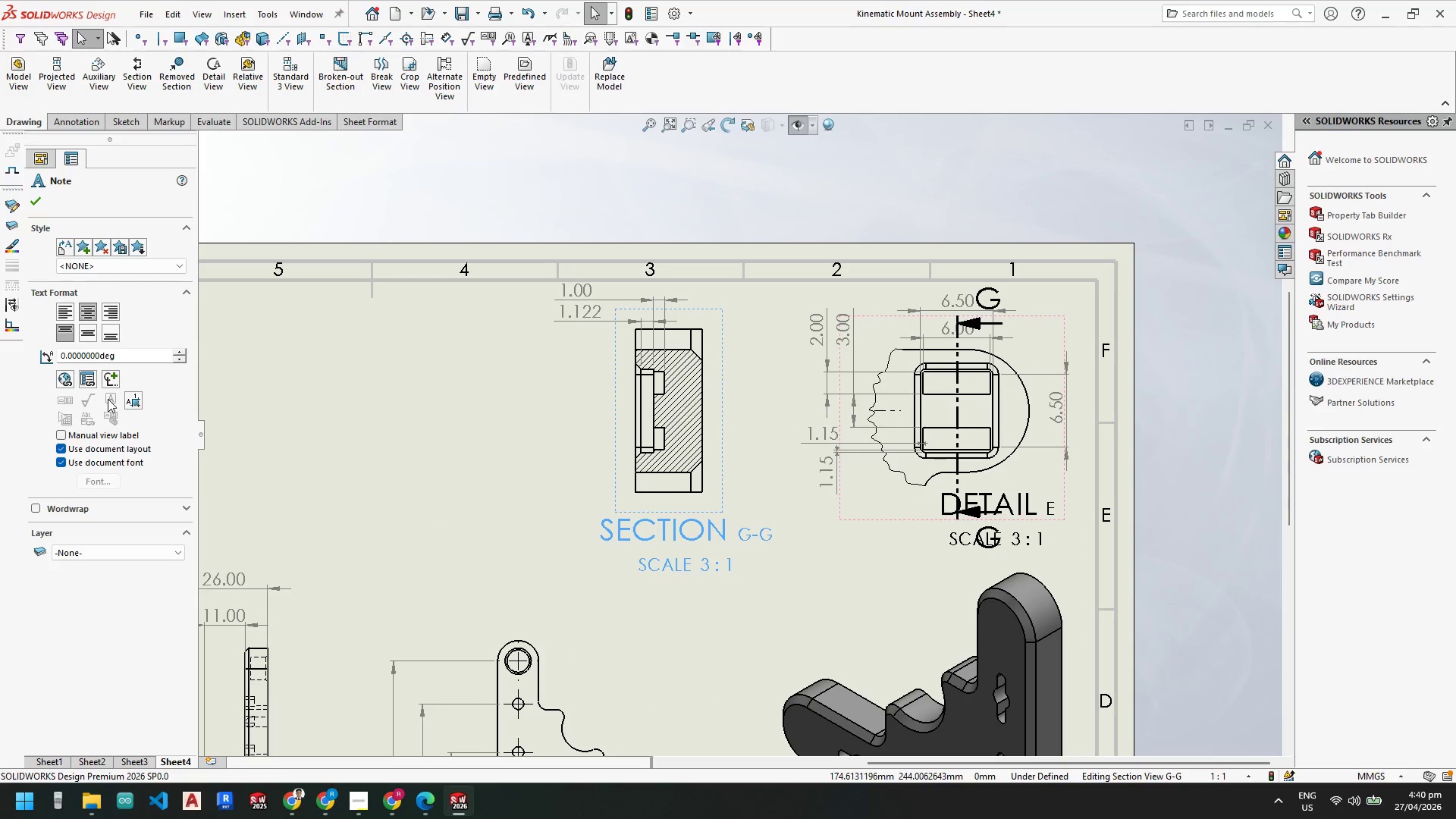 
wait(6.56)
 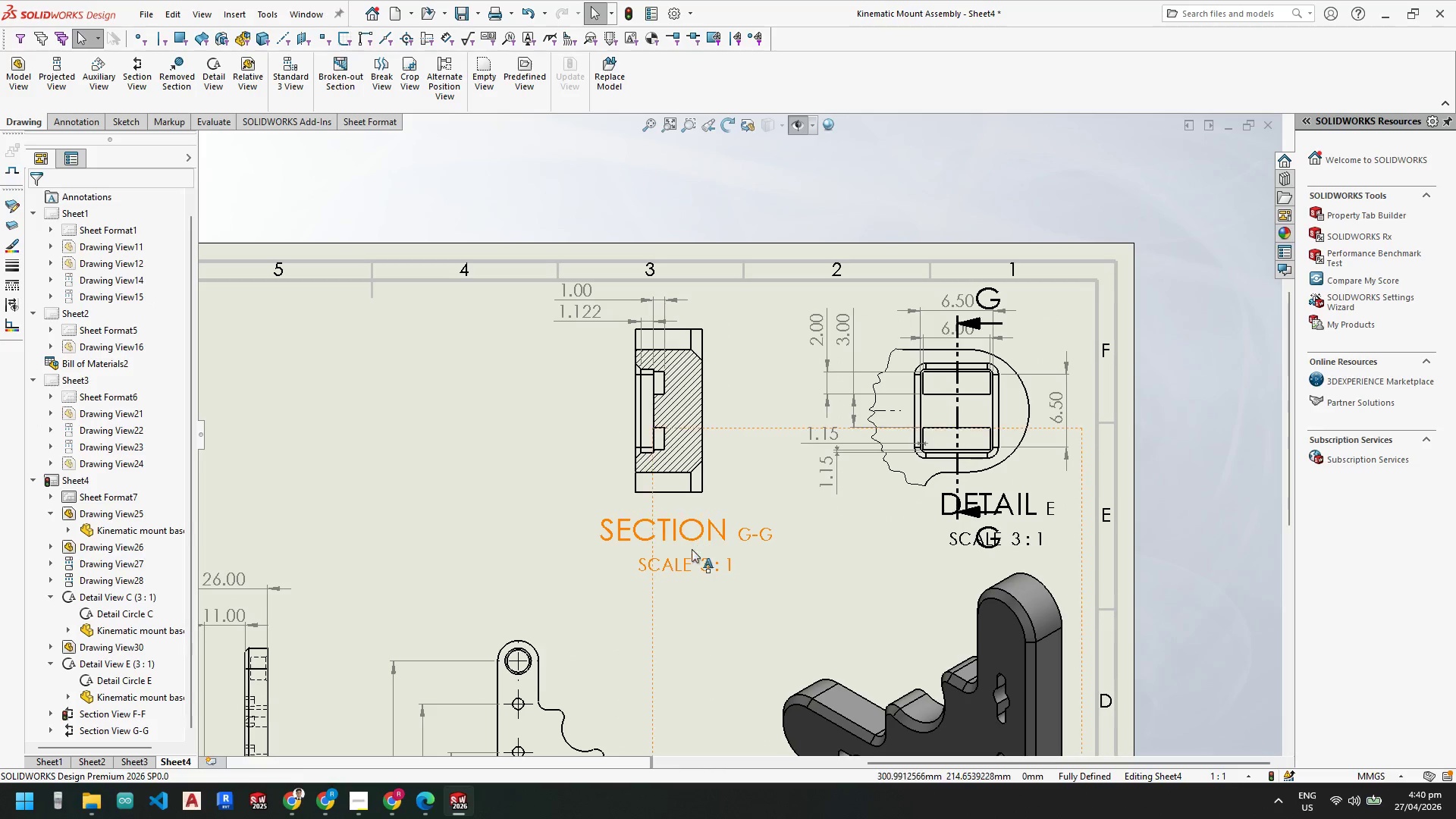 
left_click_drag(start_coordinate=[650, 530], to_coordinate=[645, 513])
 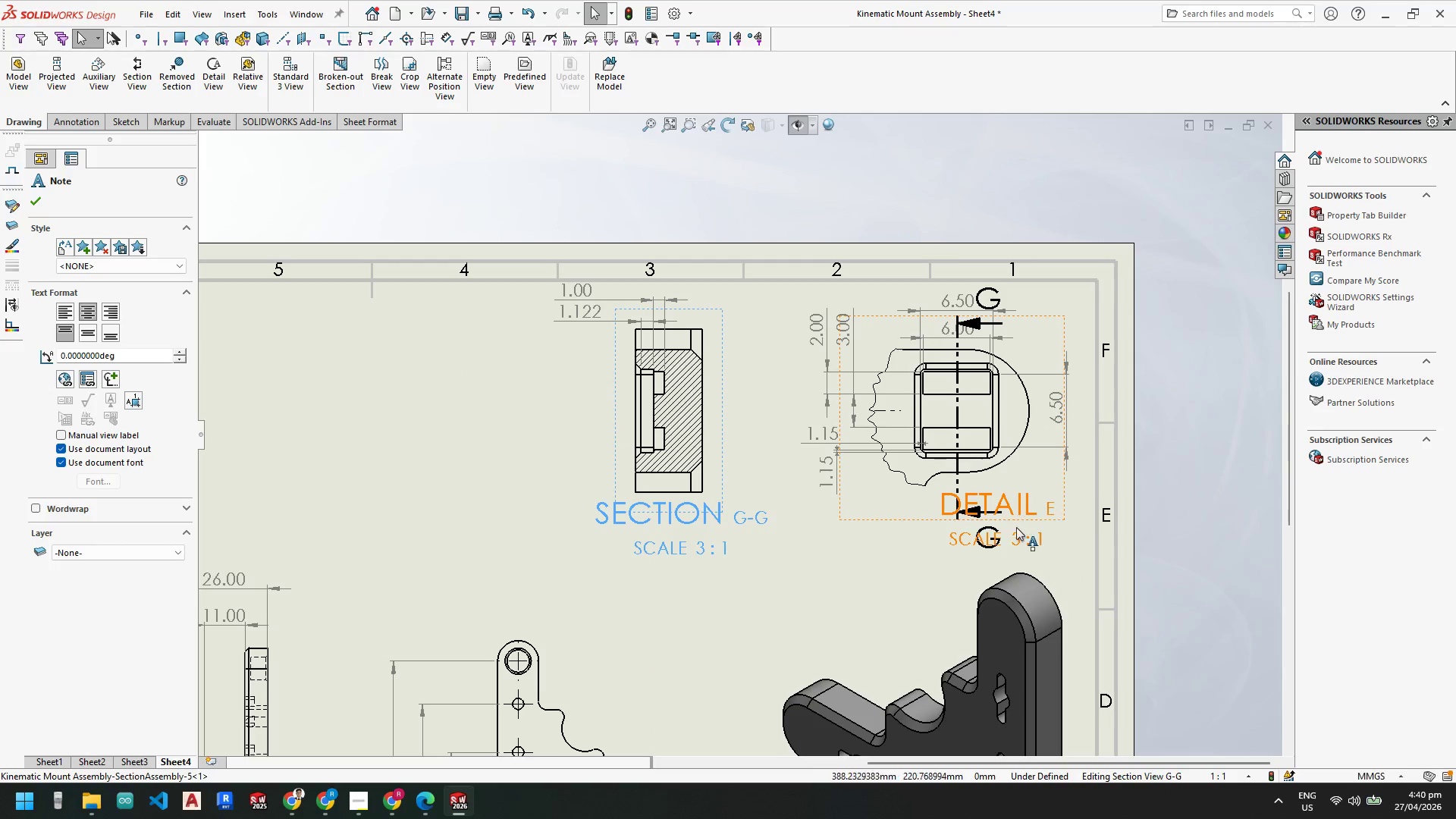 
key(Escape)
 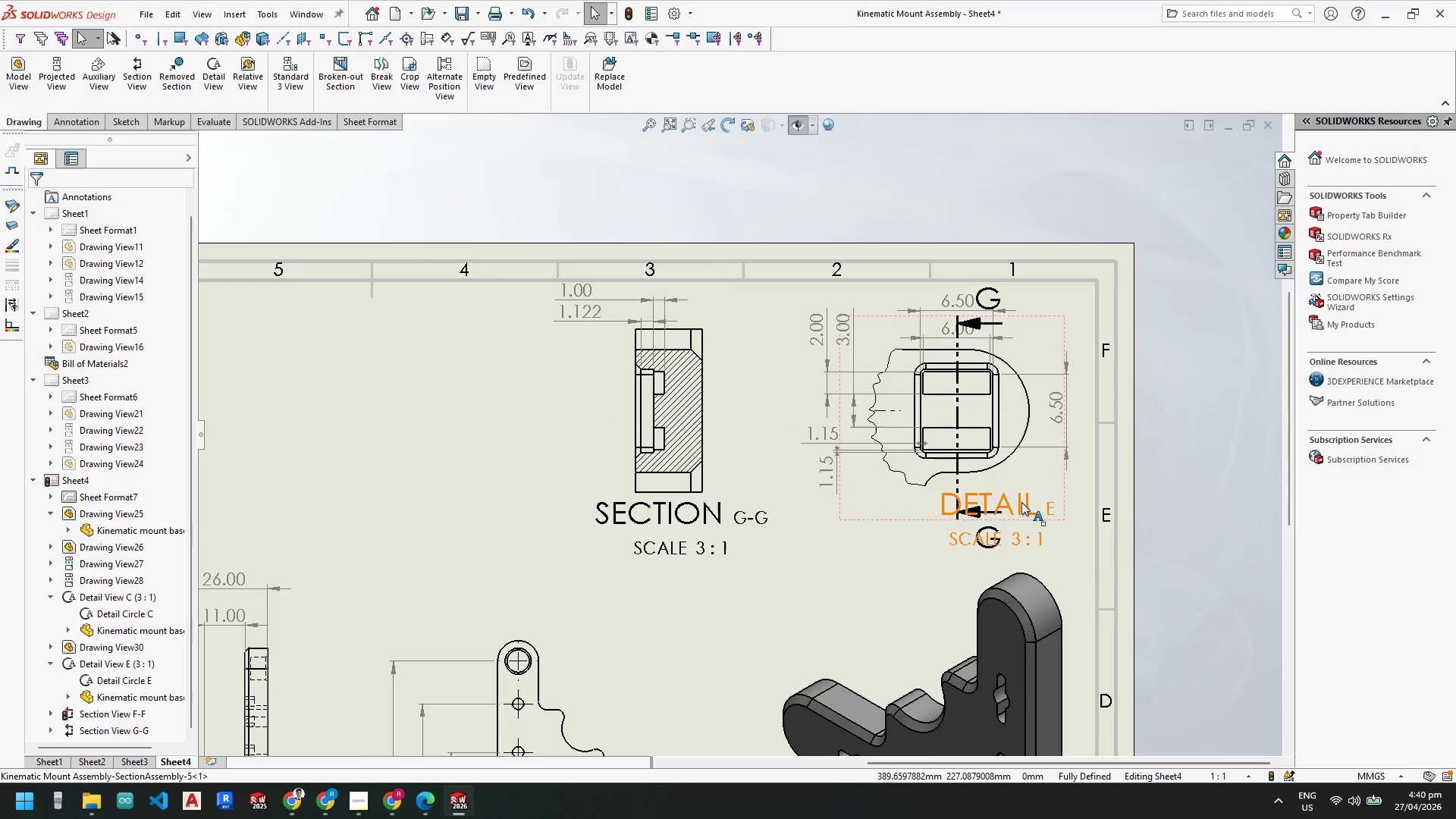 
key(Escape)
 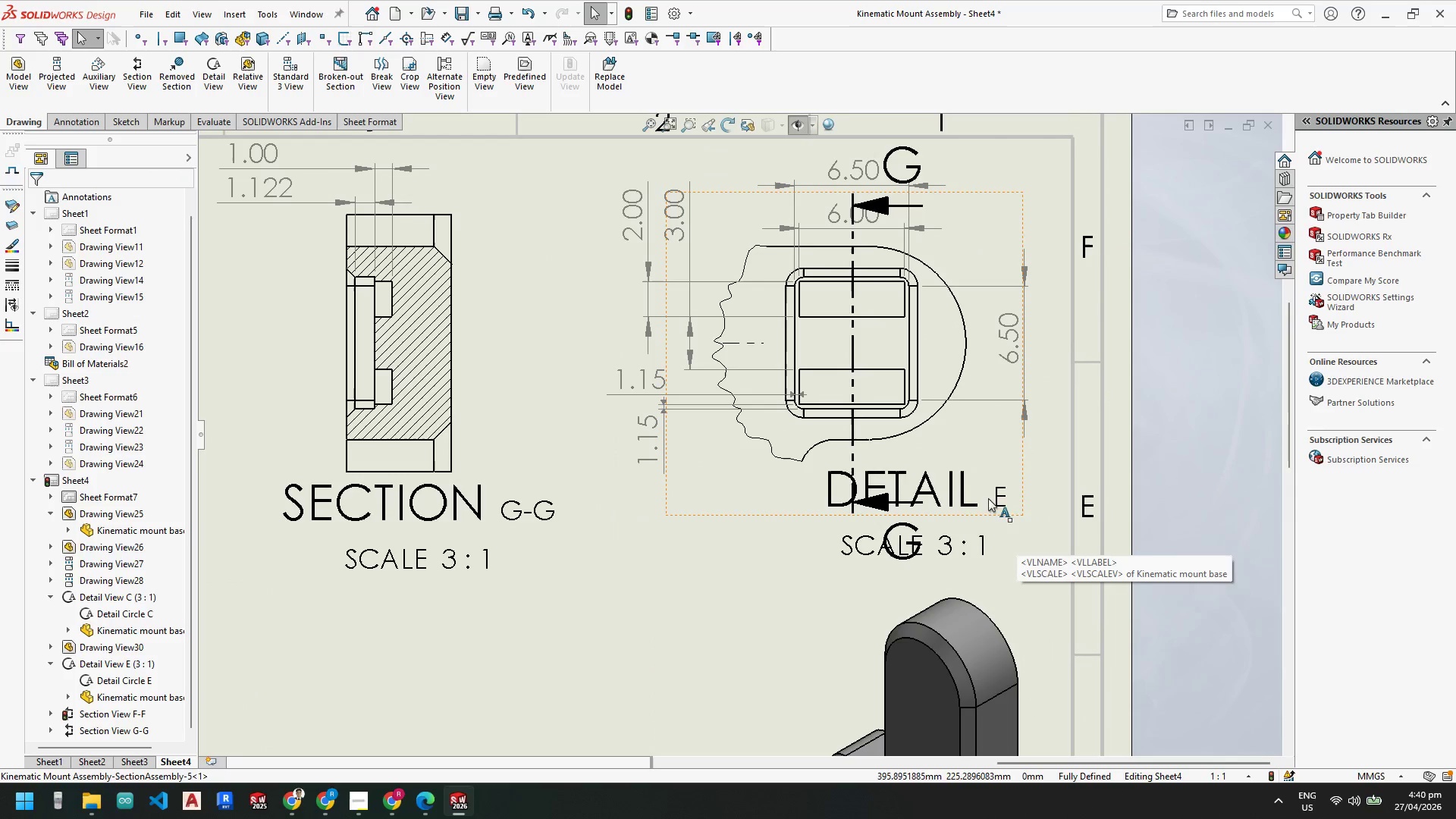 
key(Escape)
 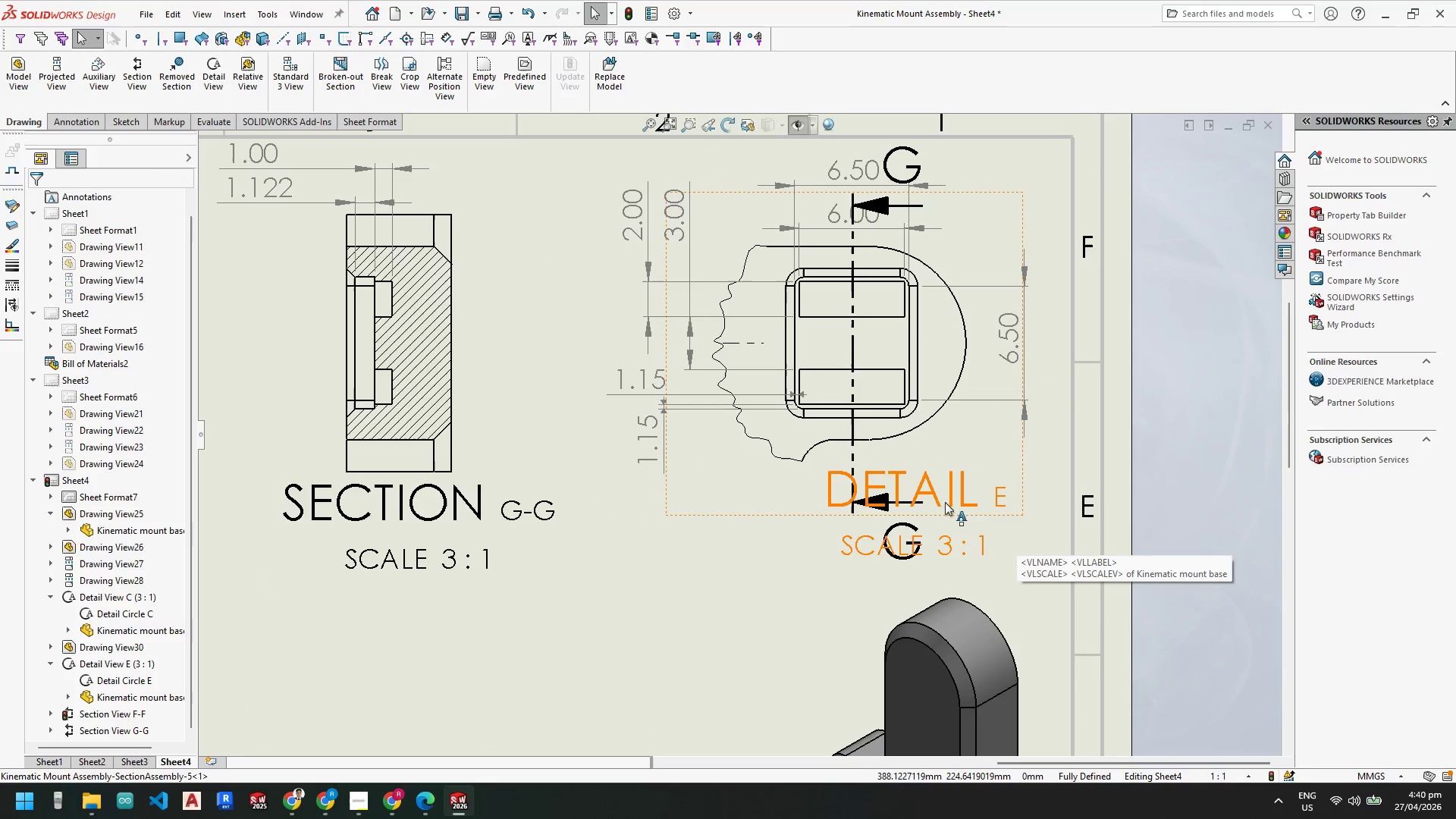 
scroll: coordinate [1021, 501], scroll_direction: down, amount: 4.0
 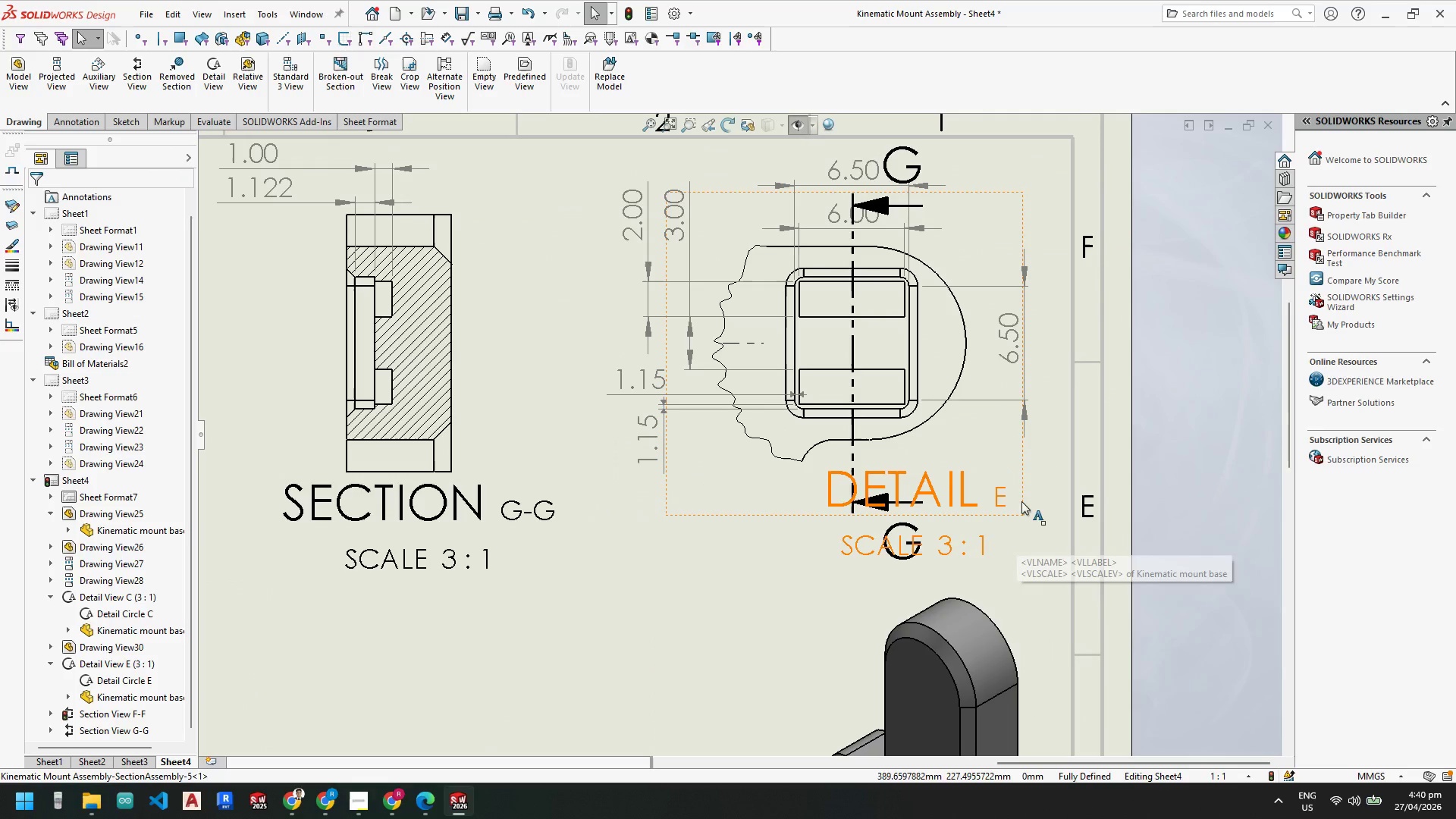 
left_click_drag(start_coordinate=[938, 498], to_coordinate=[769, 516])
 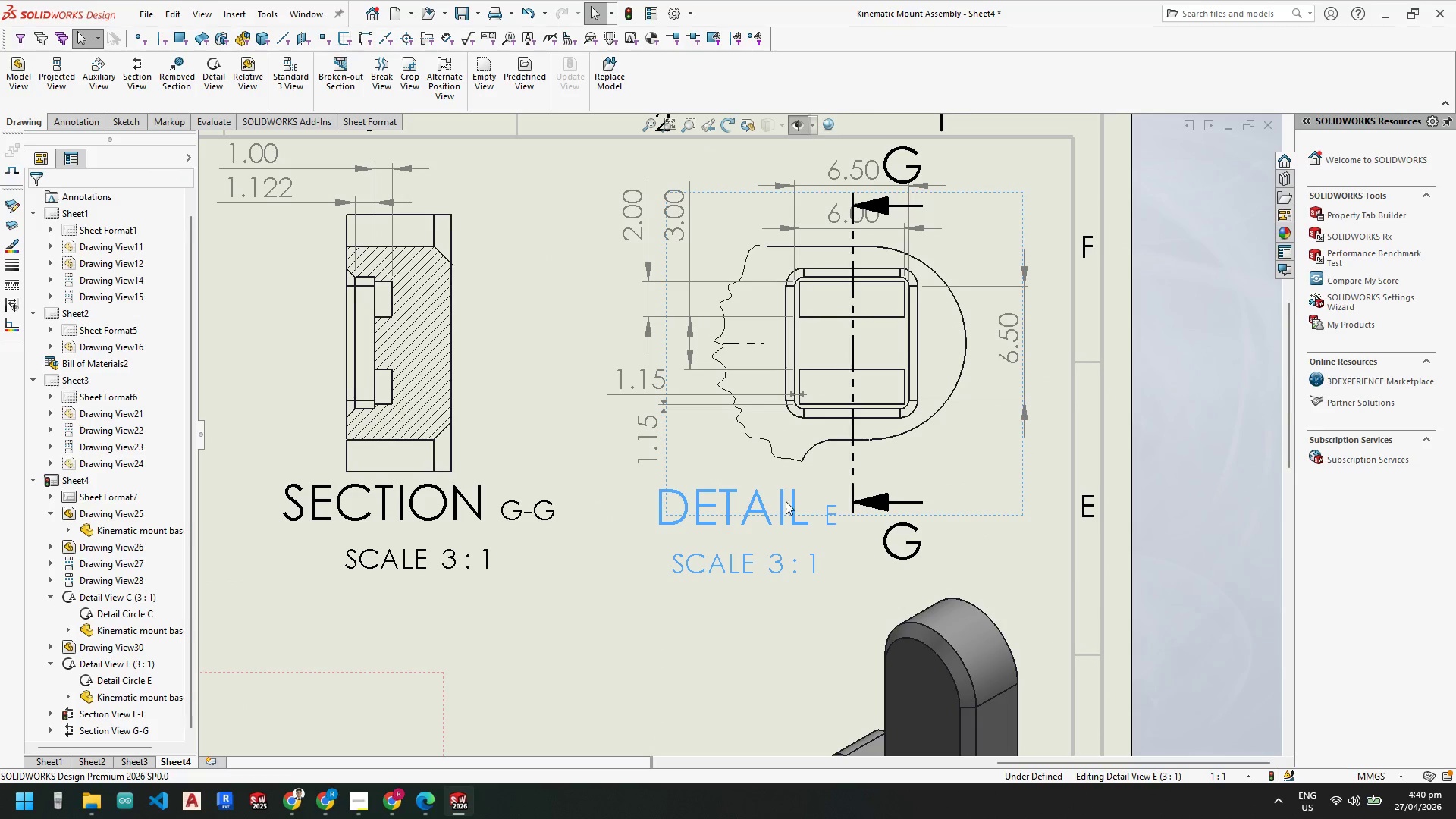 
key(Escape)
 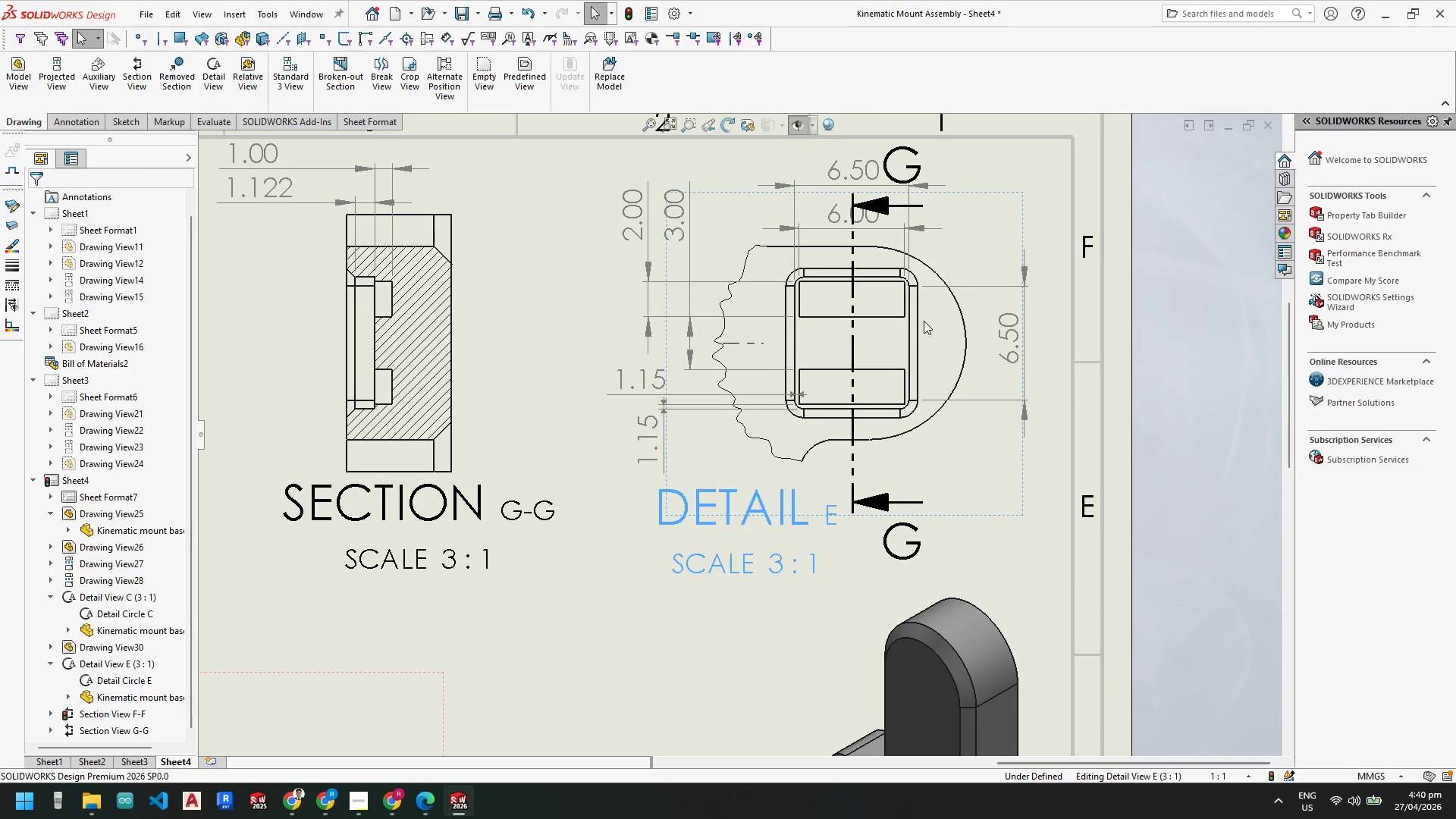 
key(Escape)
 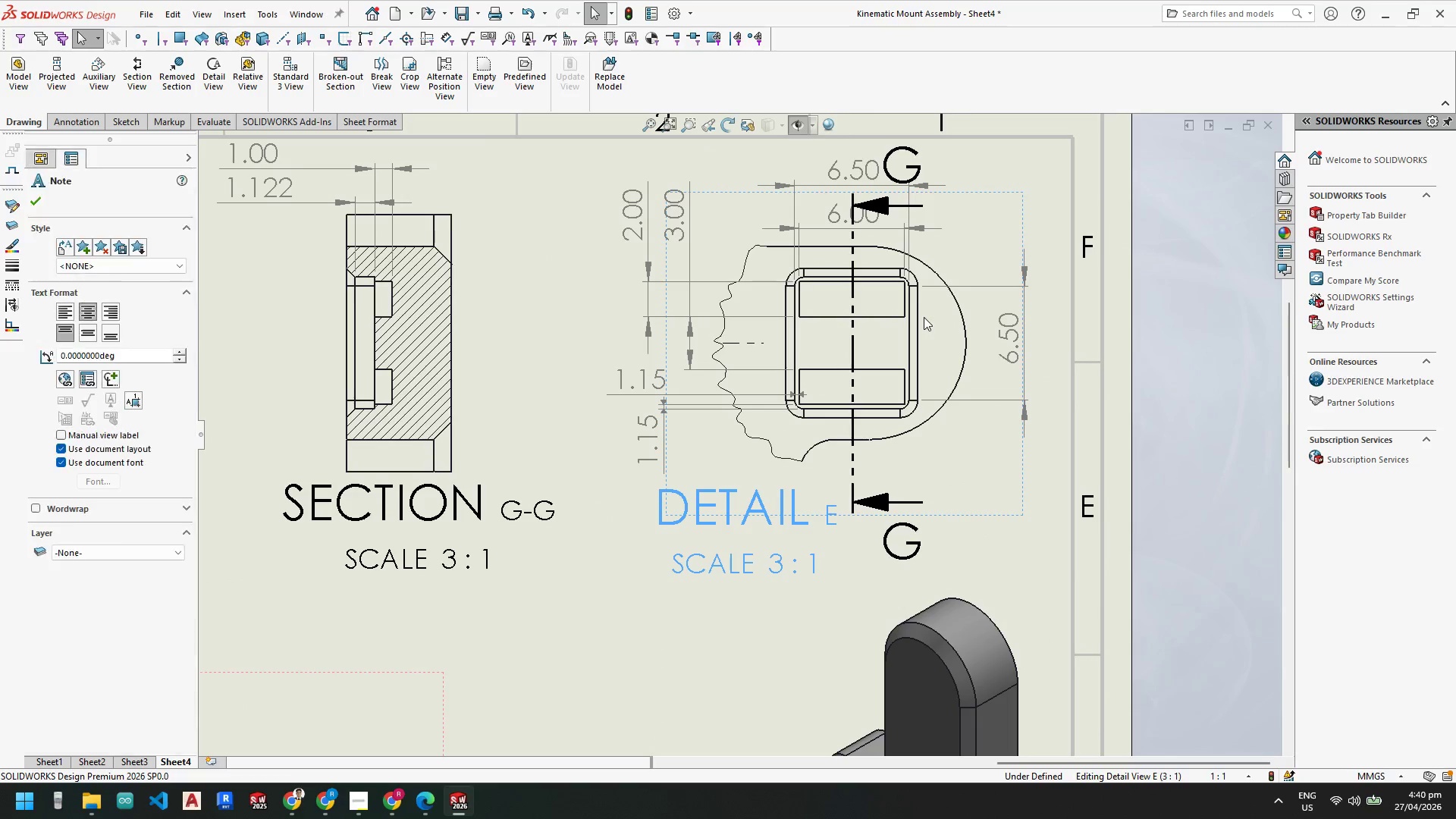 
key(Escape)
 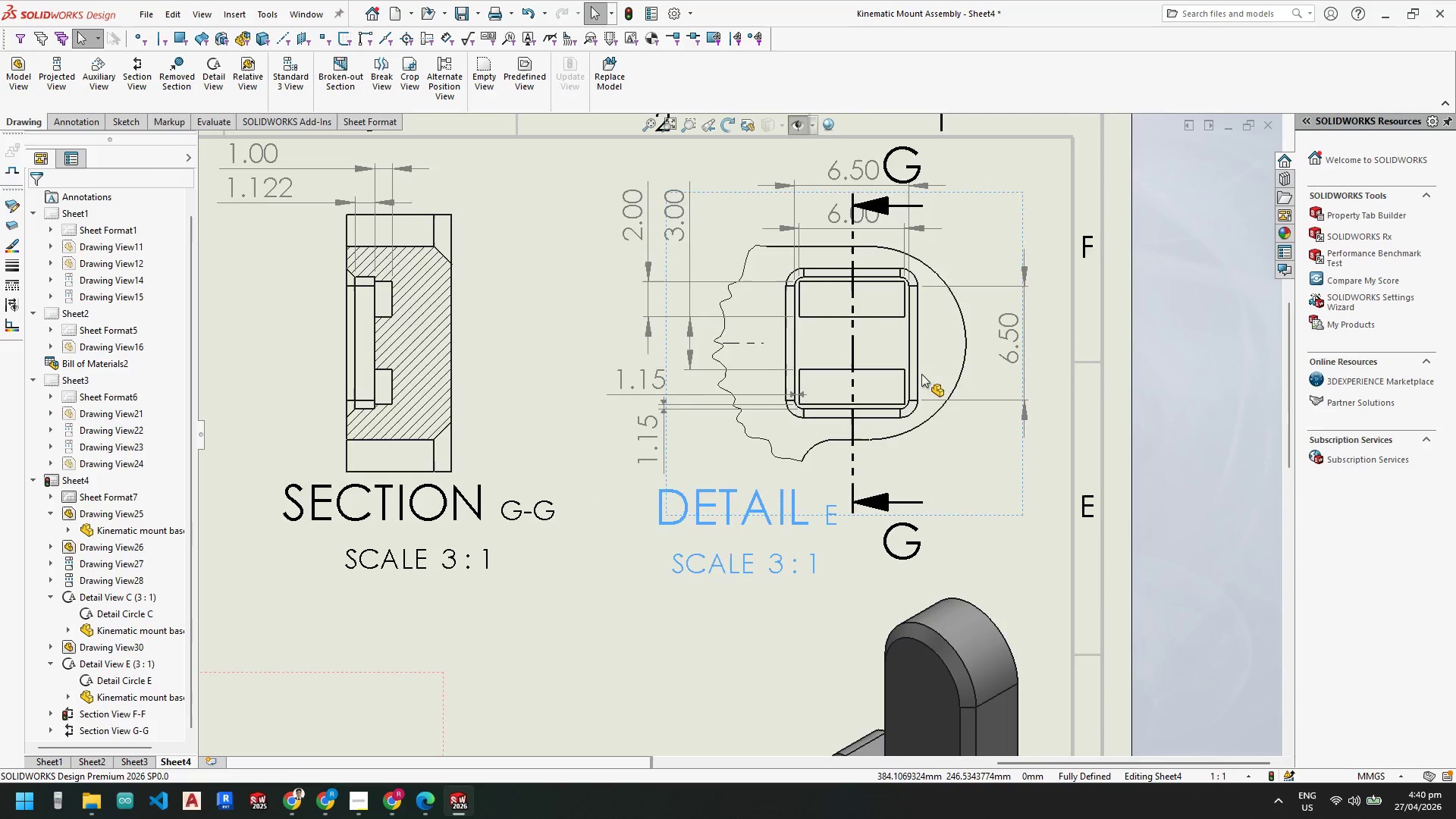 
scroll: coordinate [888, 351], scroll_direction: none, amount: 0.0
 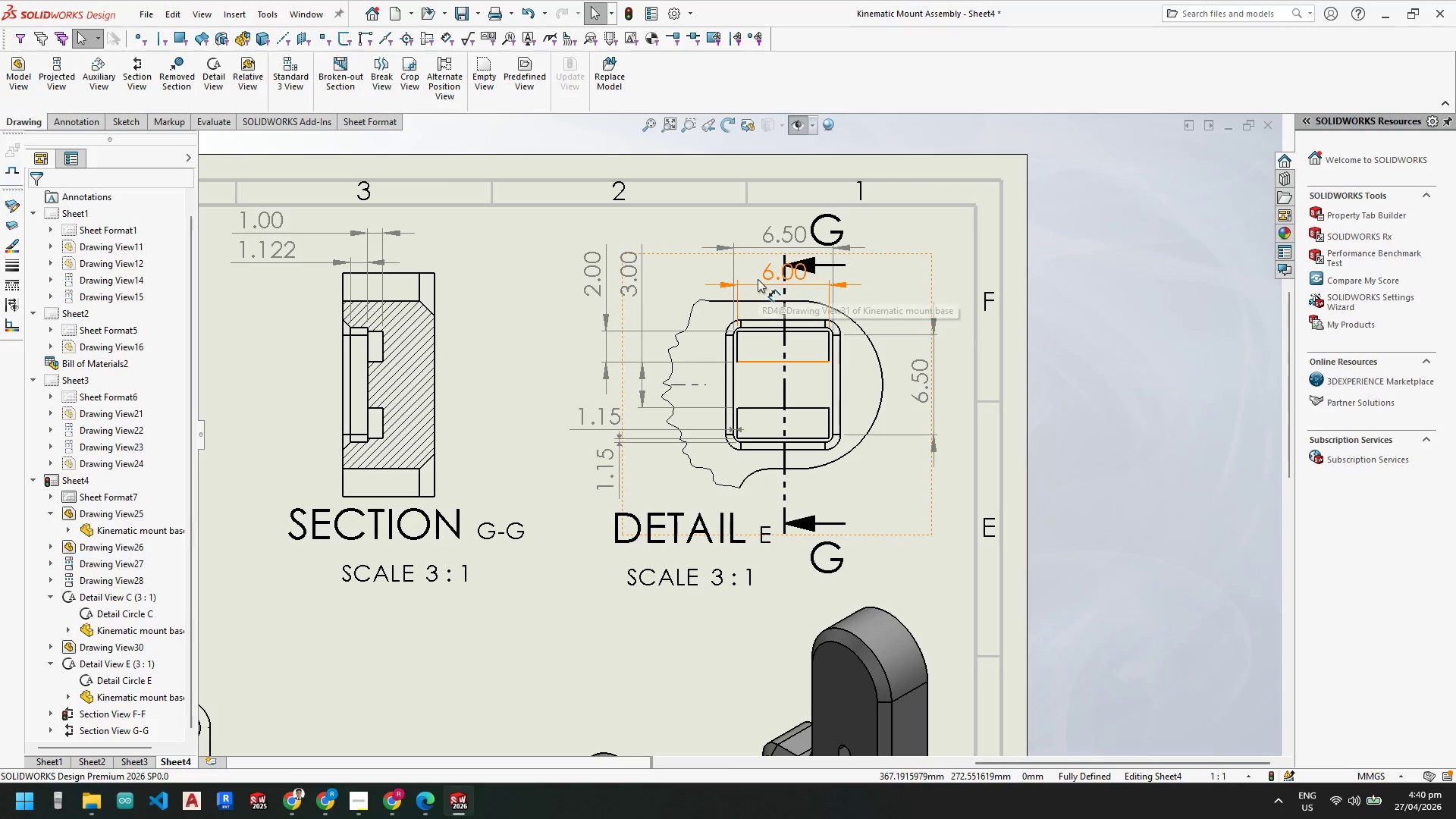 
left_click_drag(start_coordinate=[774, 272], to_coordinate=[691, 271])
 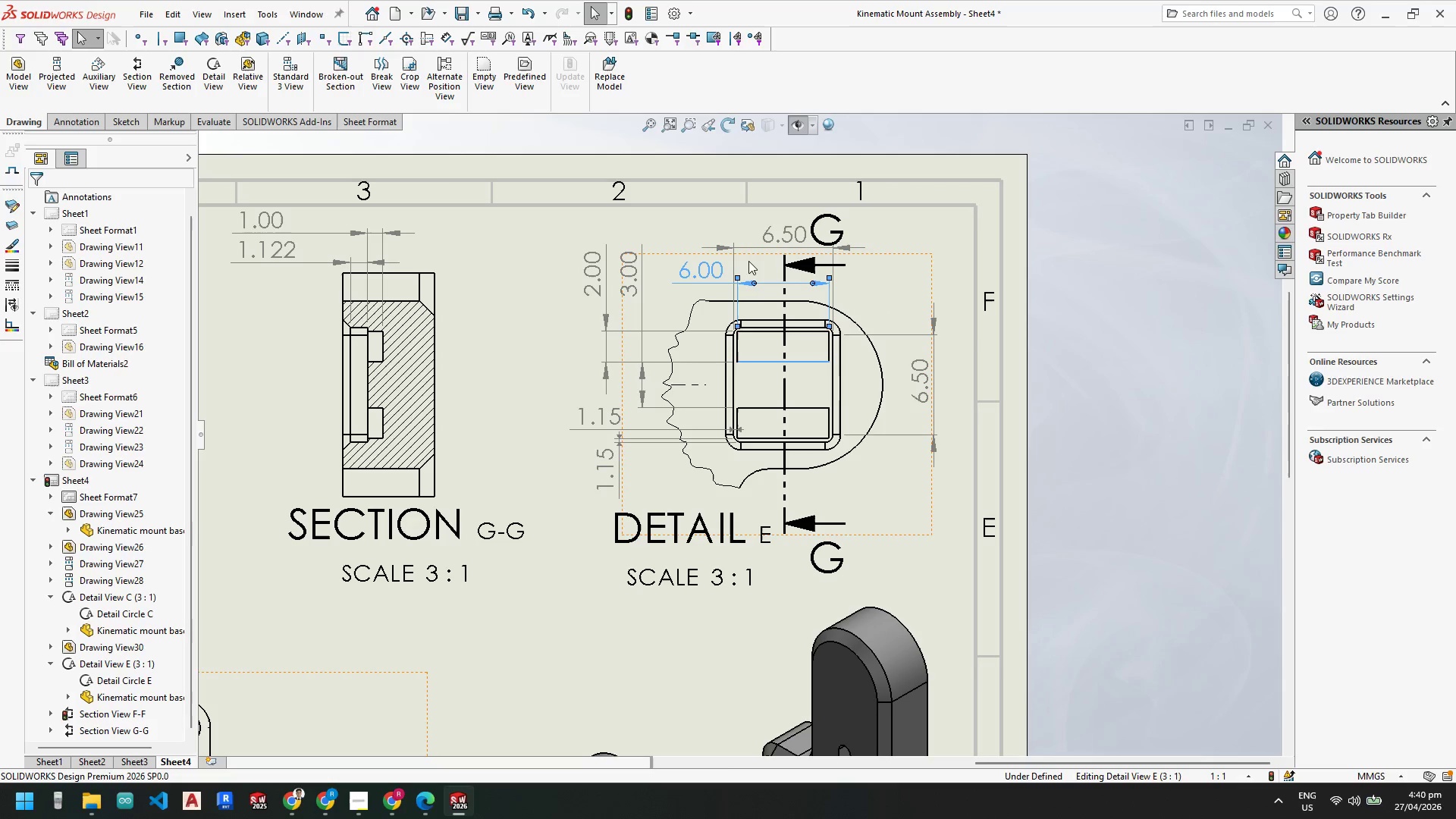 
key(Escape)
 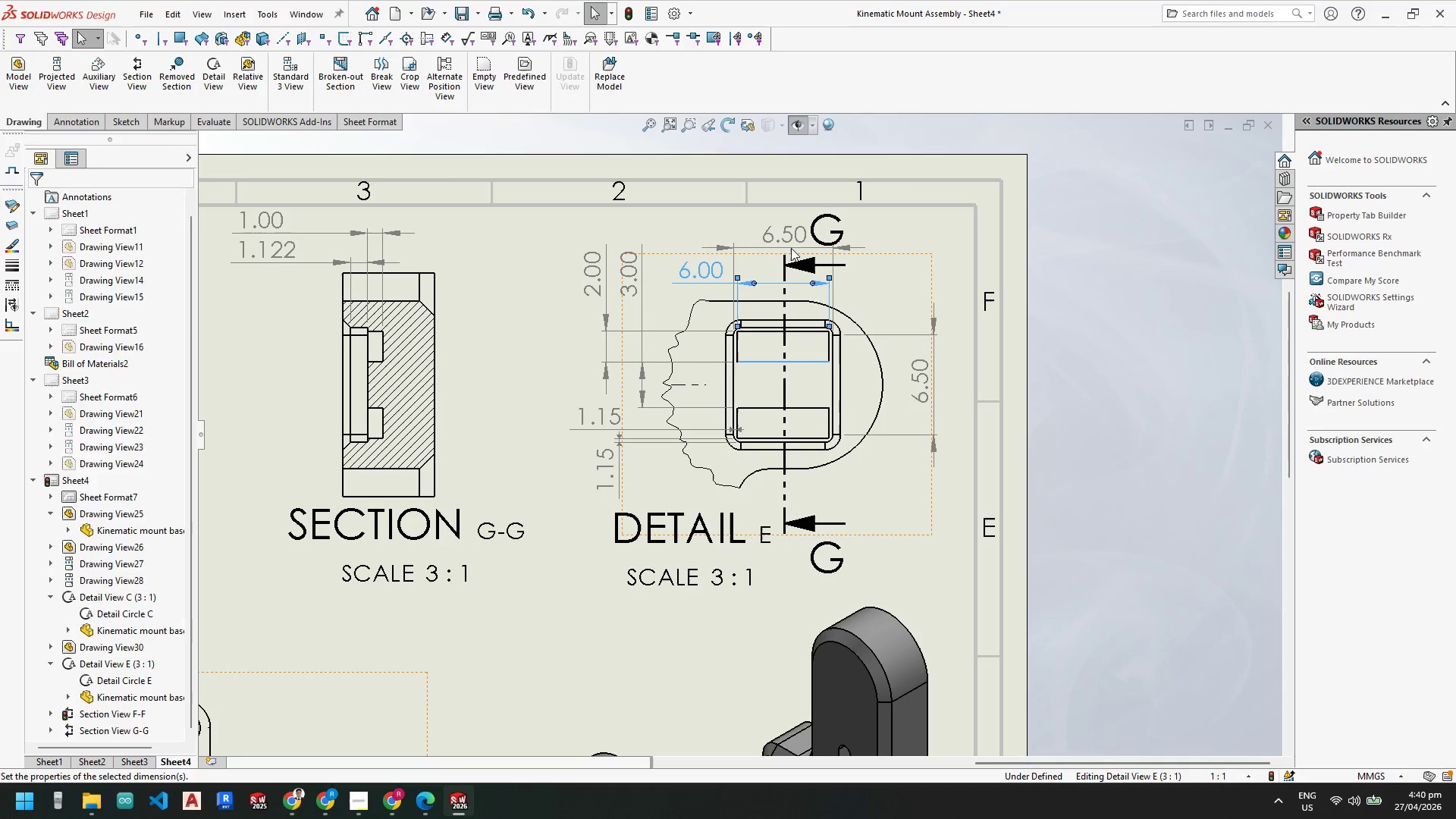 
key(Escape)
 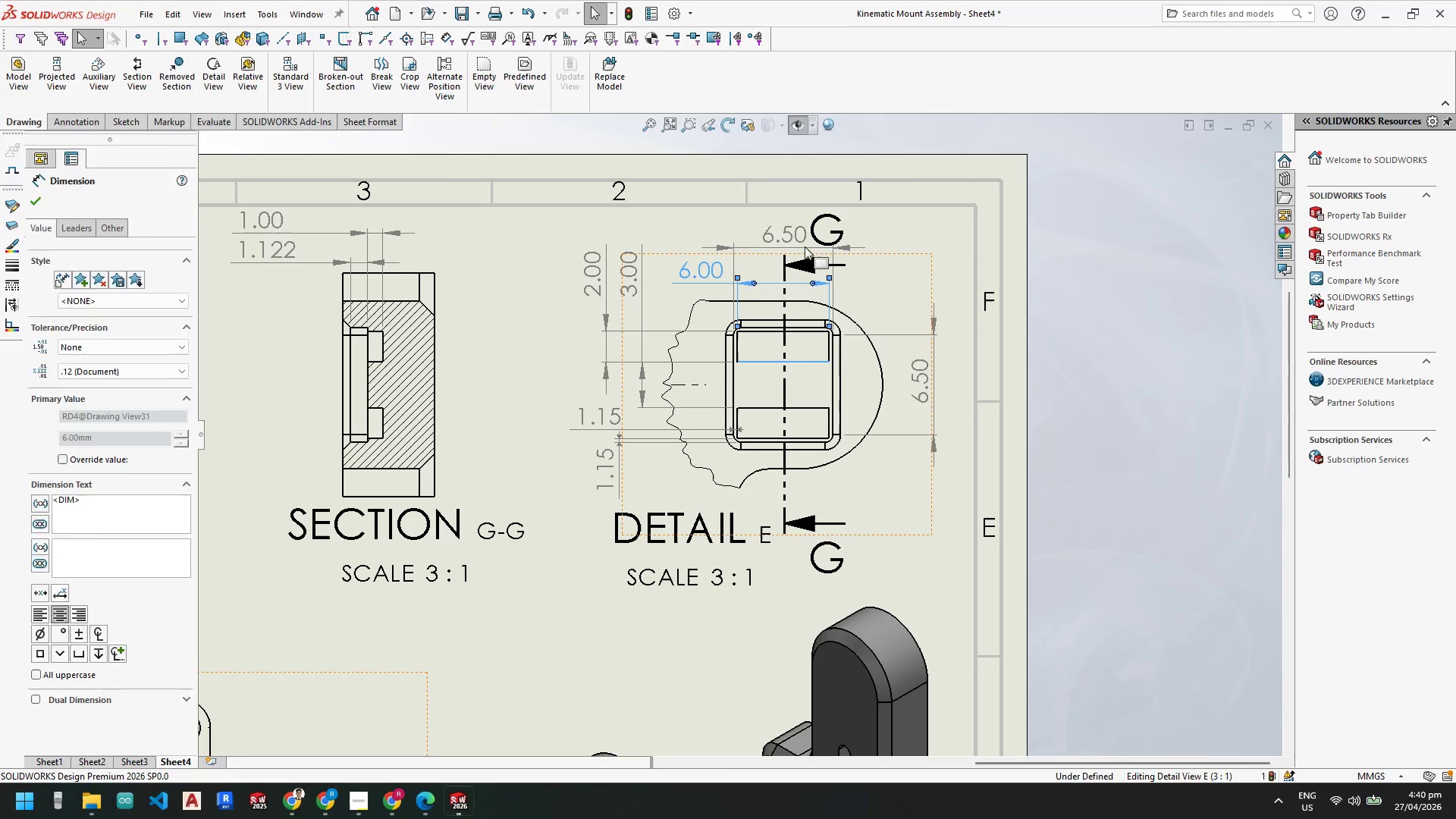 
key(Escape)
 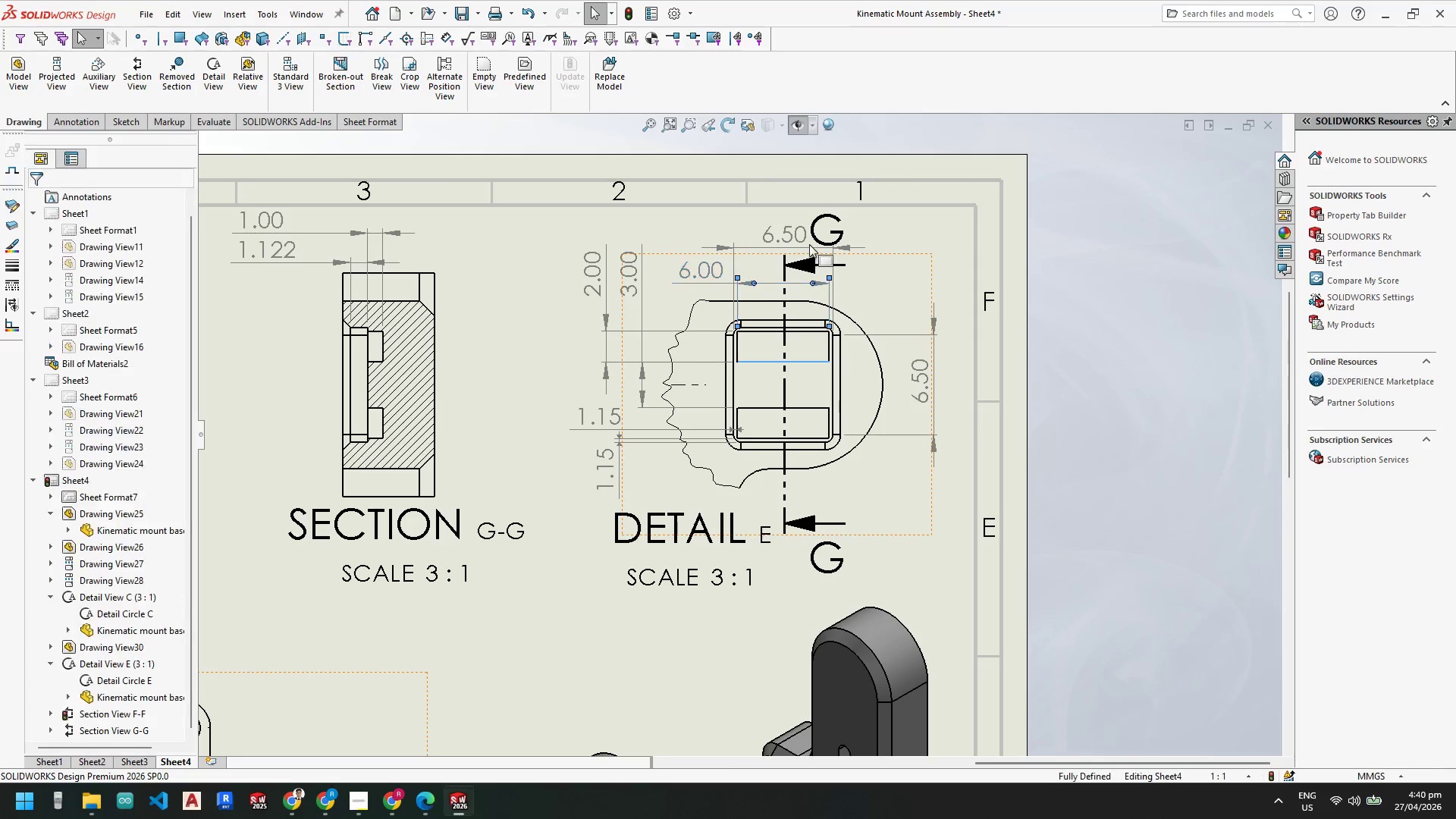 
key(Escape)
 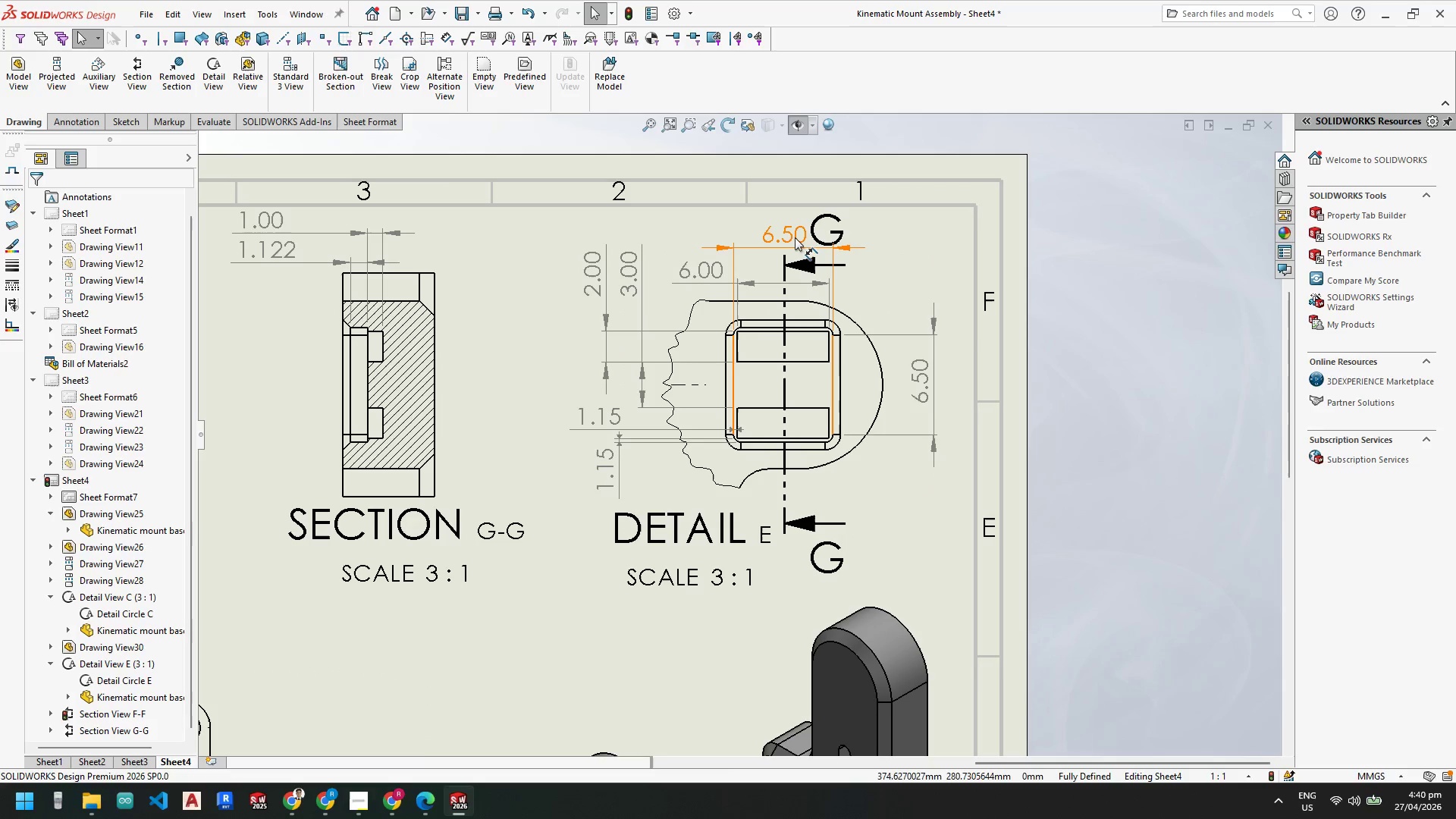 
left_click_drag(start_coordinate=[795, 237], to_coordinate=[705, 236])
 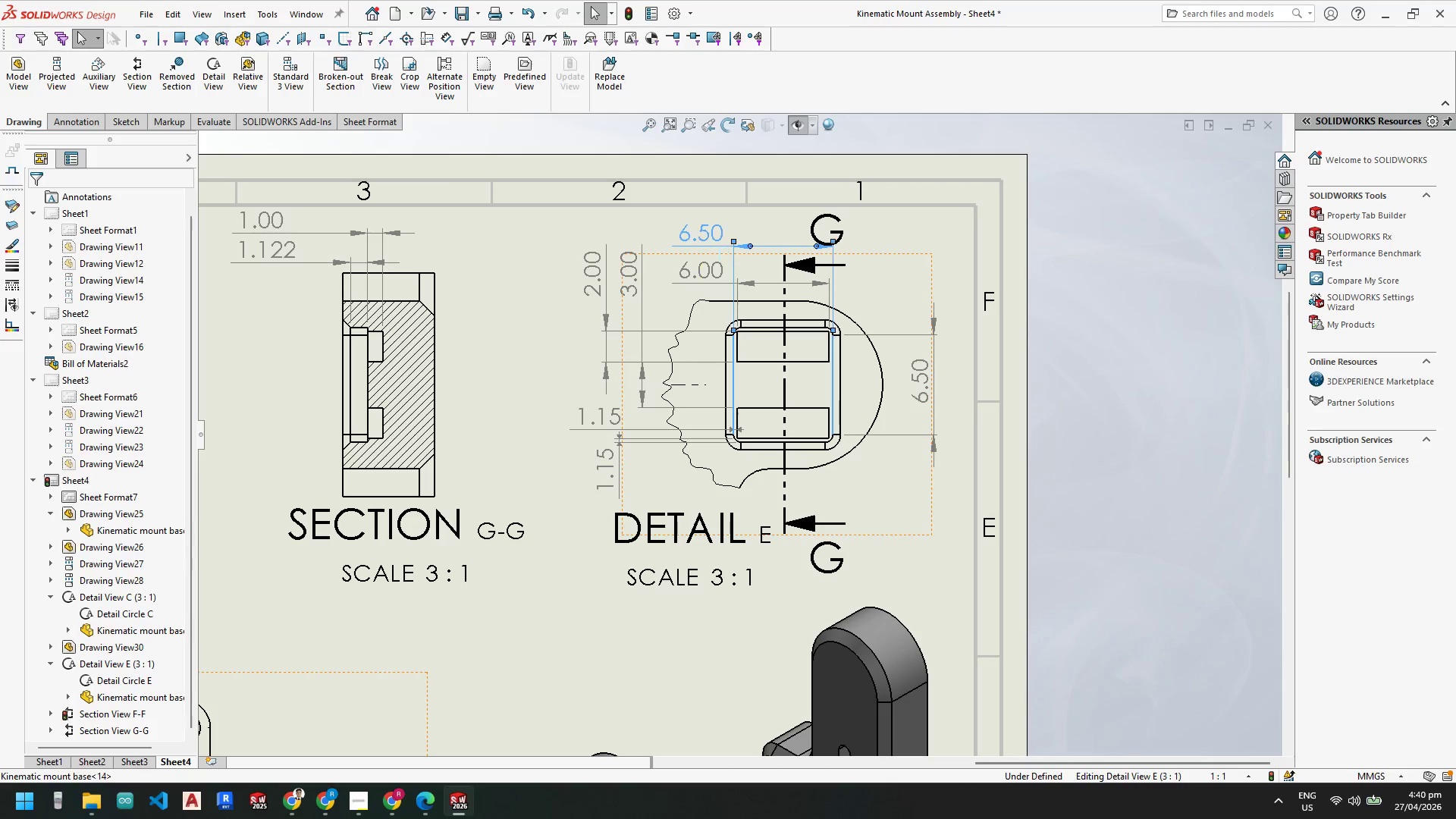 
key(Escape)
 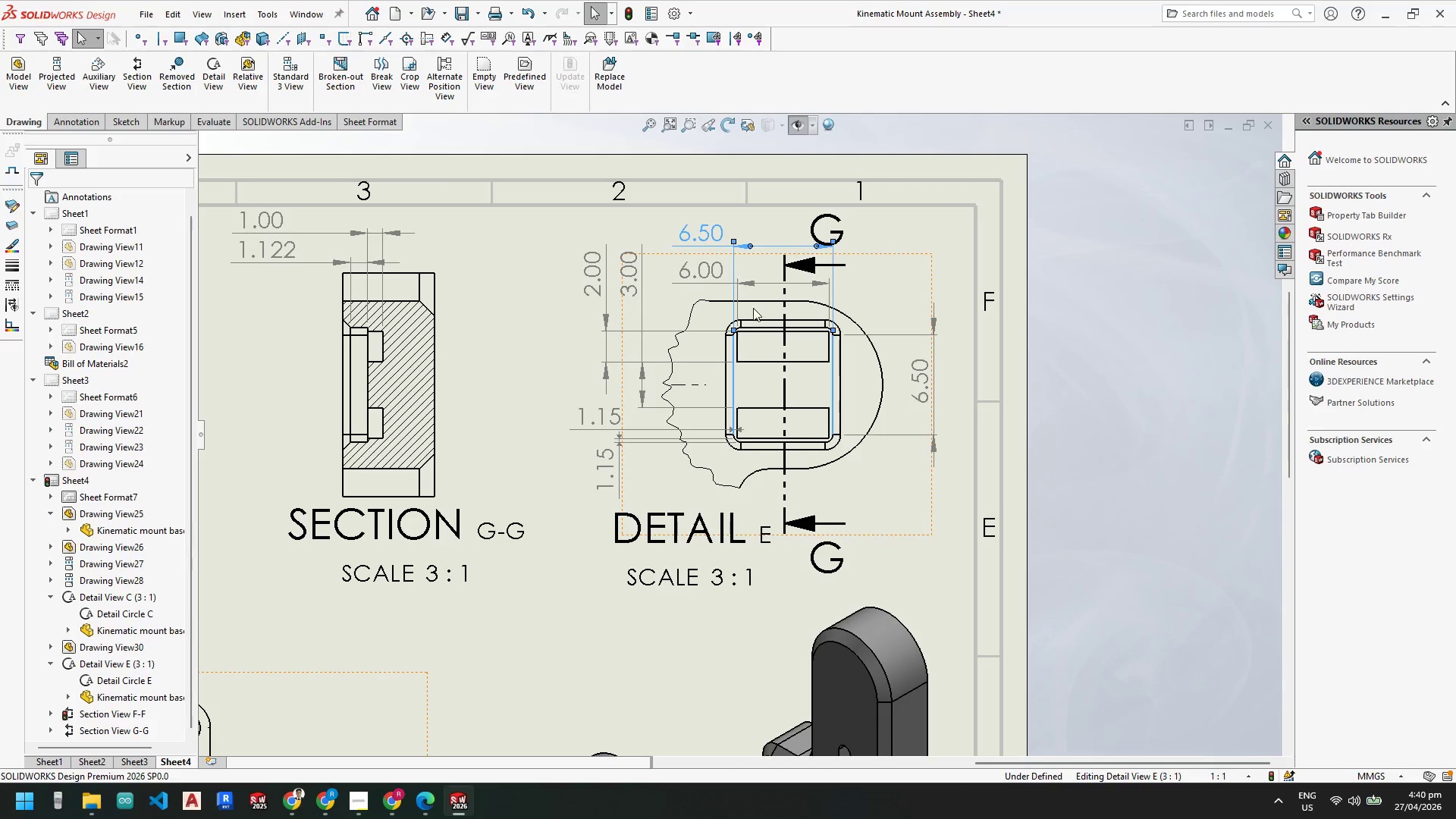 
key(Escape)
 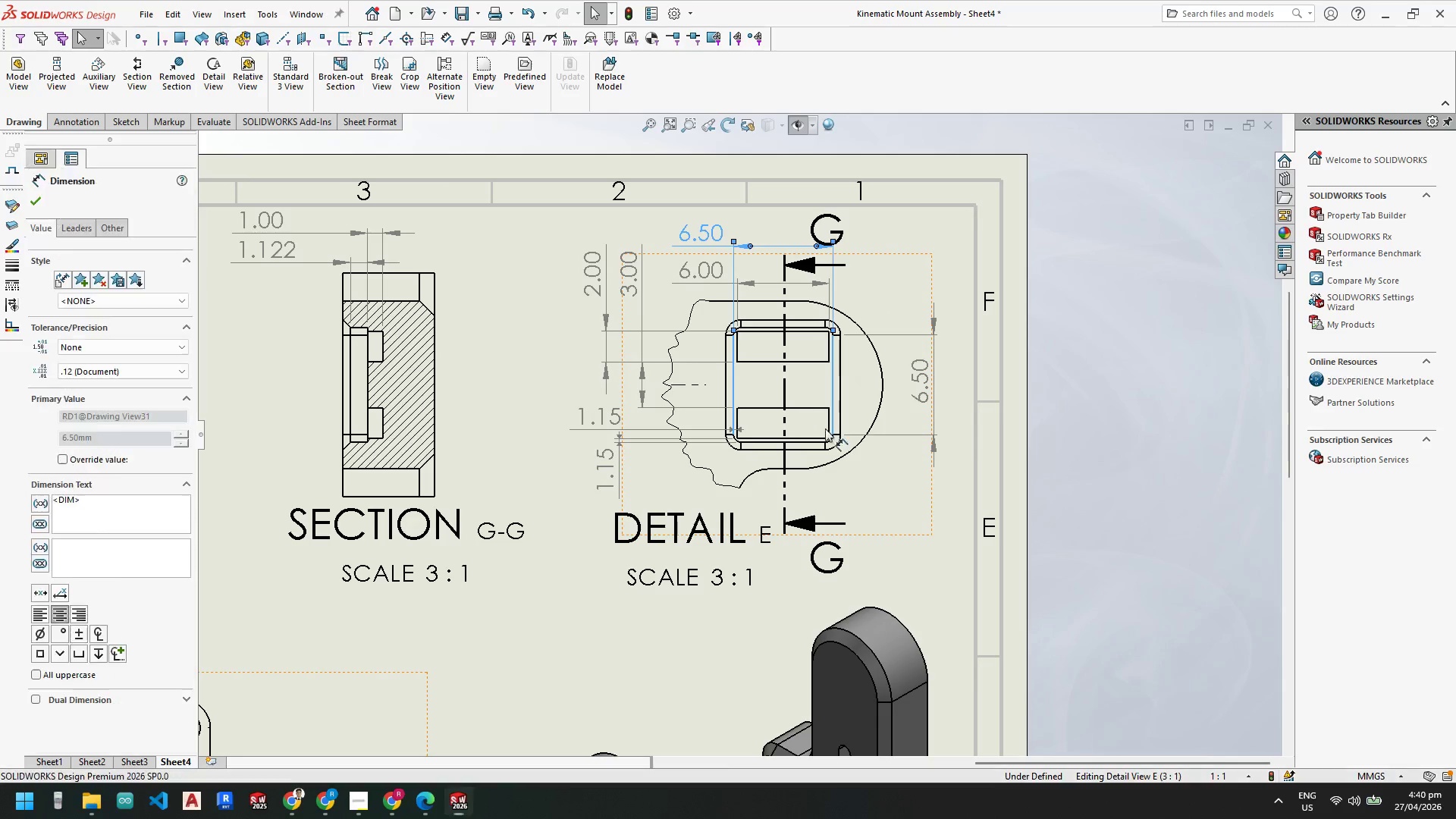 
key(Escape)
 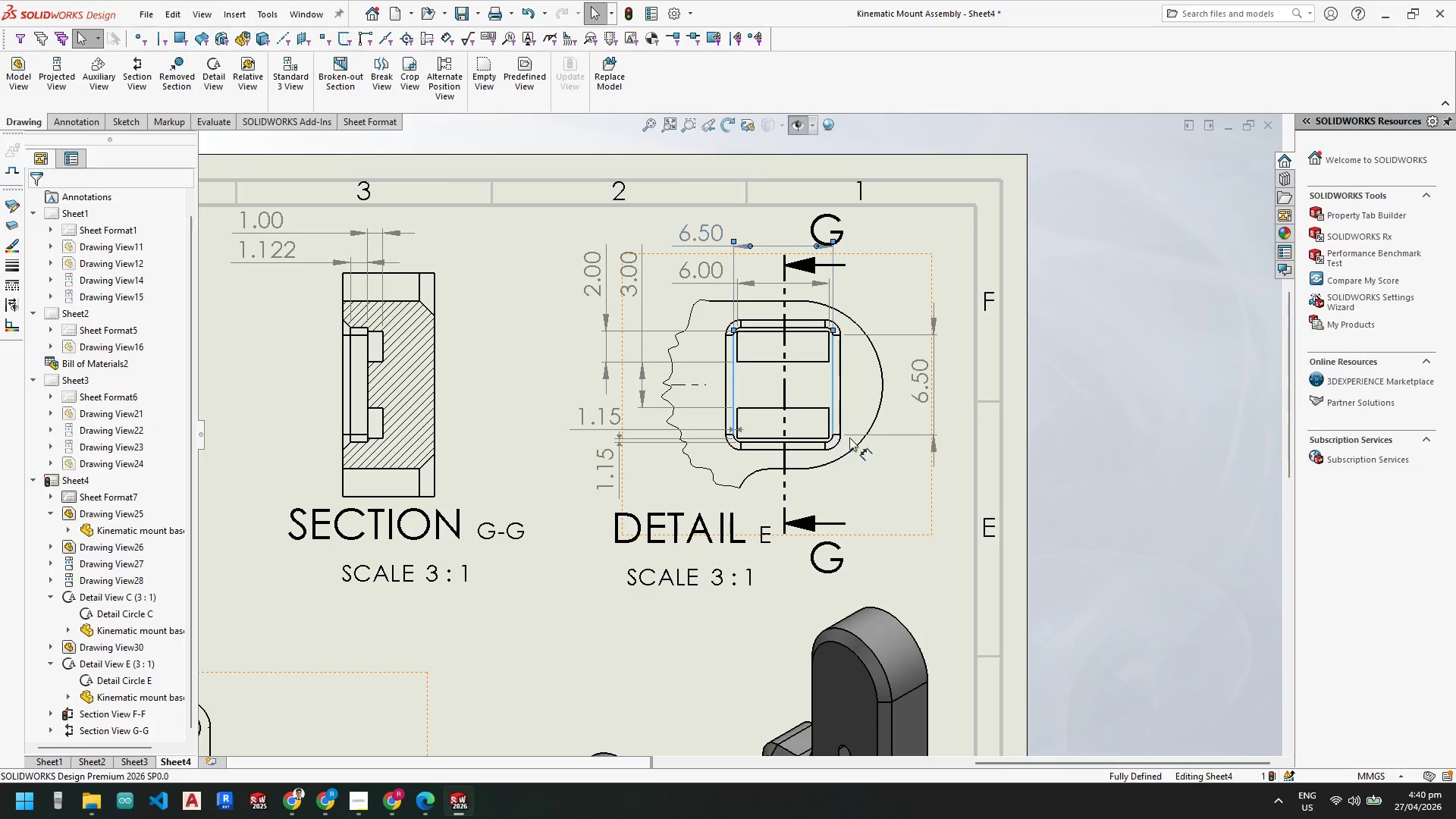 
key(Escape)
 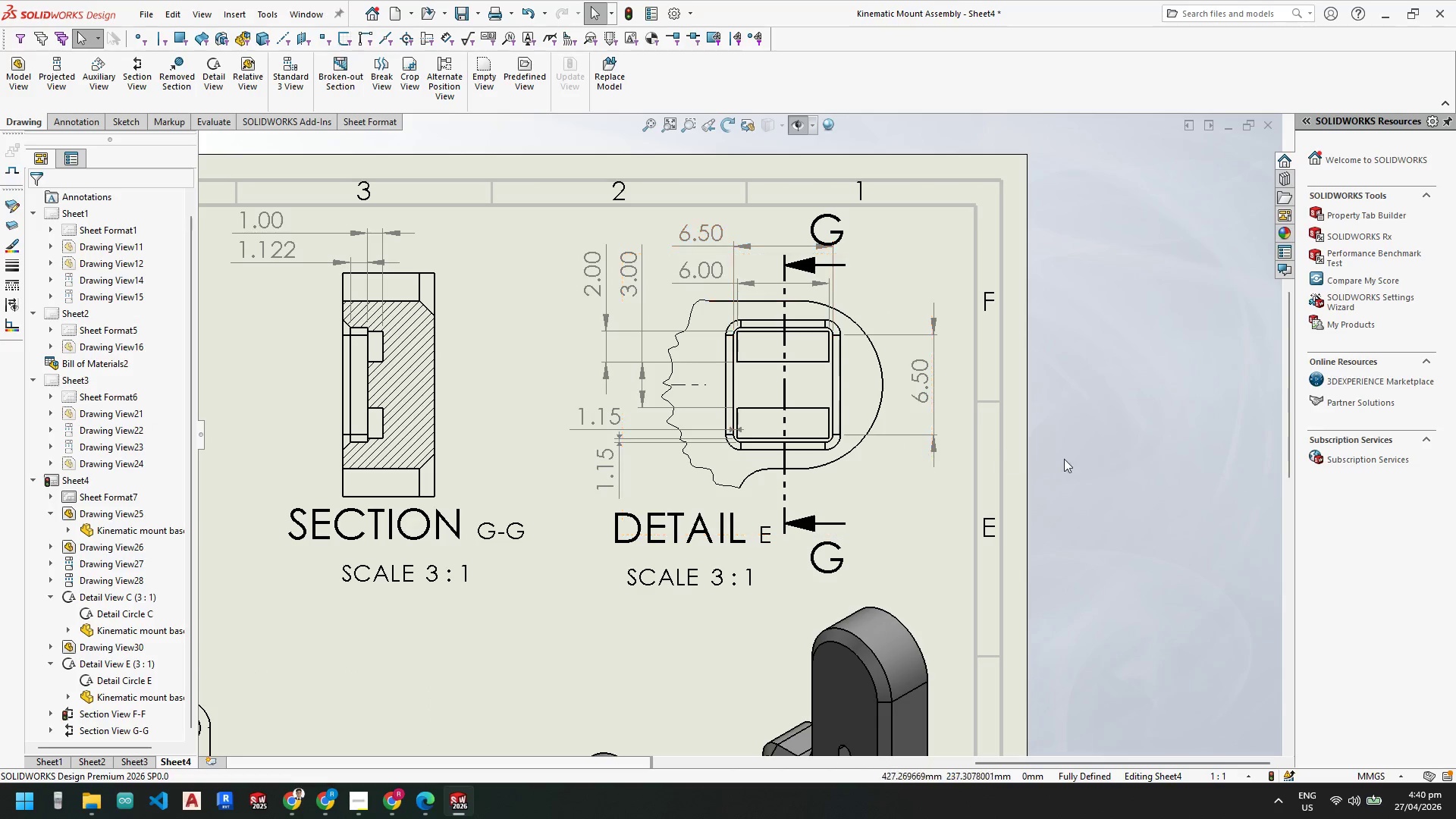 
left_click([1077, 463])
 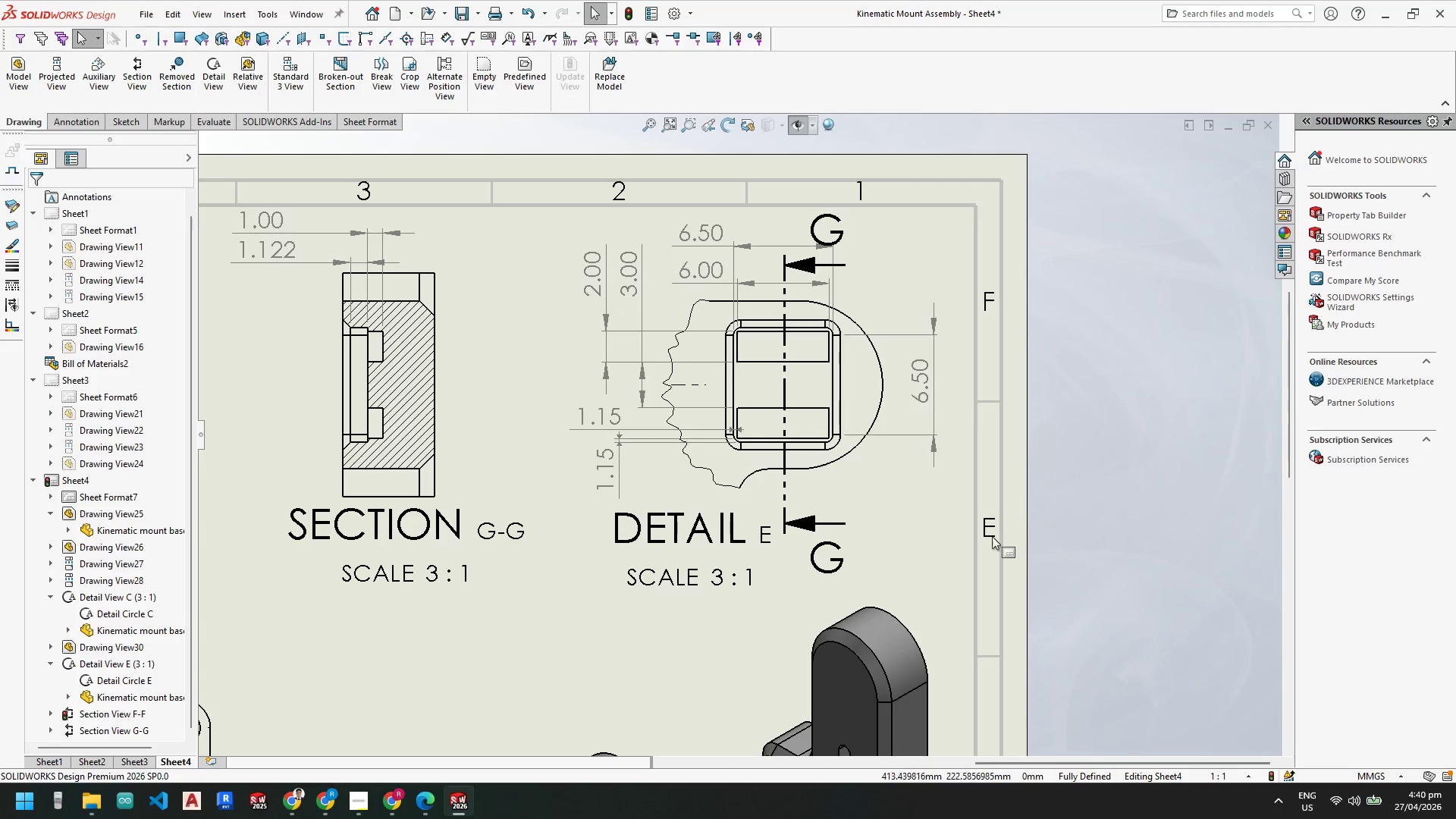 
scroll: coordinate [987, 541], scroll_direction: up, amount: 3.0
 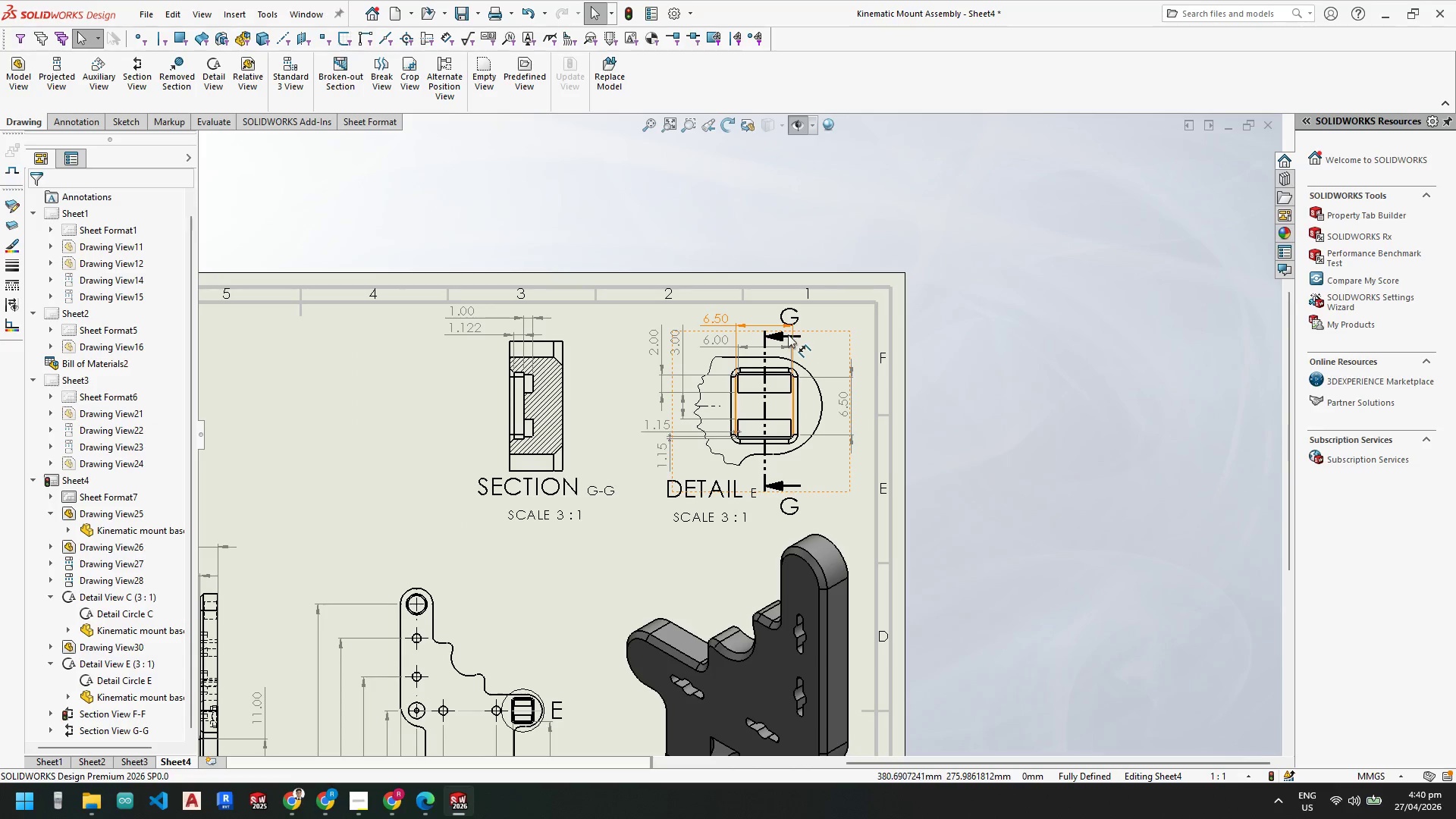 
left_click_drag(start_coordinate=[793, 313], to_coordinate=[820, 333])
 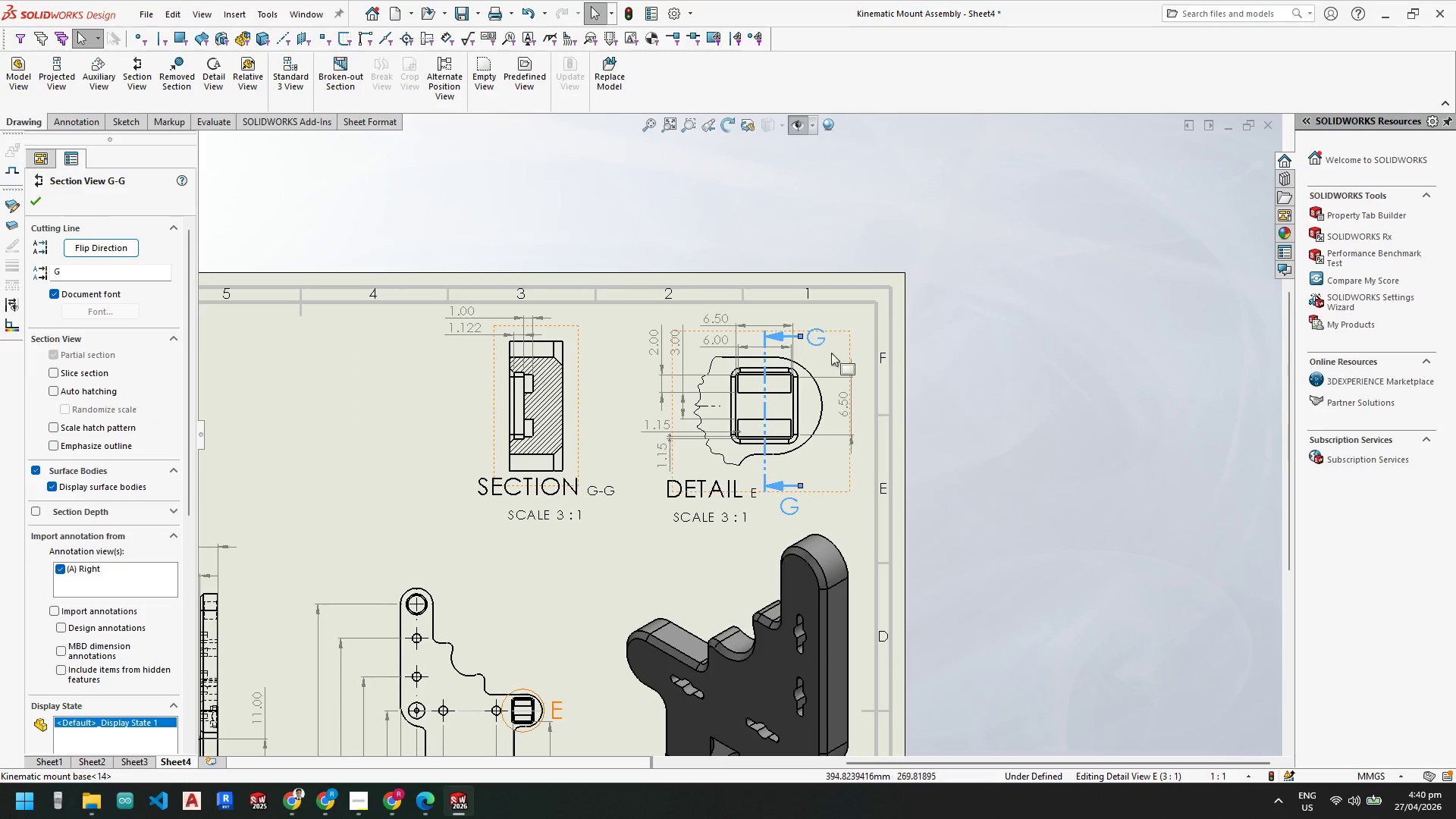 
key(Escape)
 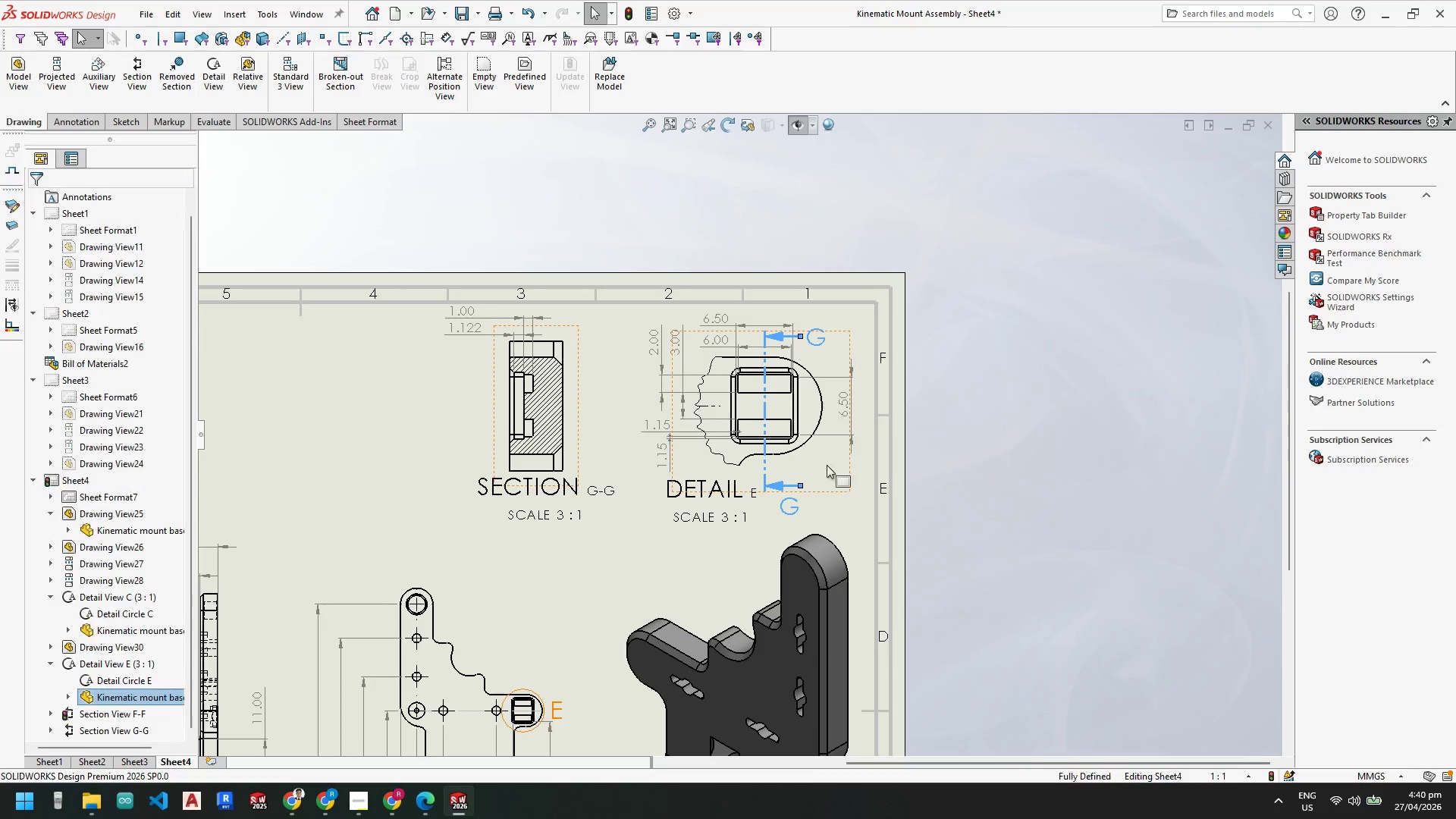 
key(Escape)
 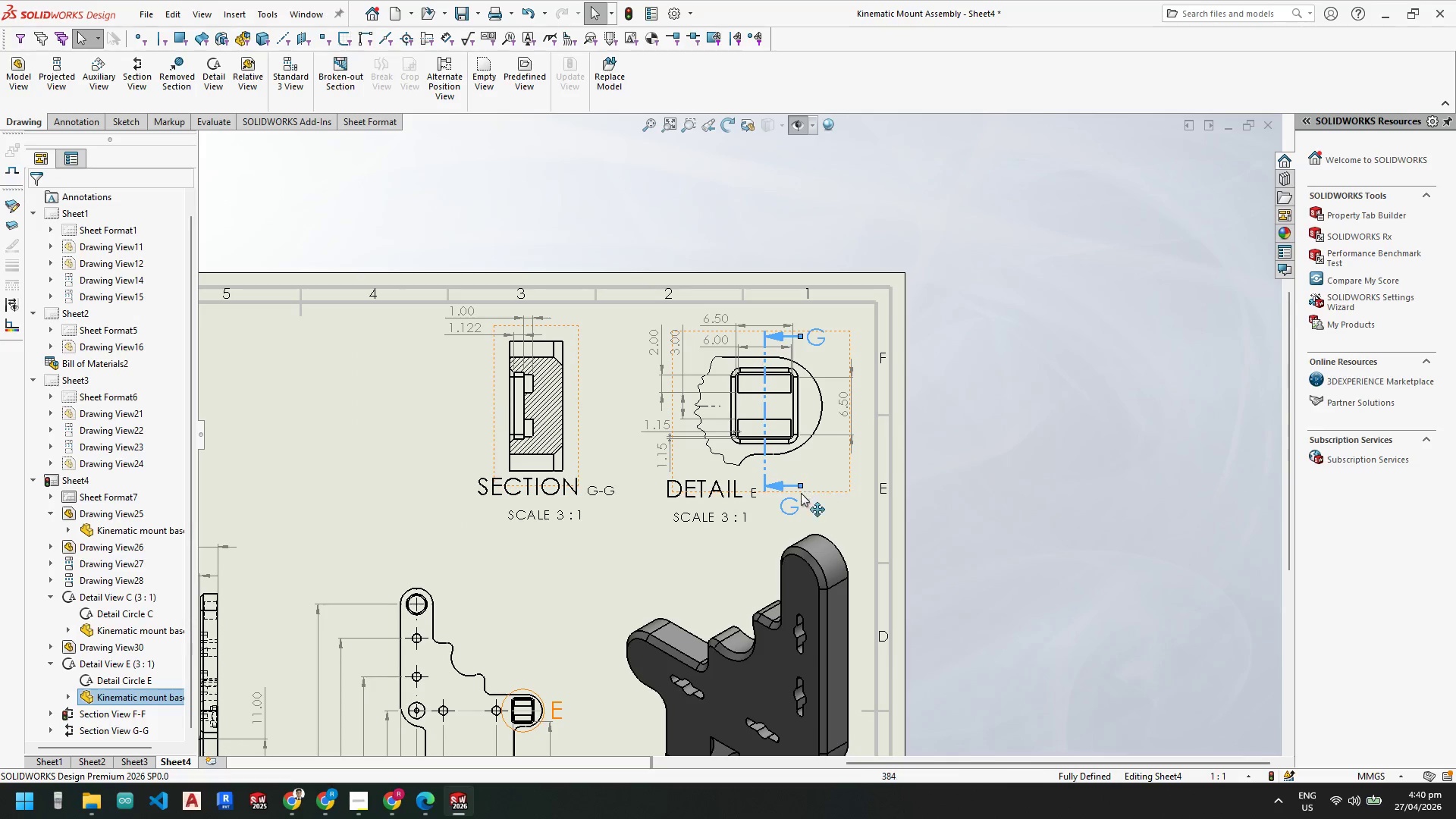 
hold_key(key=Escape, duration=1.69)
 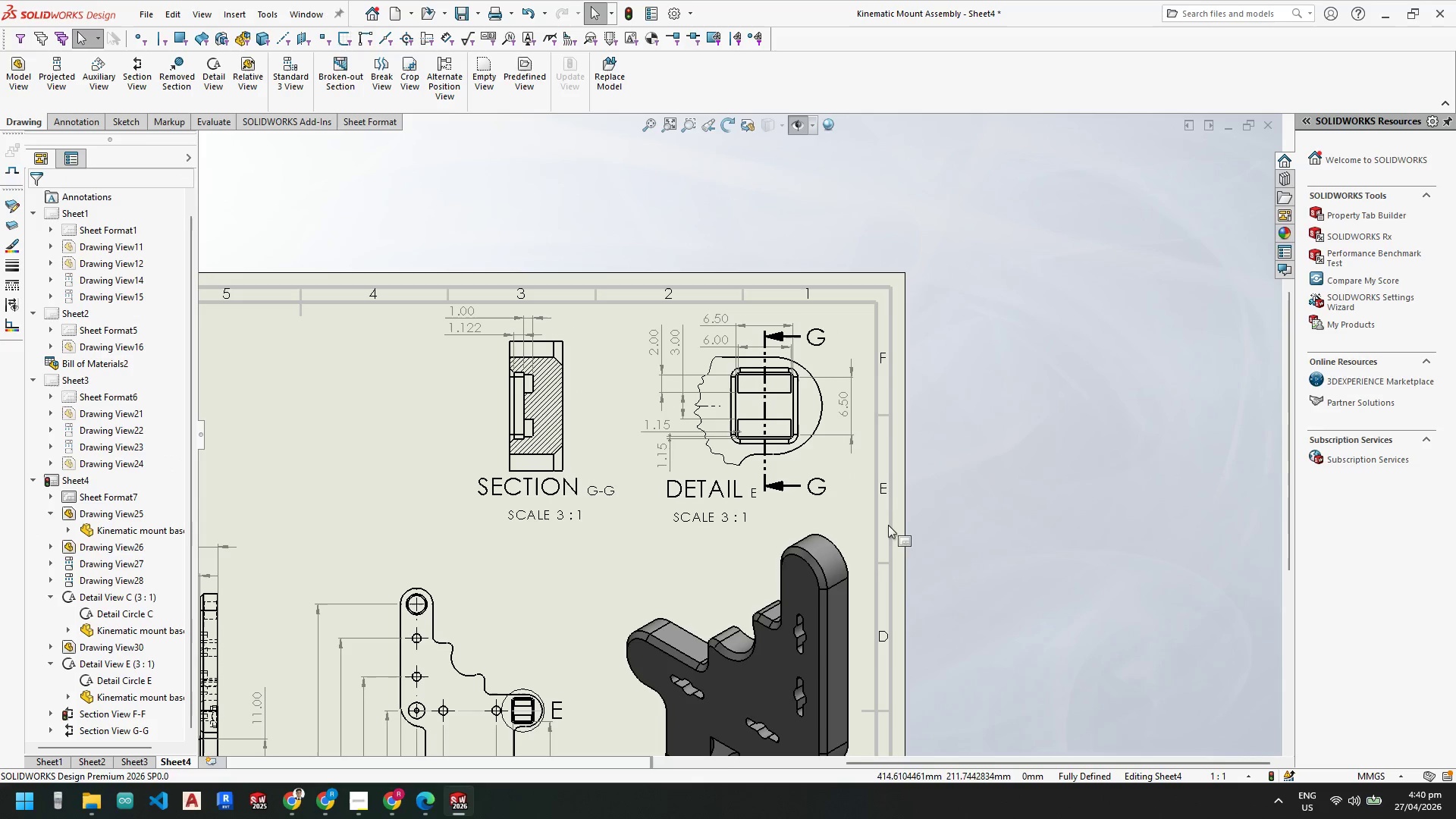 
left_click_drag(start_coordinate=[795, 510], to_coordinate=[823, 490])
 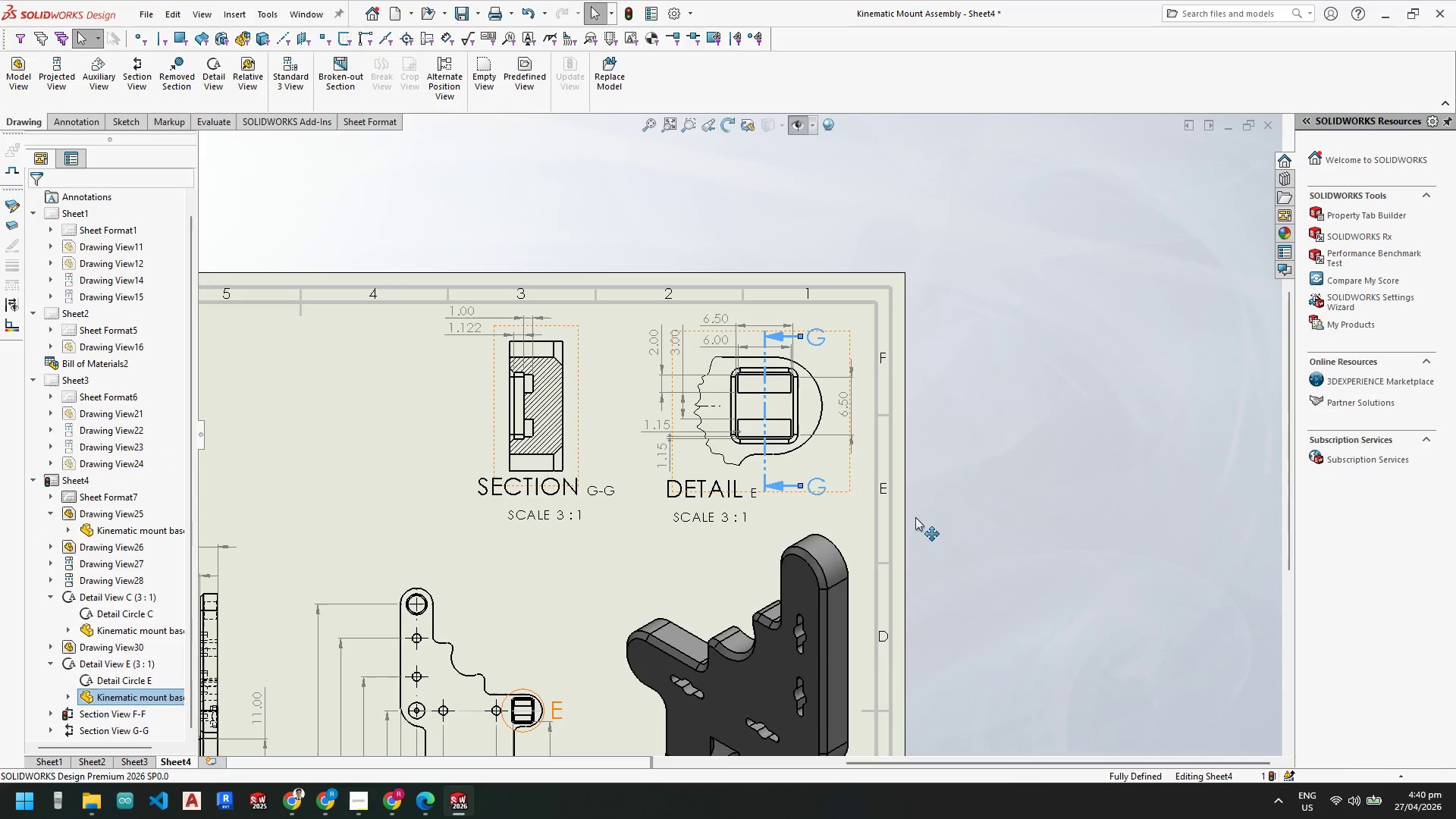 
key(Escape)
 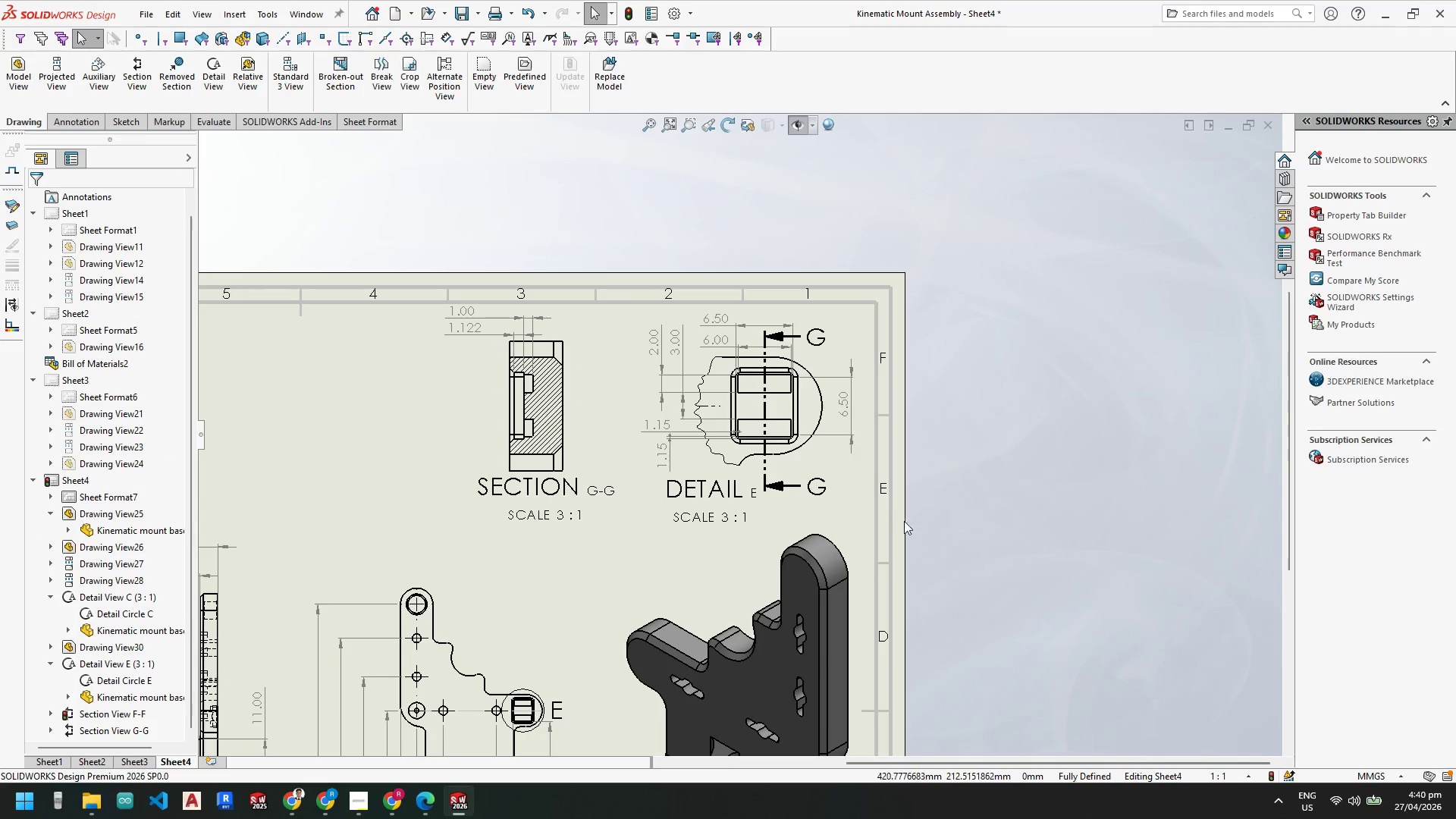 
key(Escape)
 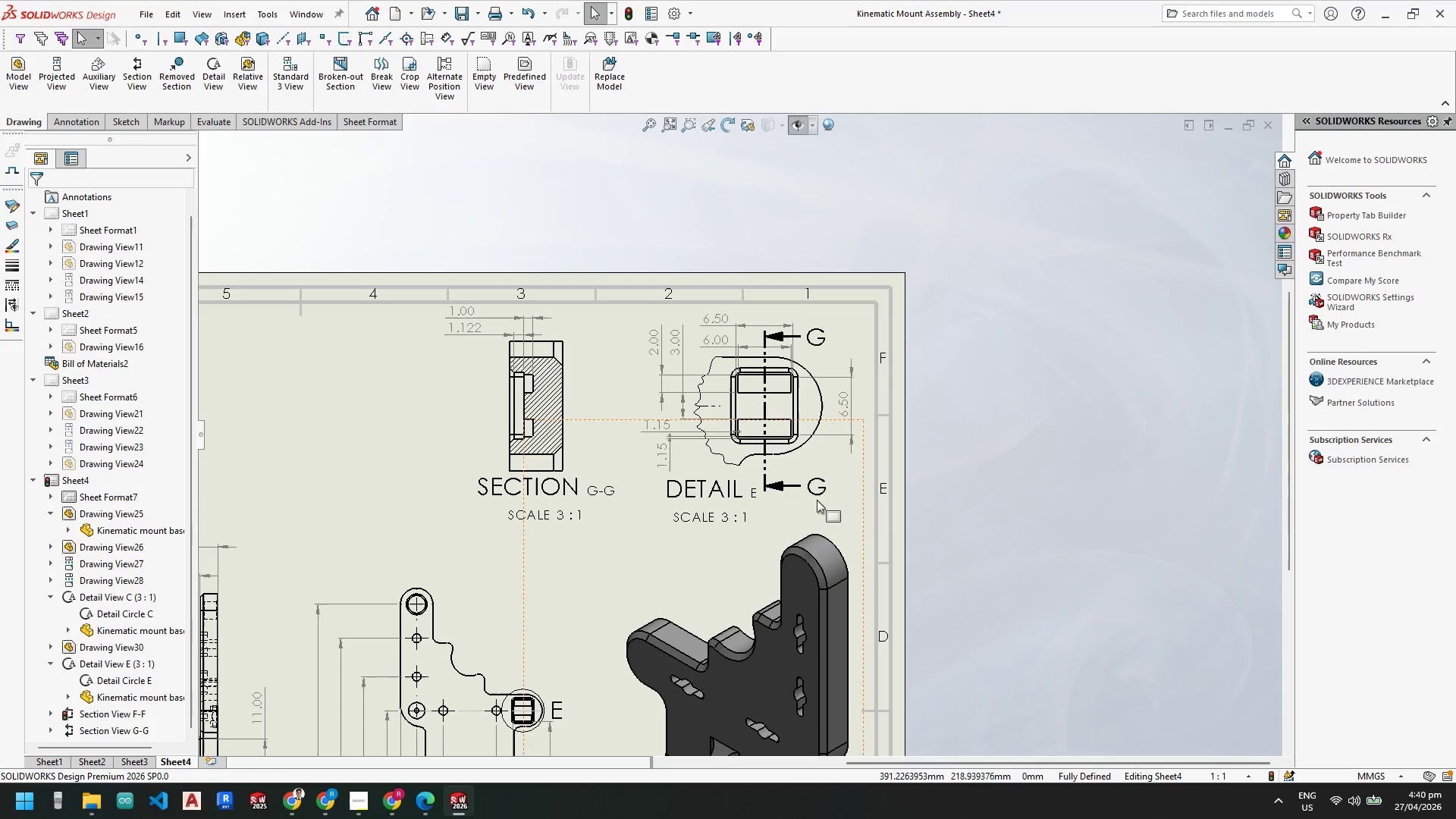 
scroll: coordinate [742, 378], scroll_direction: down, amount: 2.0
 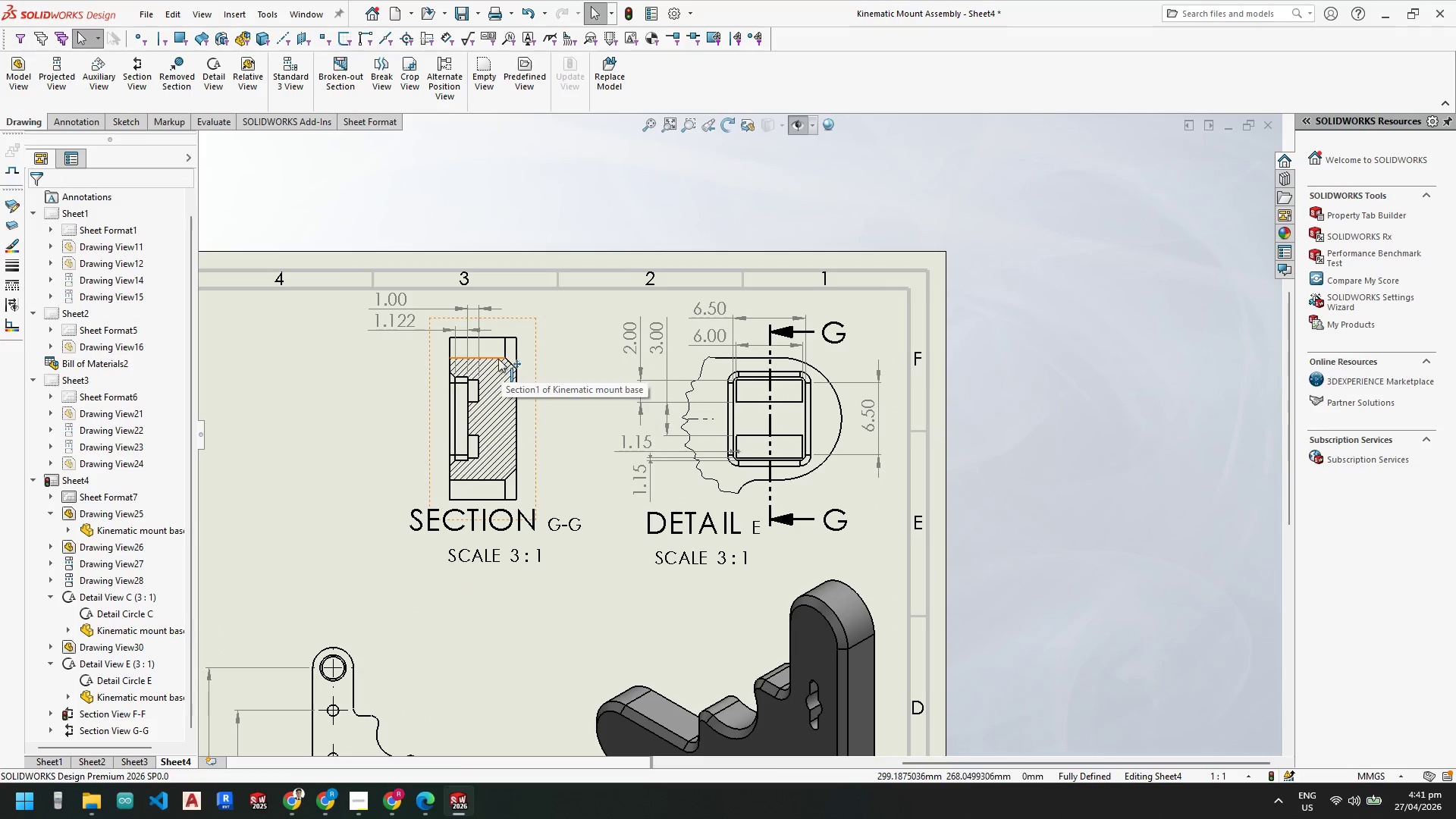 
left_click_drag(start_coordinate=[535, 413], to_coordinate=[560, 415])
 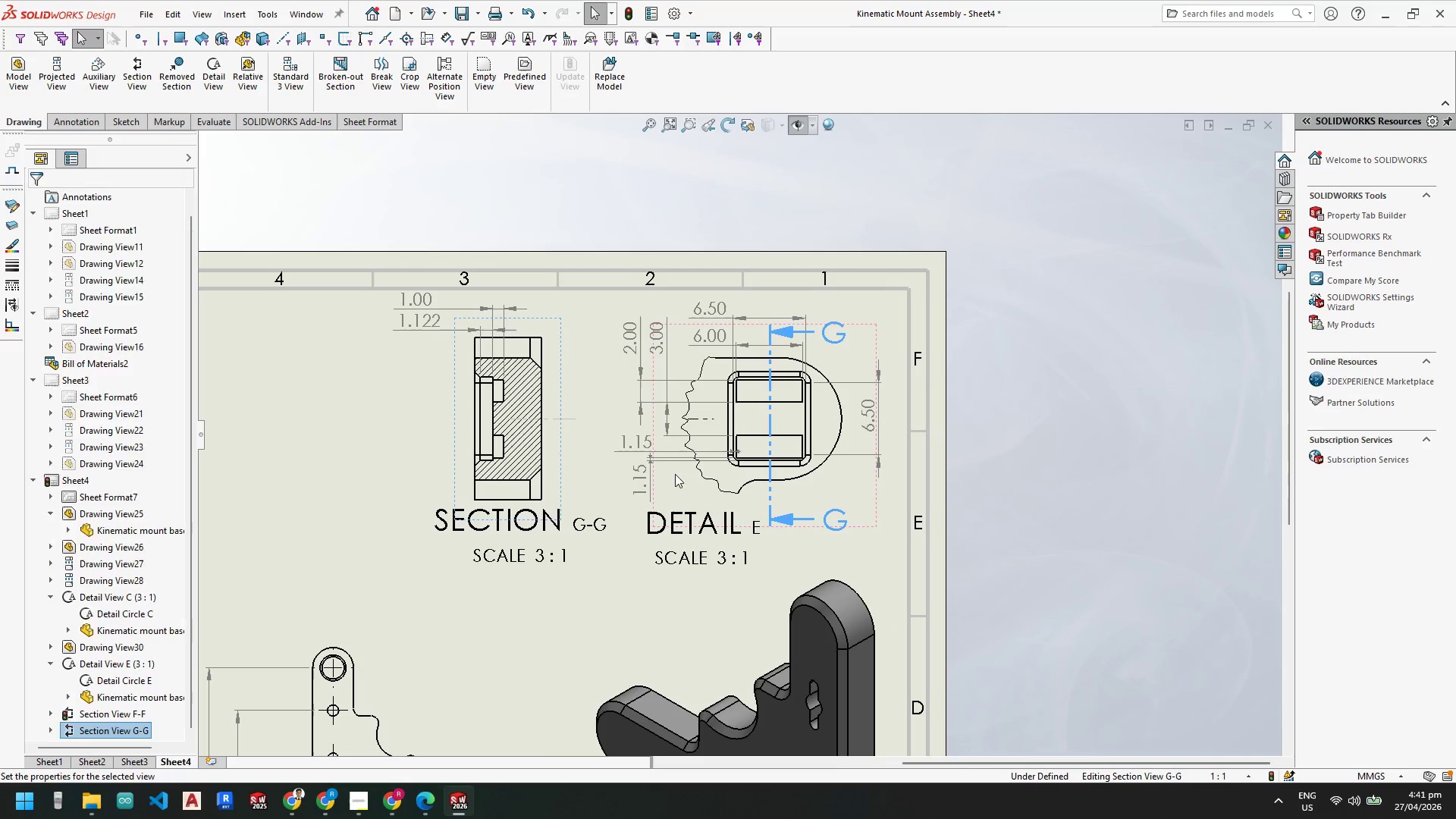 
key(Escape)
 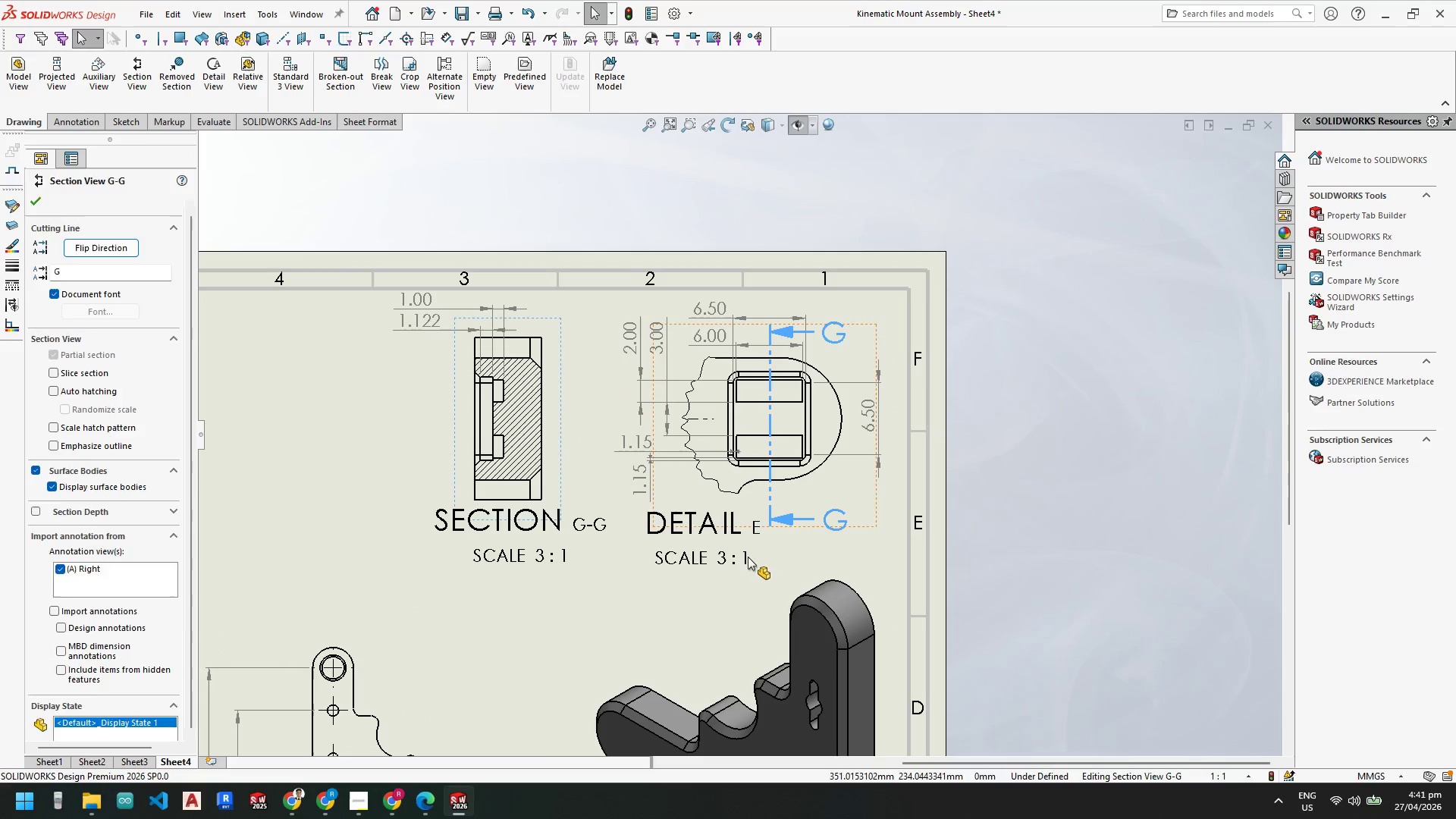 
key(Escape)
 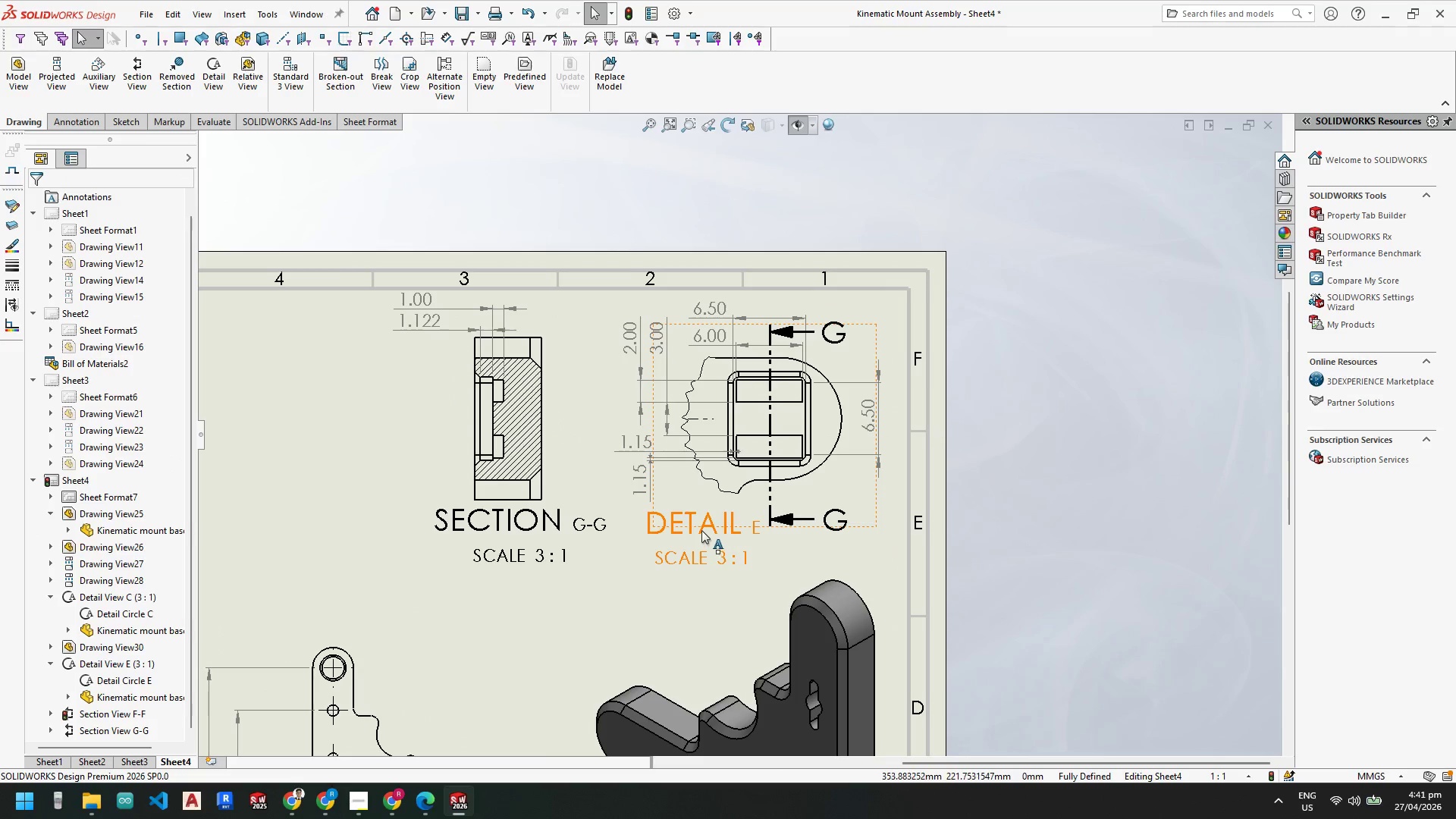 
left_click_drag(start_coordinate=[701, 530], to_coordinate=[703, 544])
 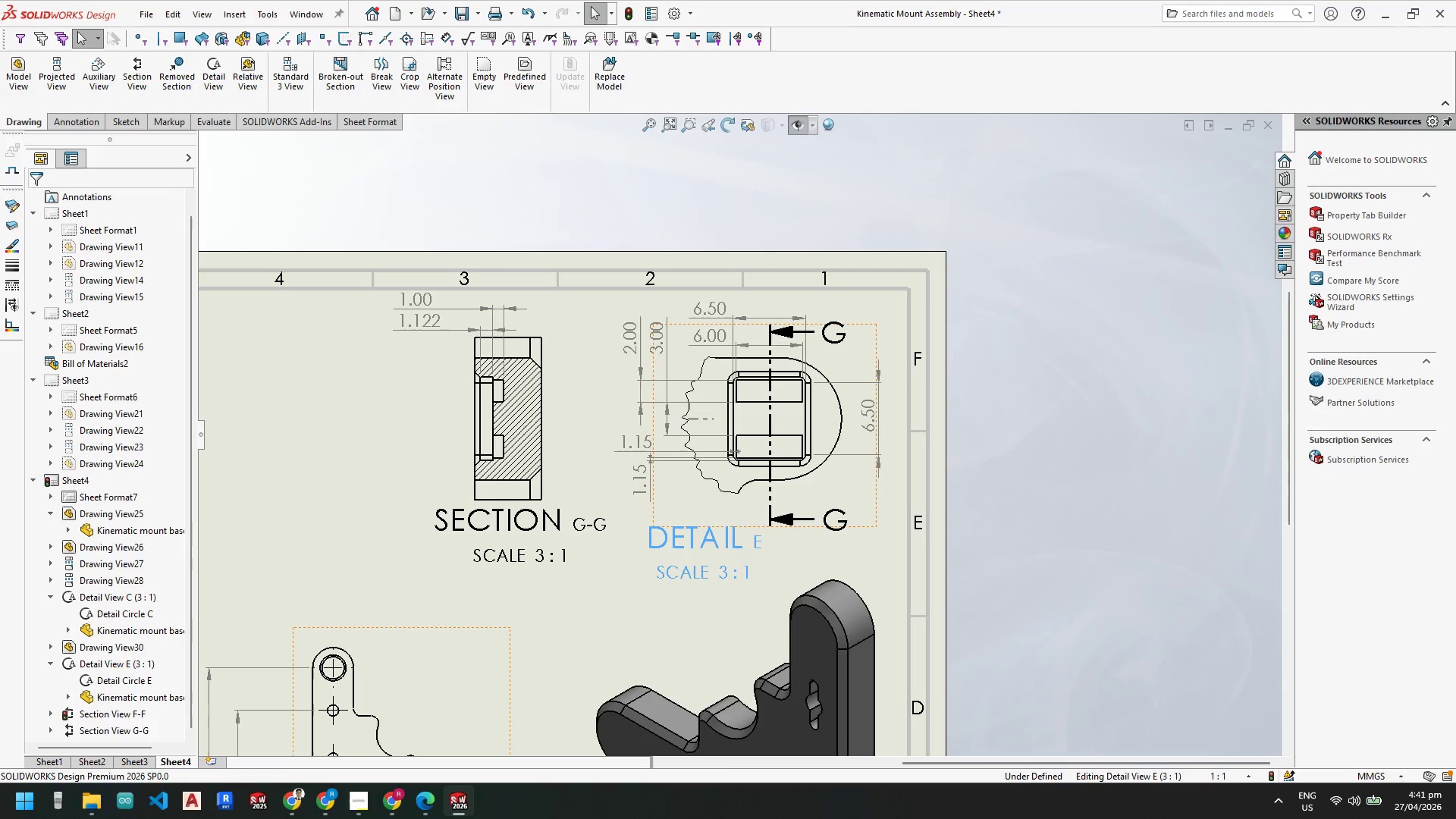 
key(Escape)
 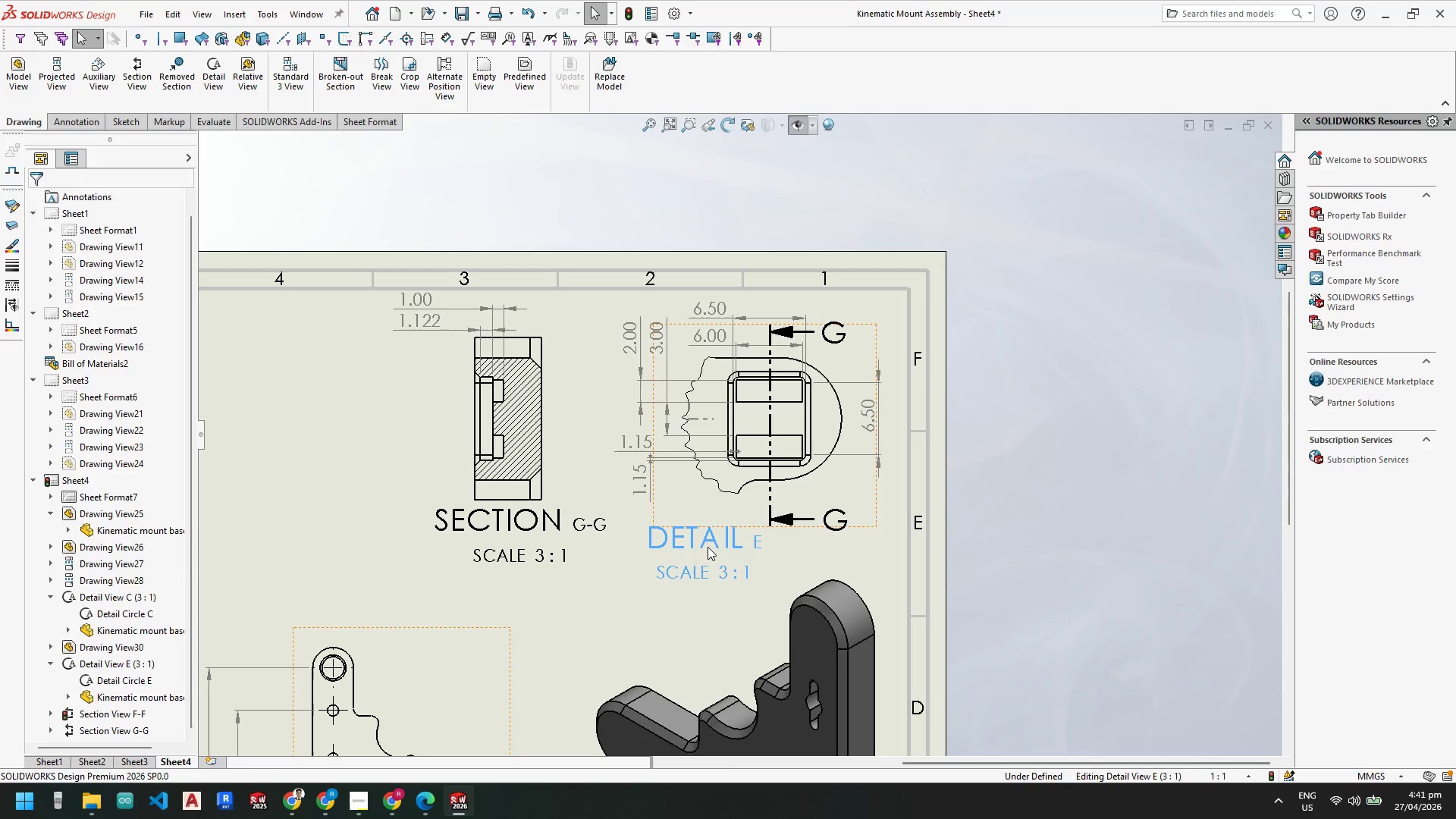 
key(Escape)
 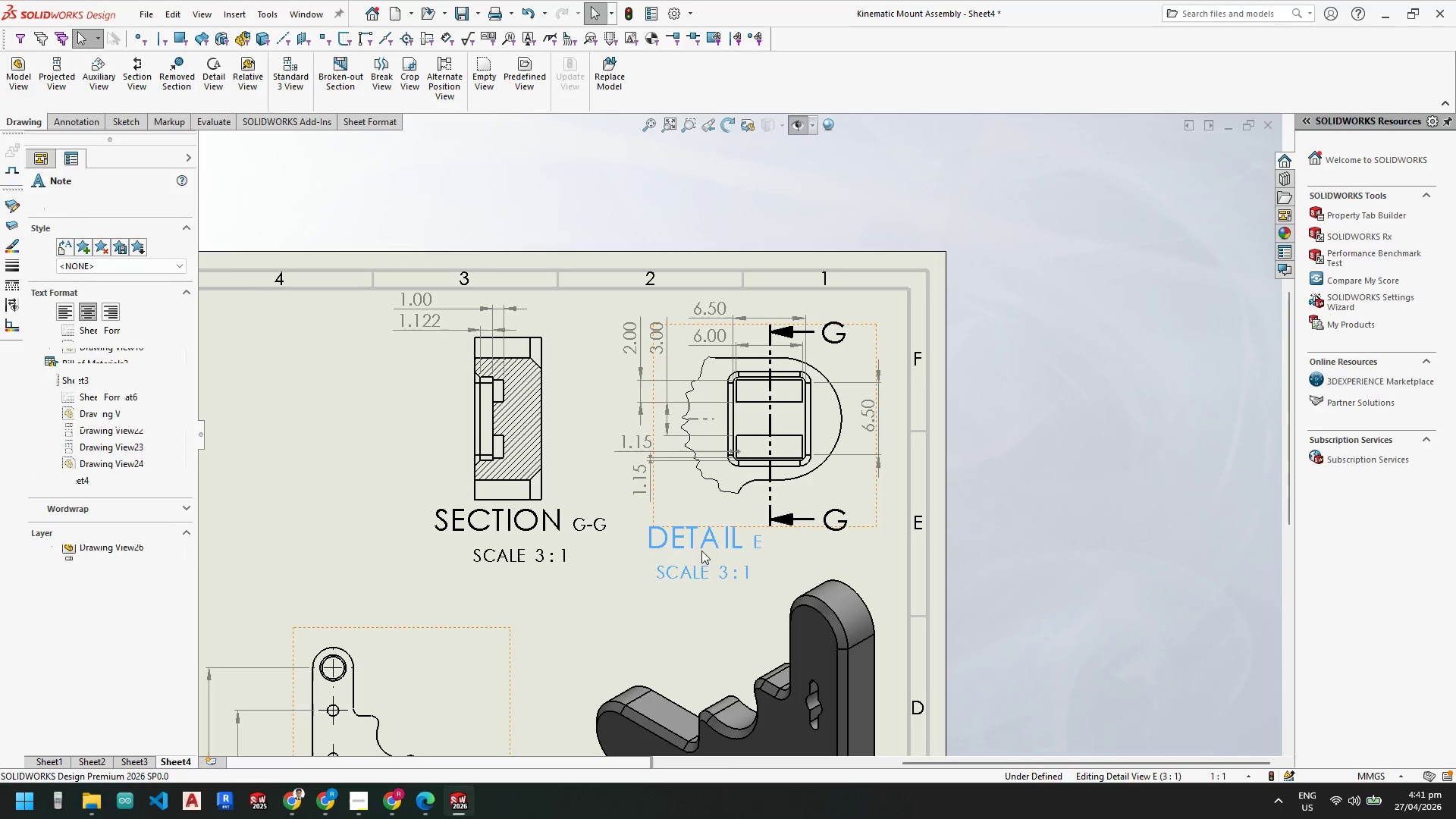 
key(Escape)
 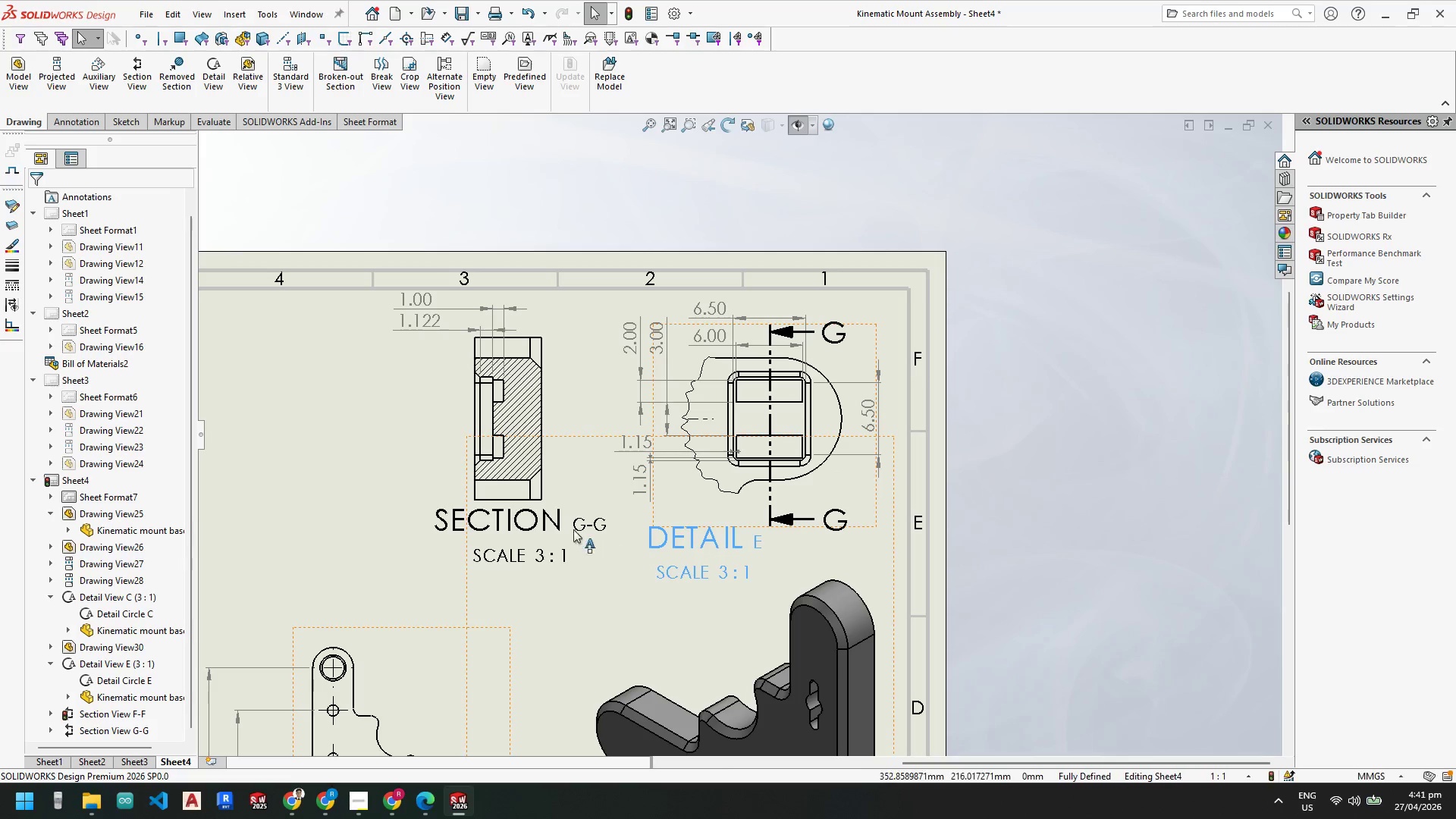 
key(Escape)
 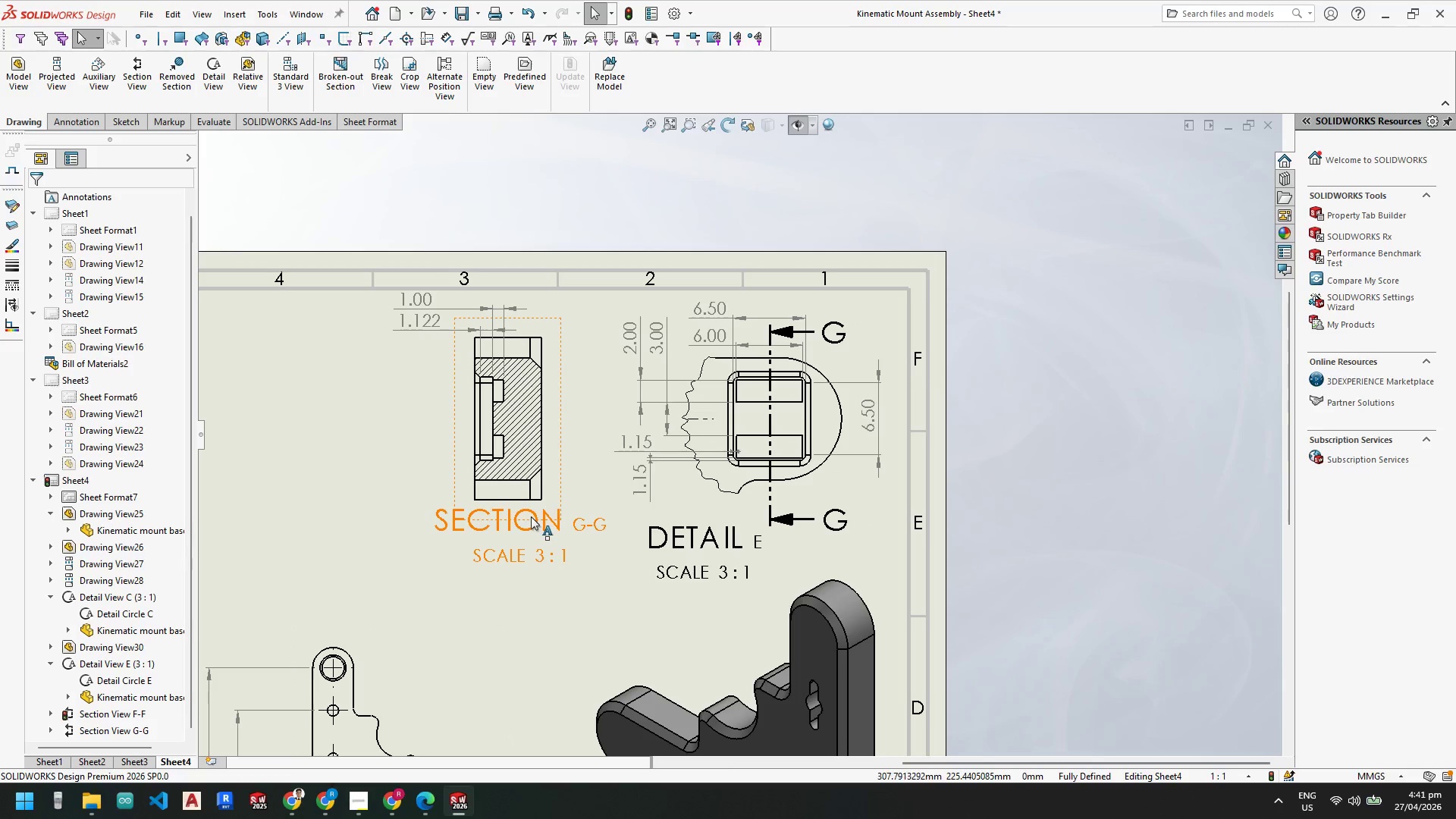 
left_click_drag(start_coordinate=[531, 516], to_coordinate=[529, 526])
 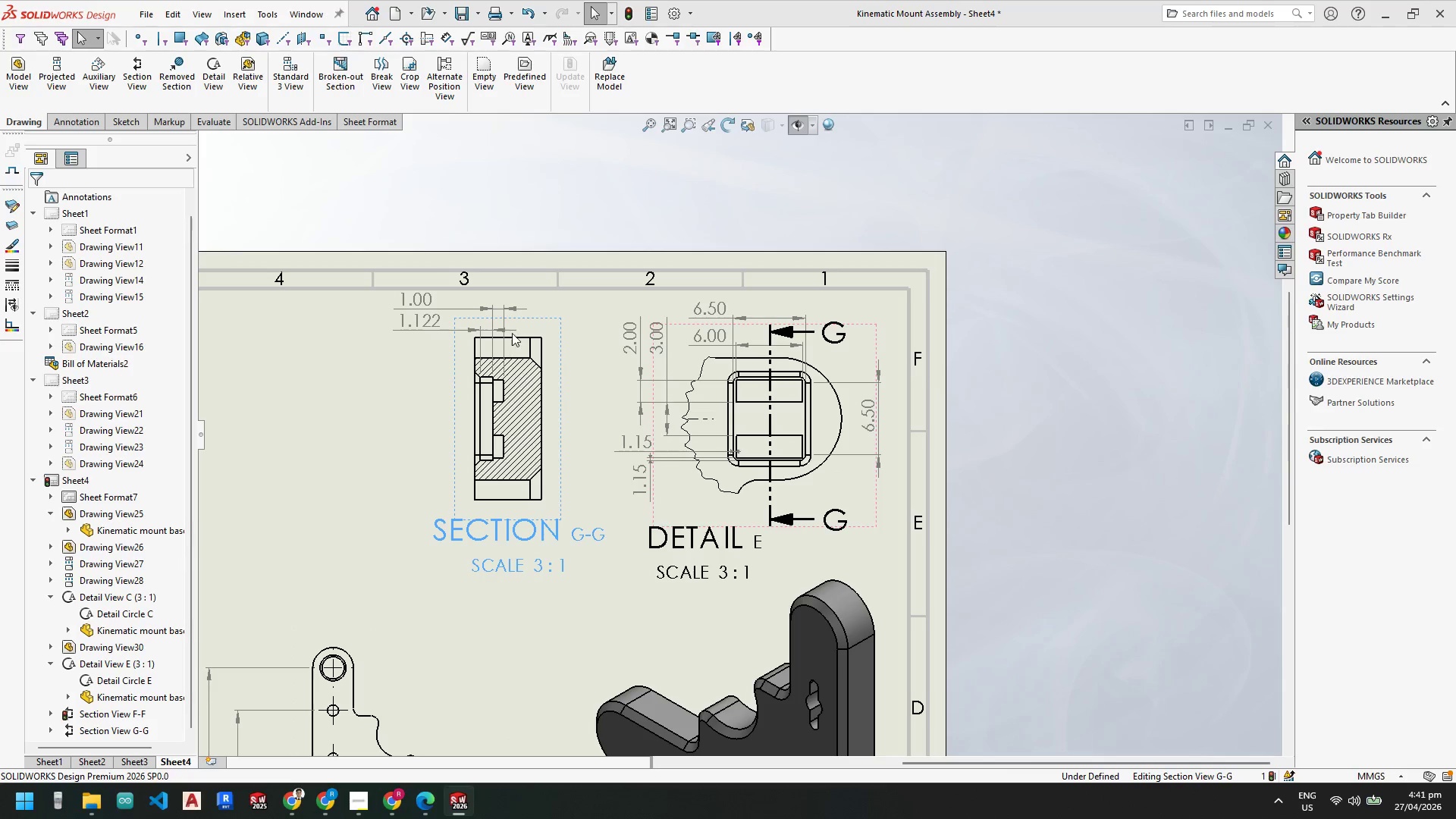 
key(Escape)
 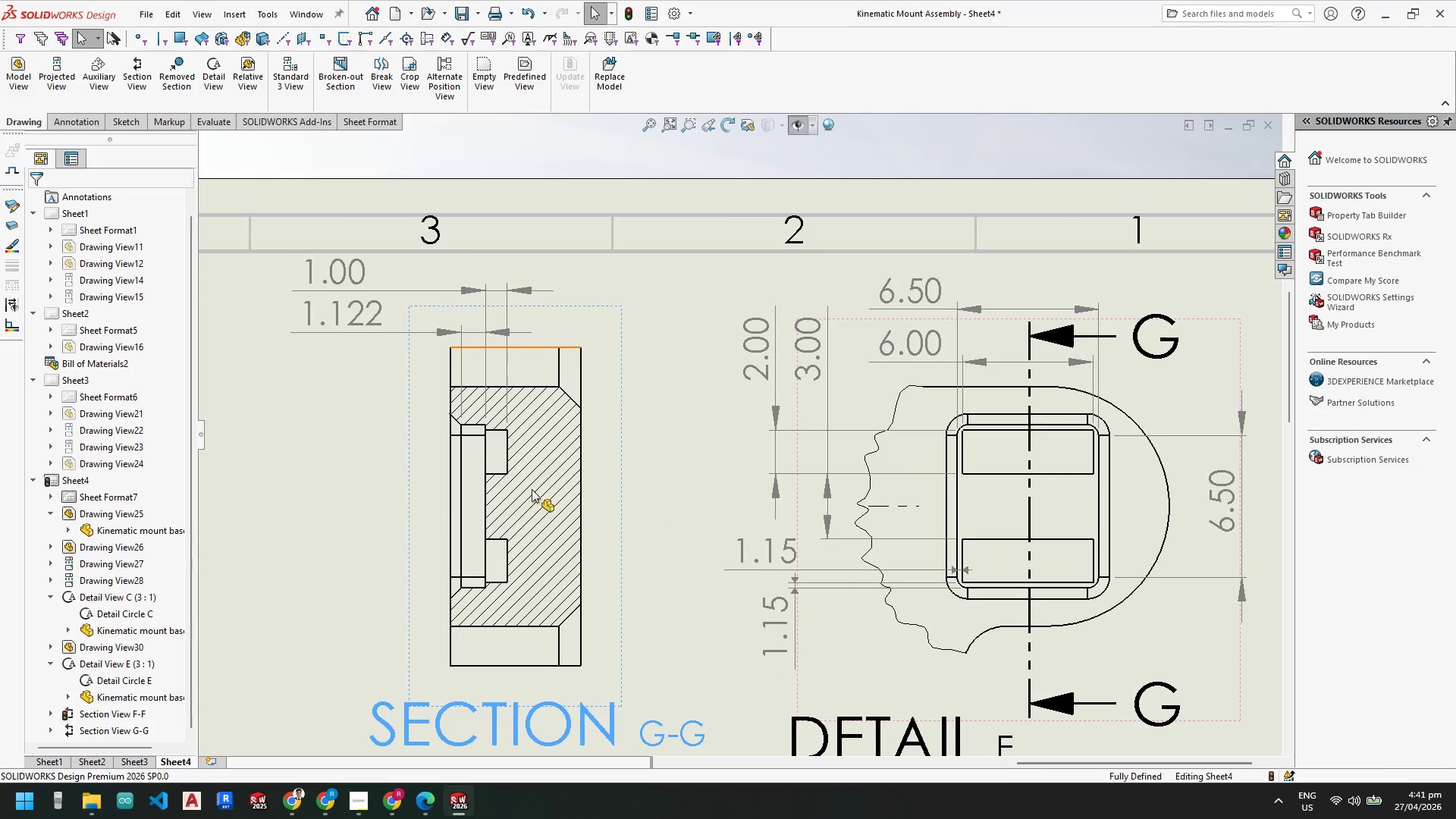 
scroll: coordinate [512, 333], scroll_direction: down, amount: 2.0
 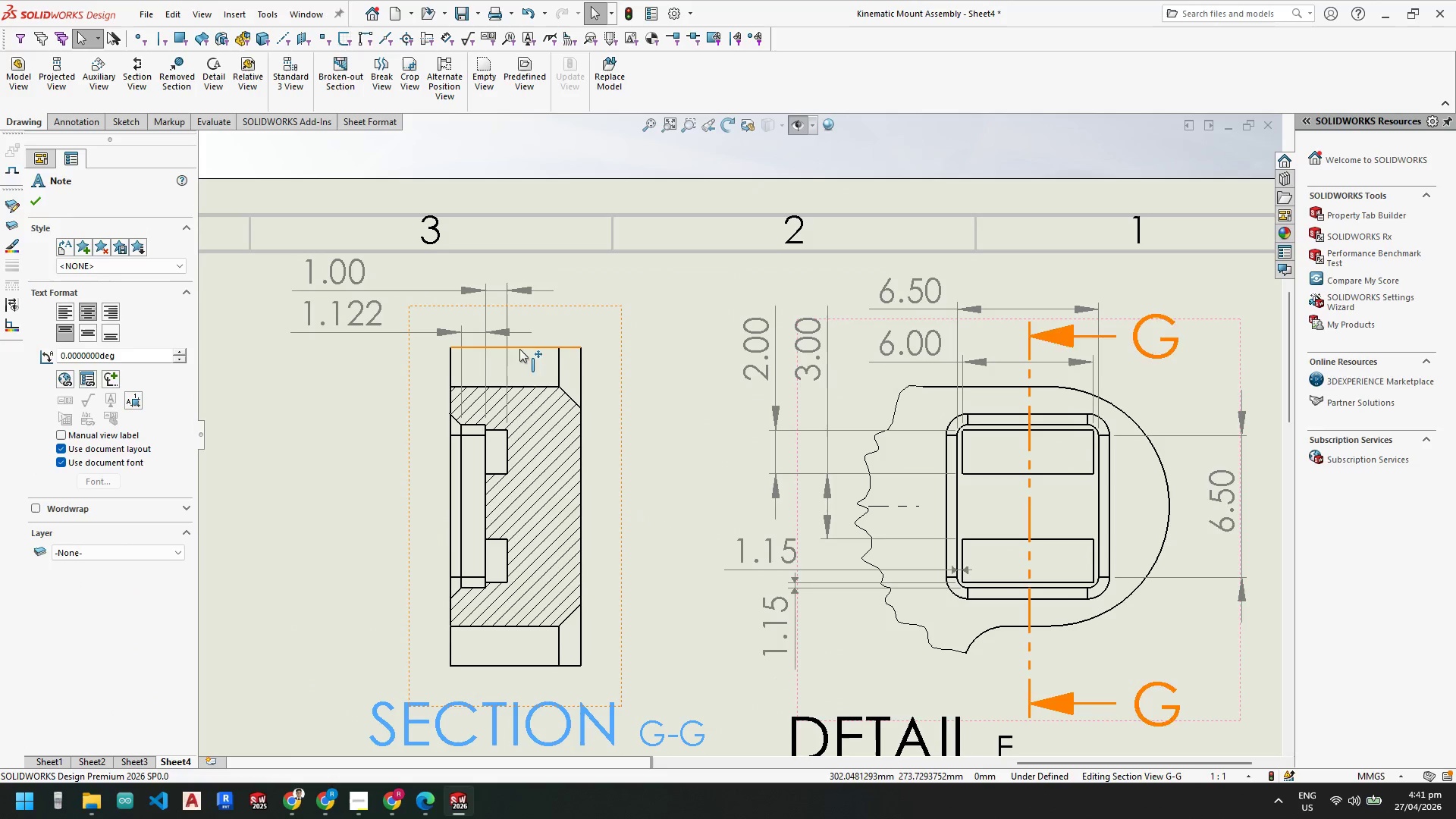 
key(Escape)
 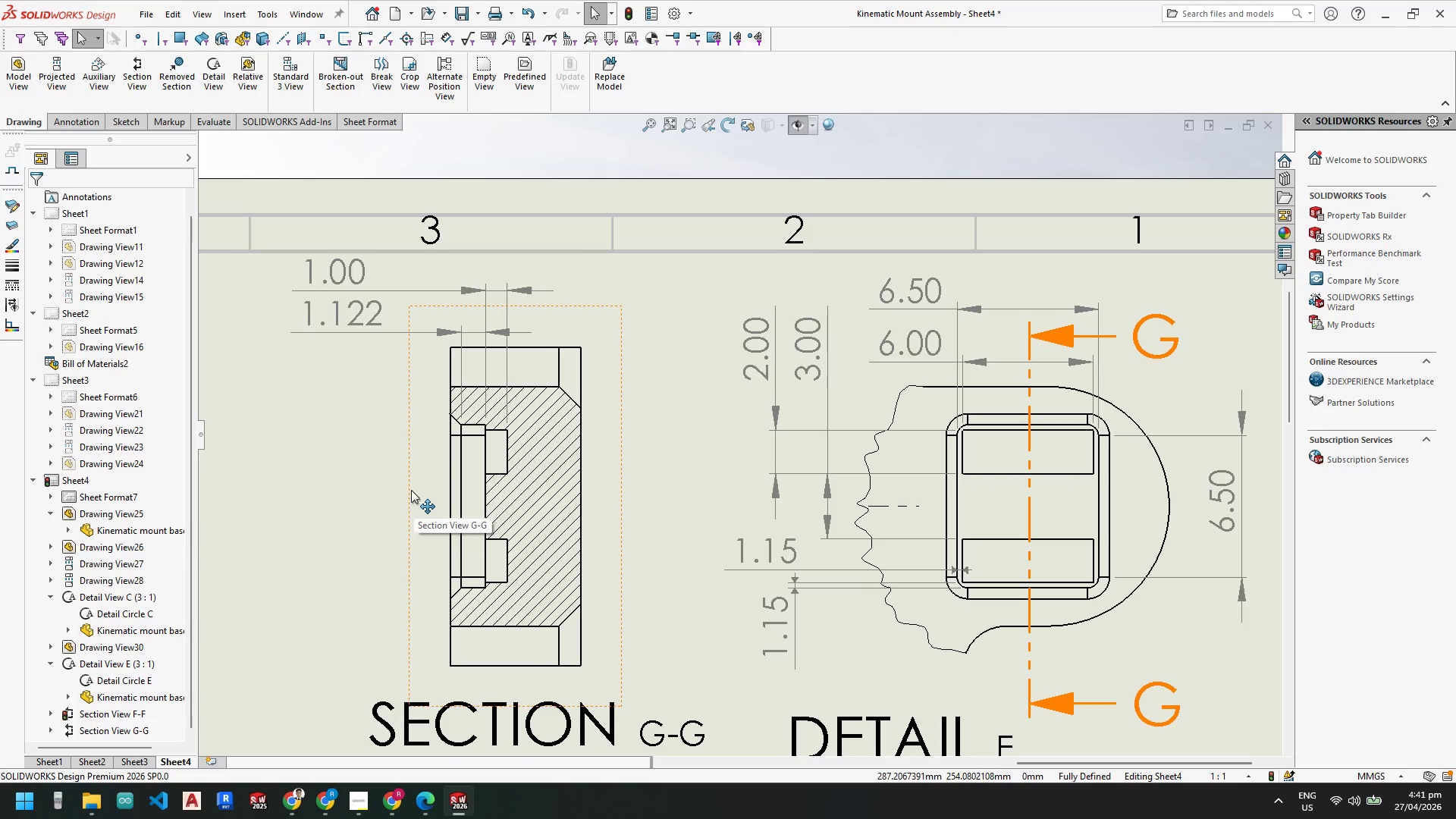 
wait(15.19)
 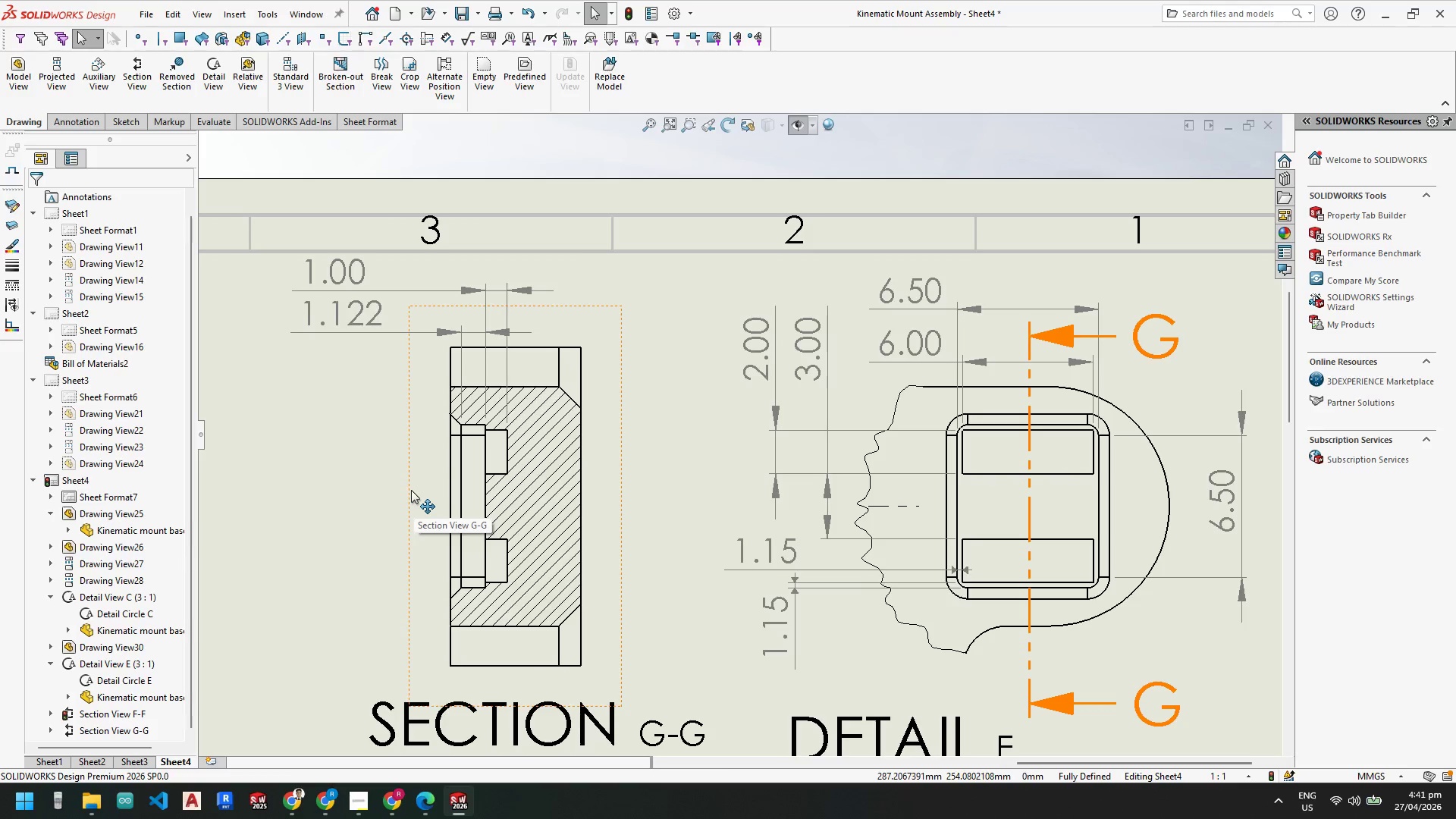 
scroll: coordinate [689, 509], scroll_direction: up, amount: 7.0
 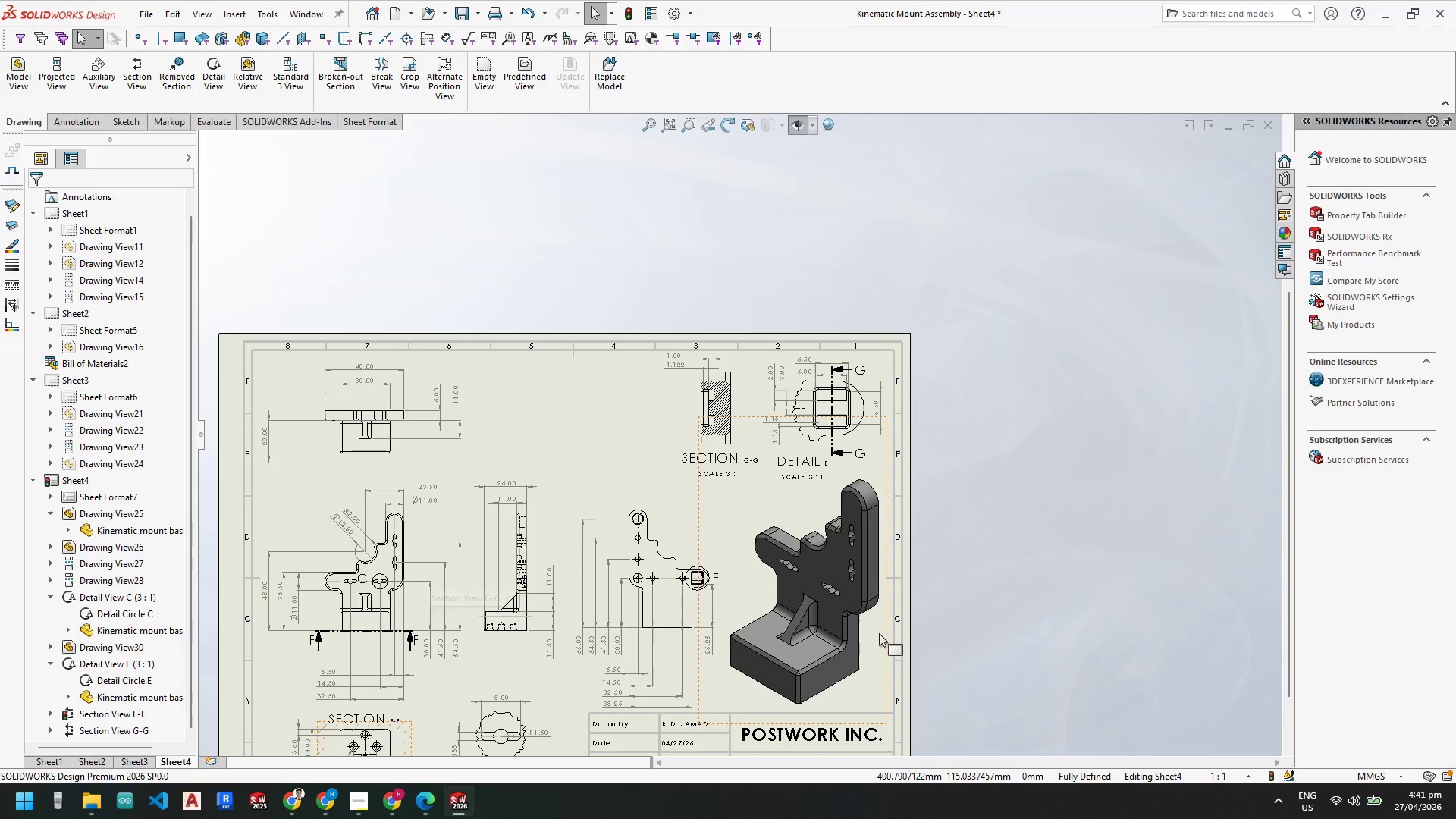 
scroll: coordinate [851, 614], scroll_direction: down, amount: 4.0
 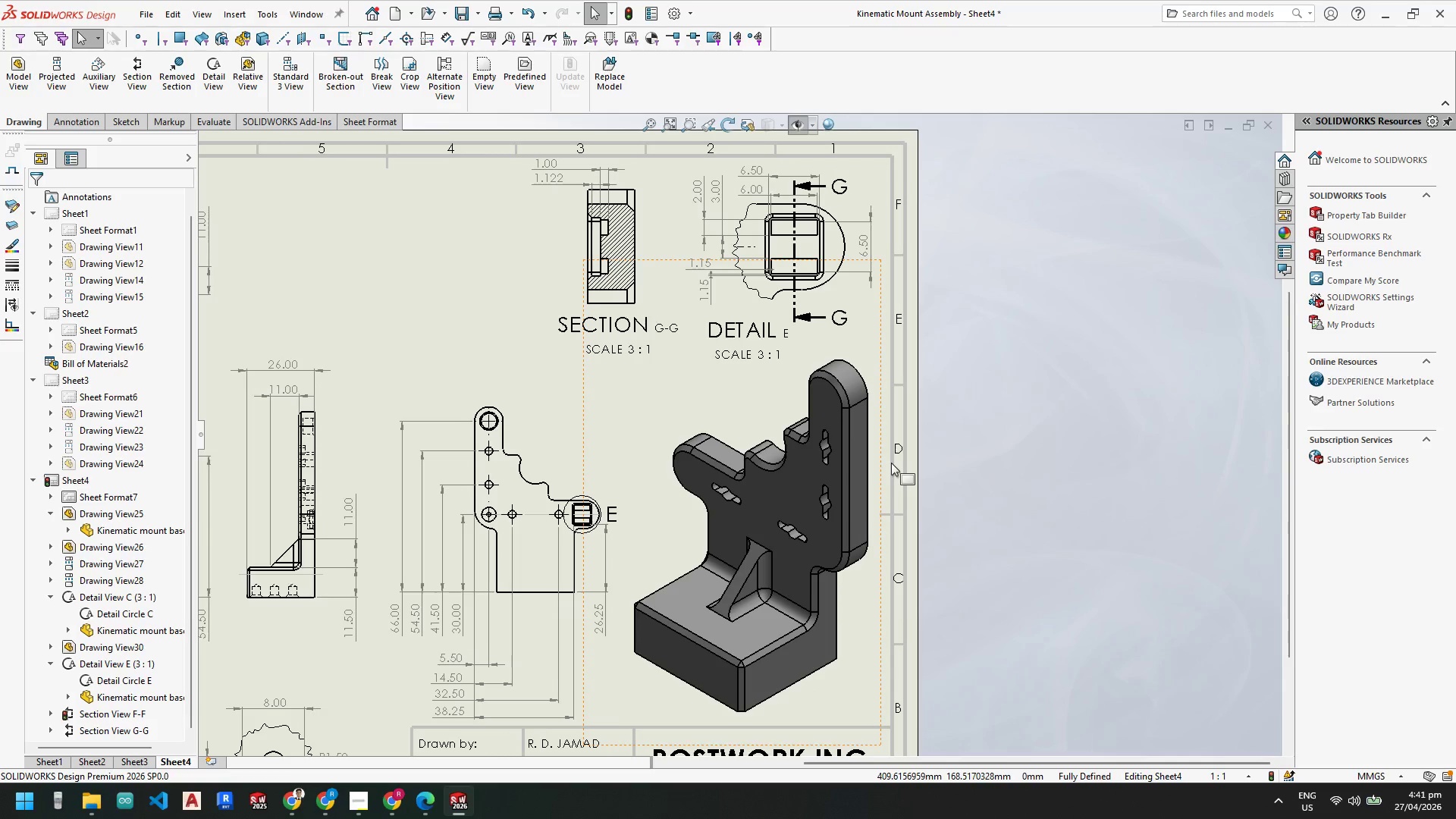 
scroll: coordinate [753, 500], scroll_direction: up, amount: 3.0
 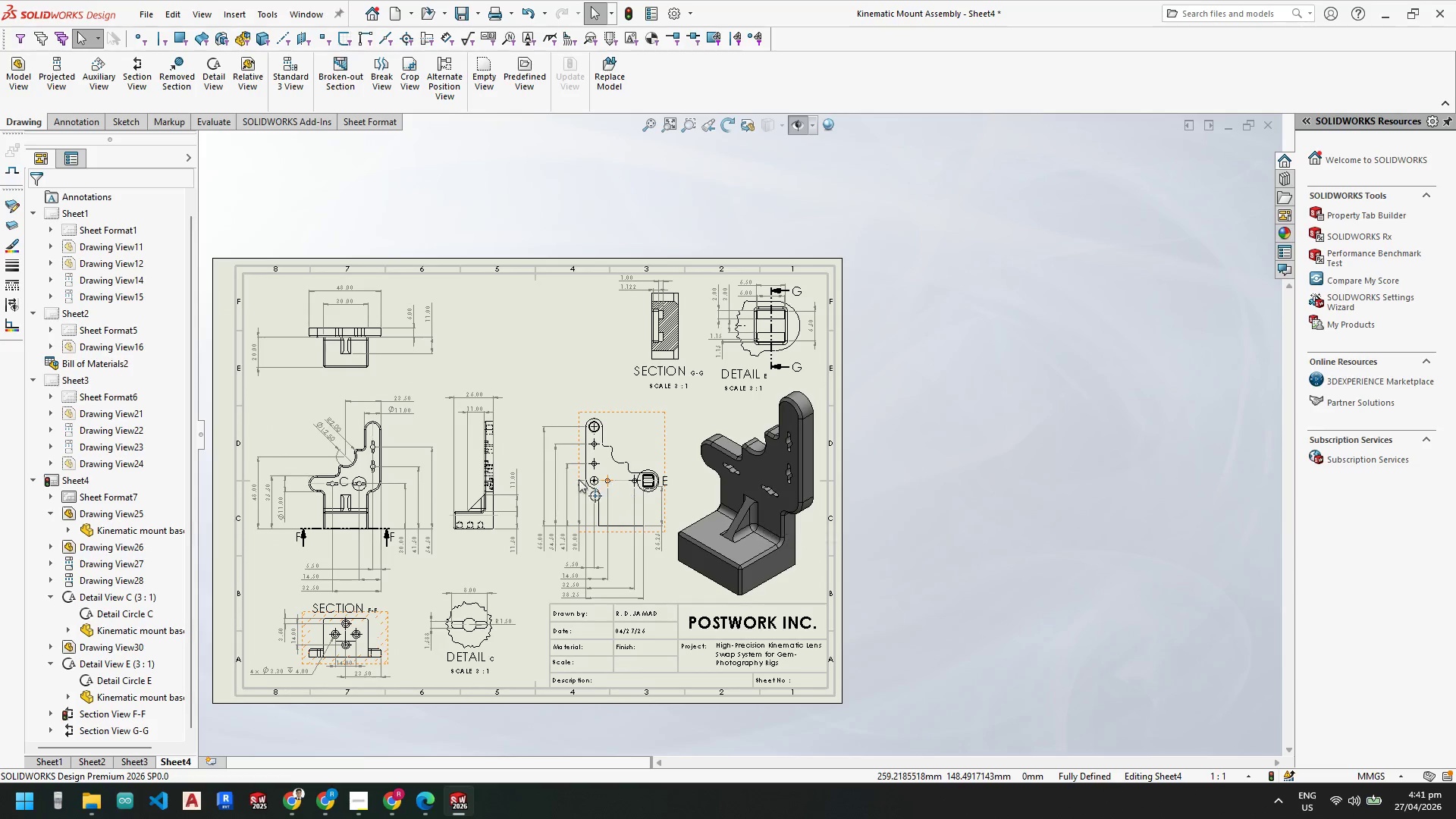 
scroll: coordinate [632, 477], scroll_direction: down, amount: 8.0
 